 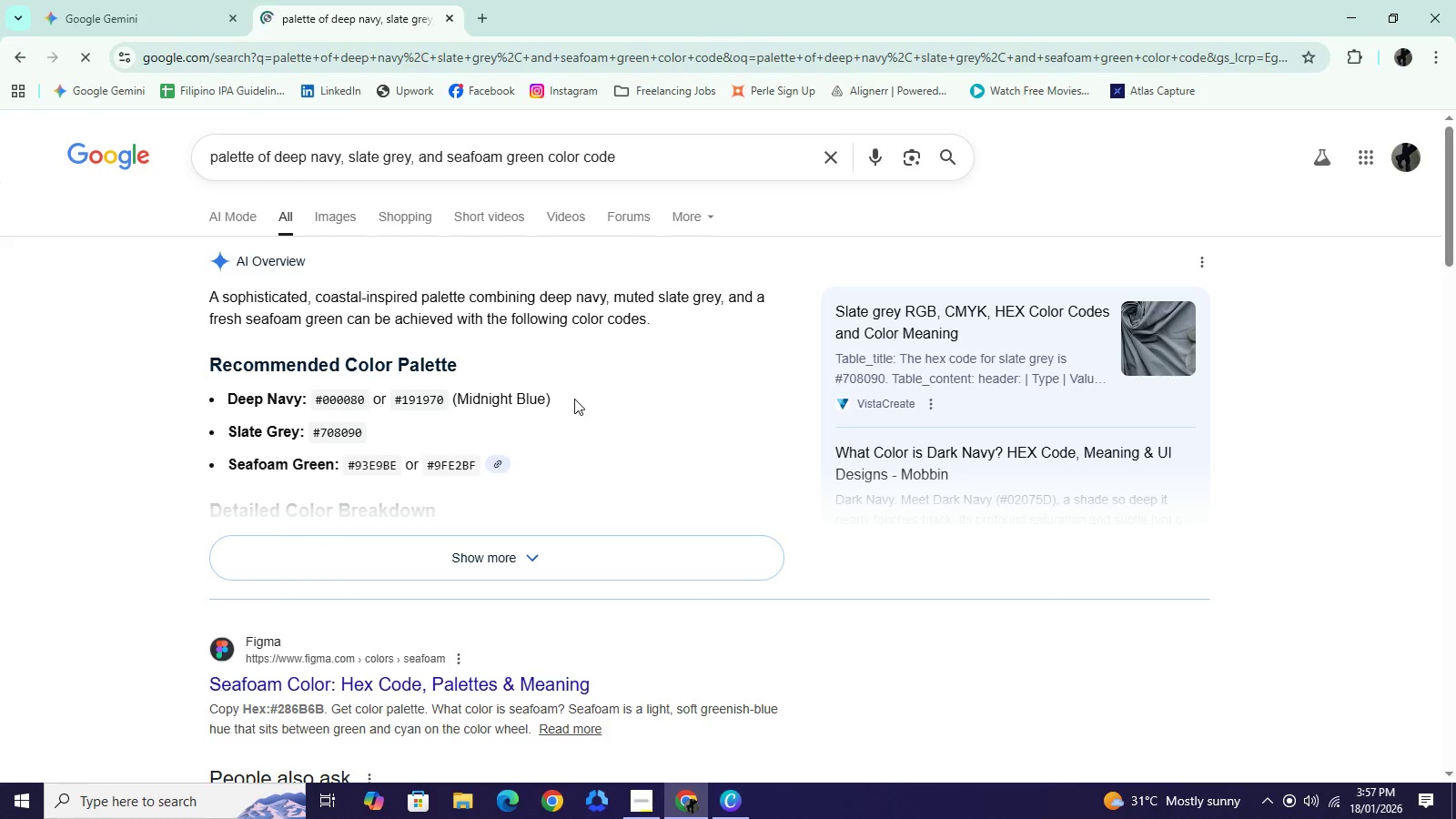 
left_click([722, 807])
 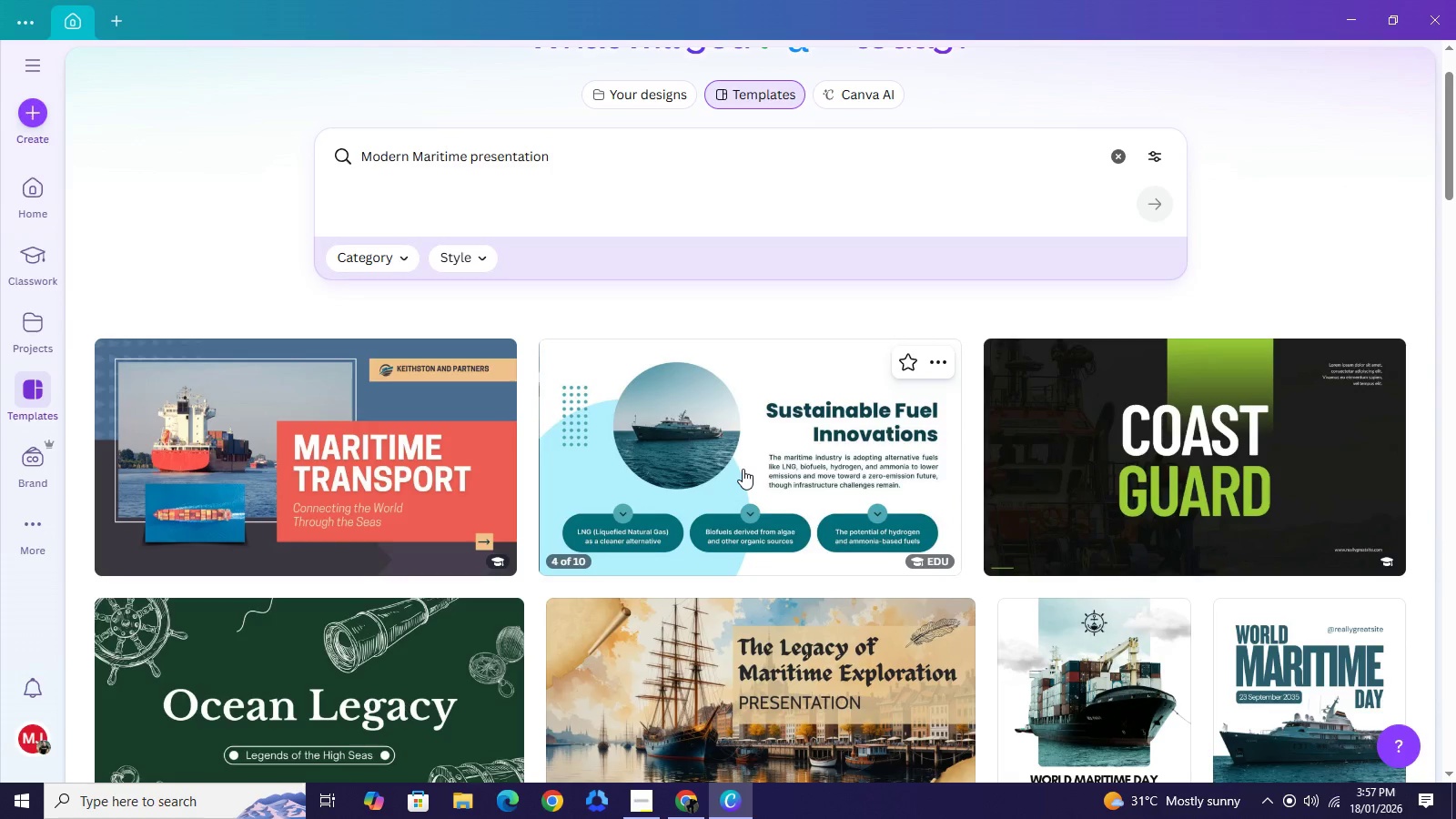 
wait(10.42)
 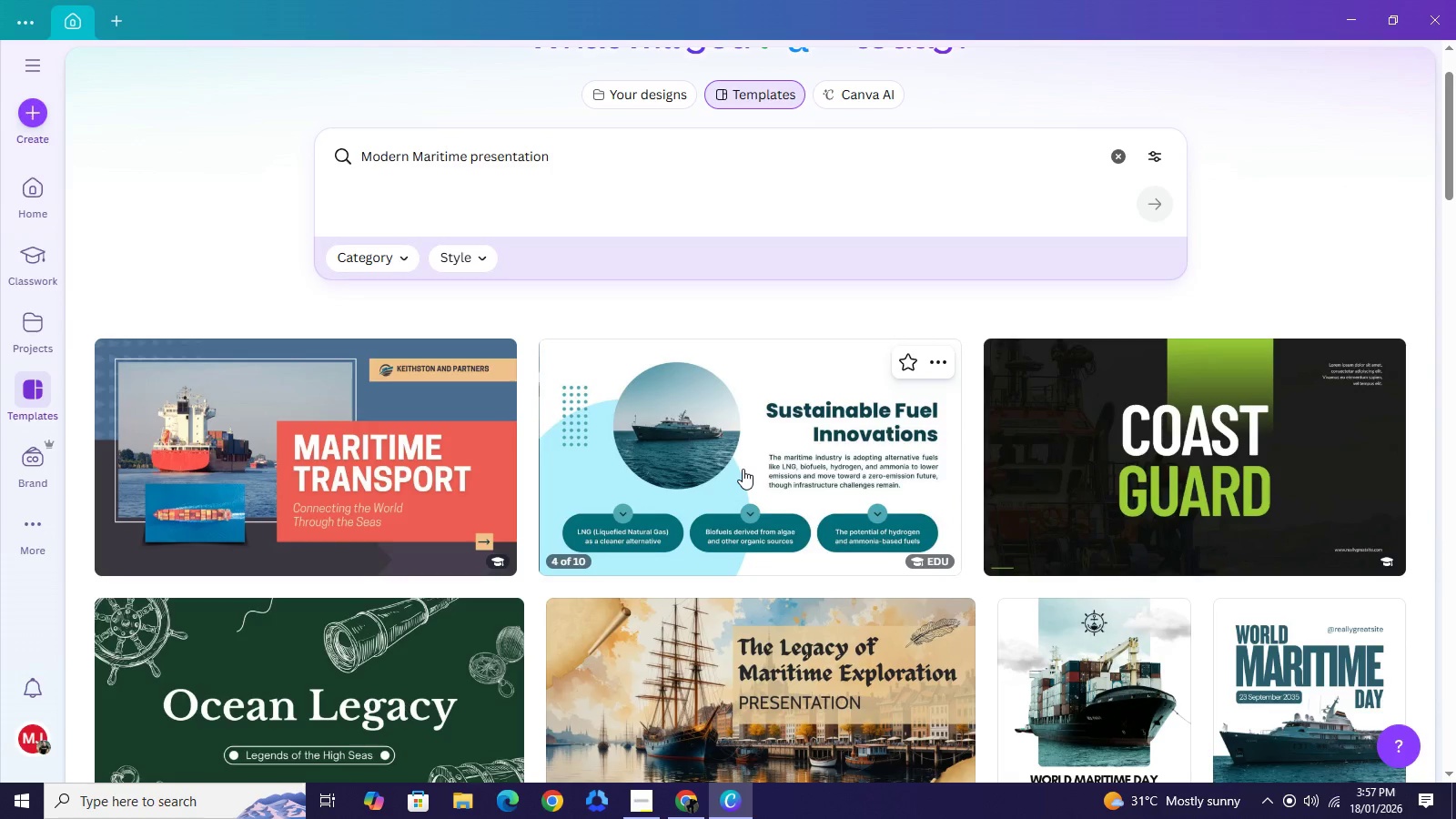 
left_click([743, 469])
 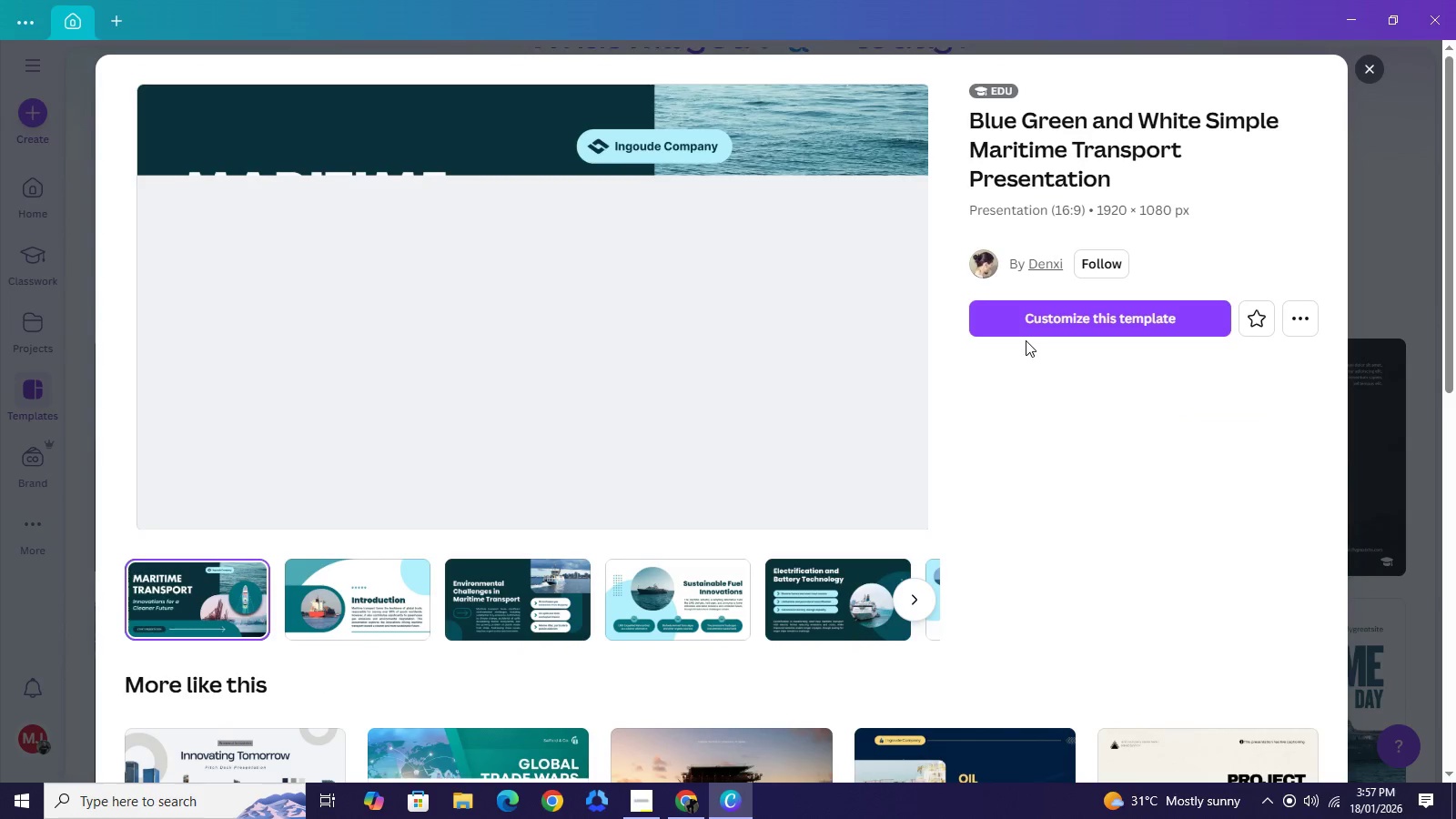 
left_click([1061, 319])
 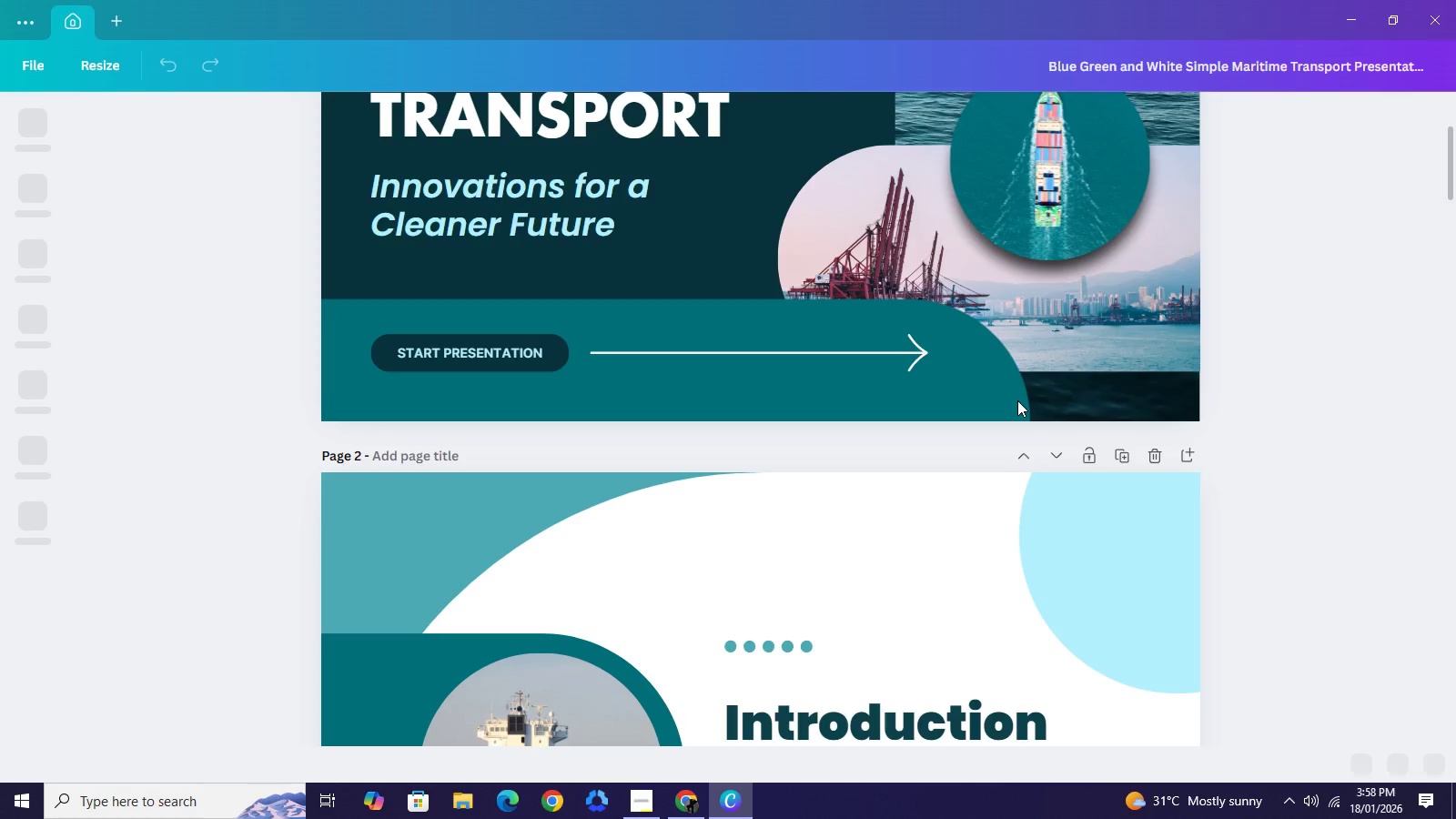 
wait(22.52)
 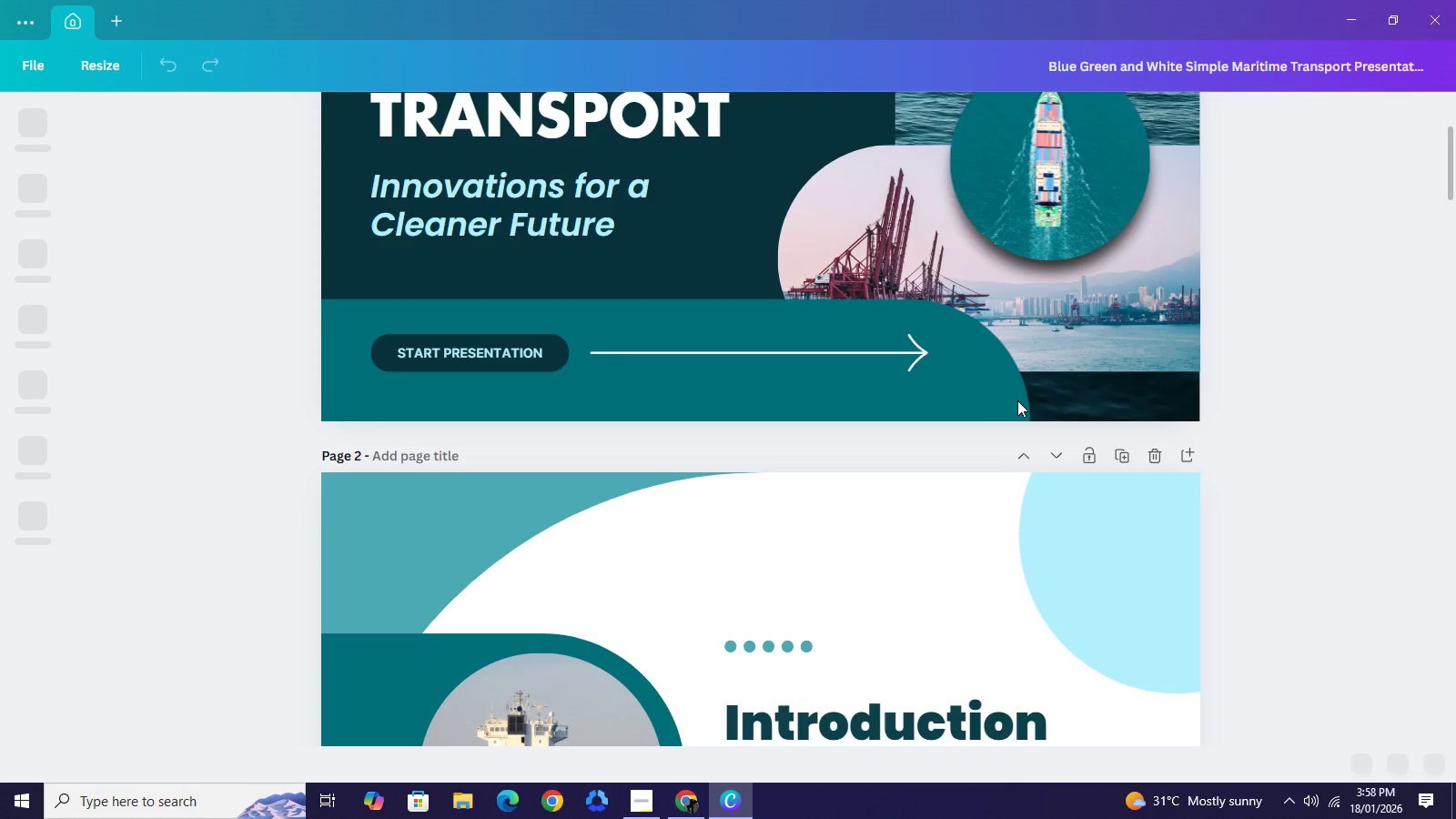 
scroll: coordinate [947, 425], scroll_direction: up, amount: 5.0
 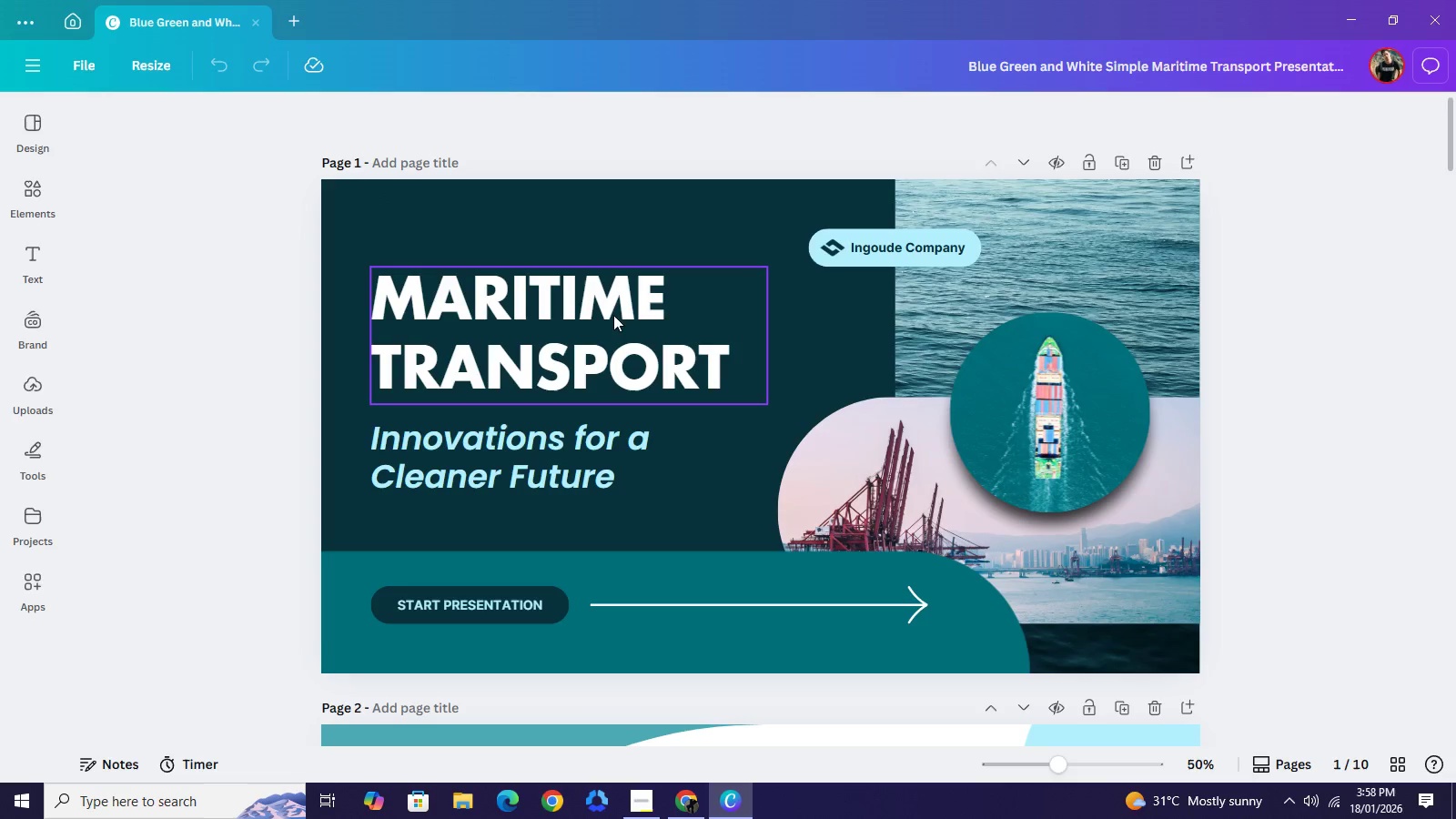 
wait(7.5)
 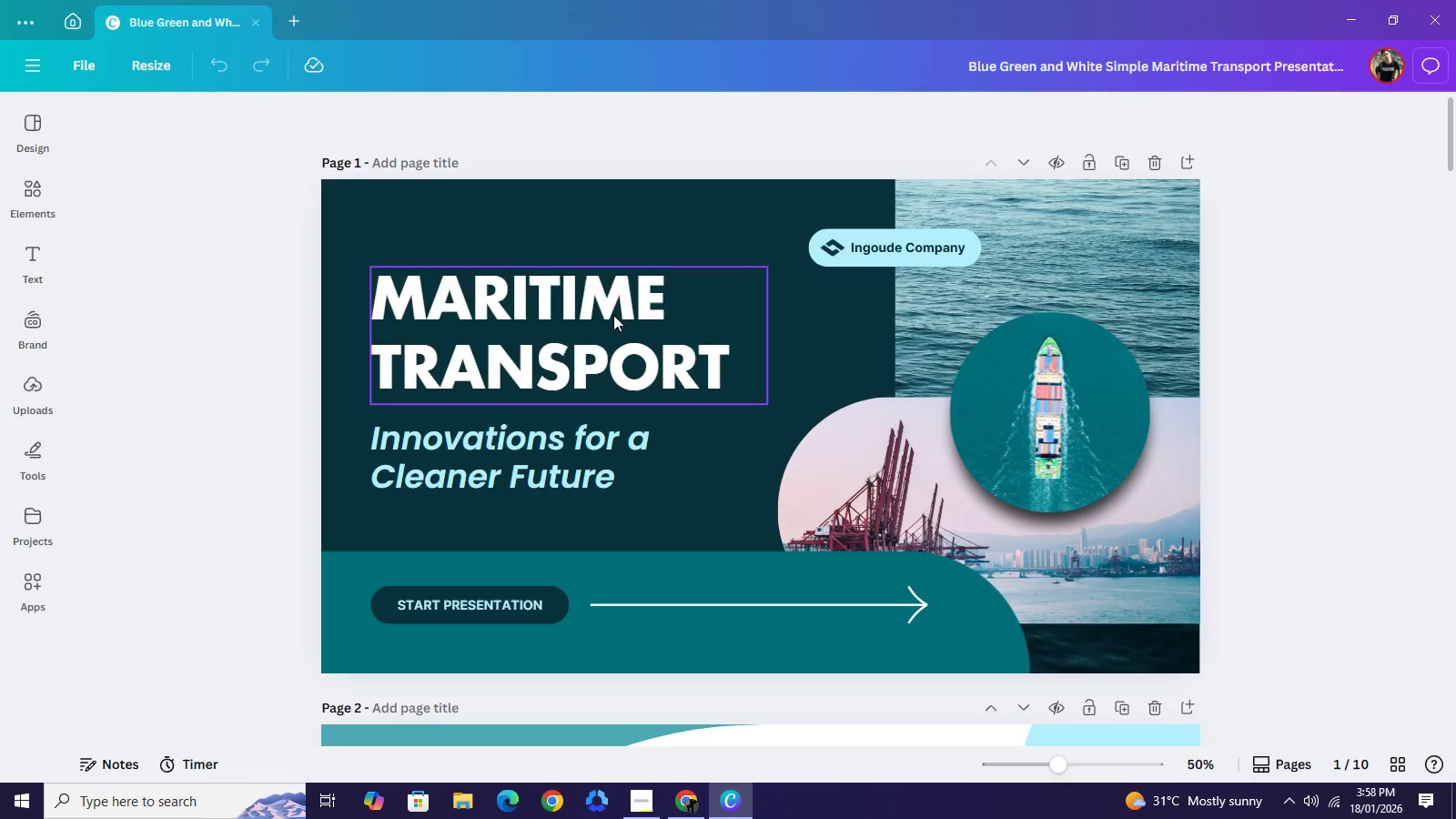 
left_click([1341, 343])
 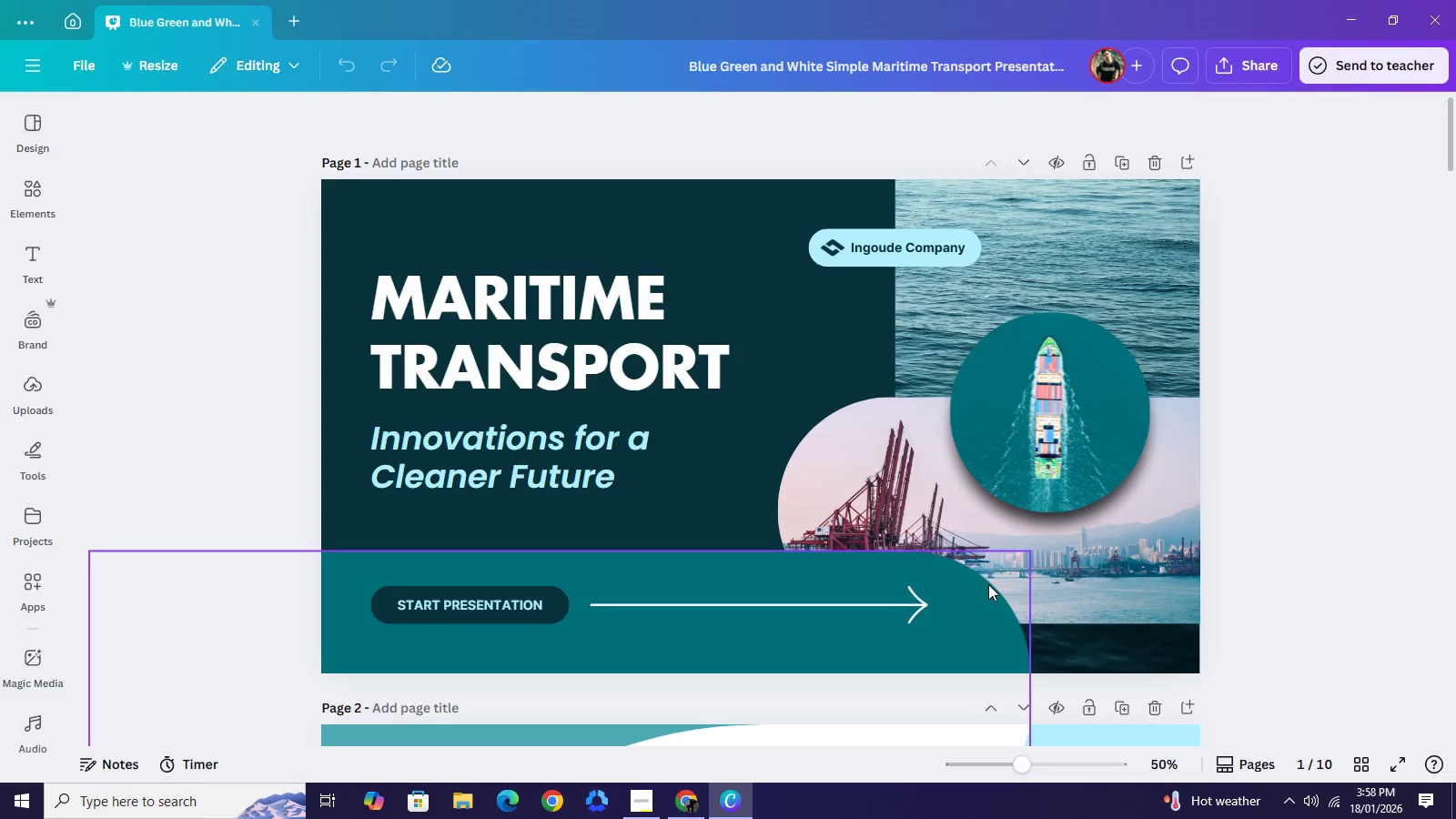 
wait(13.94)
 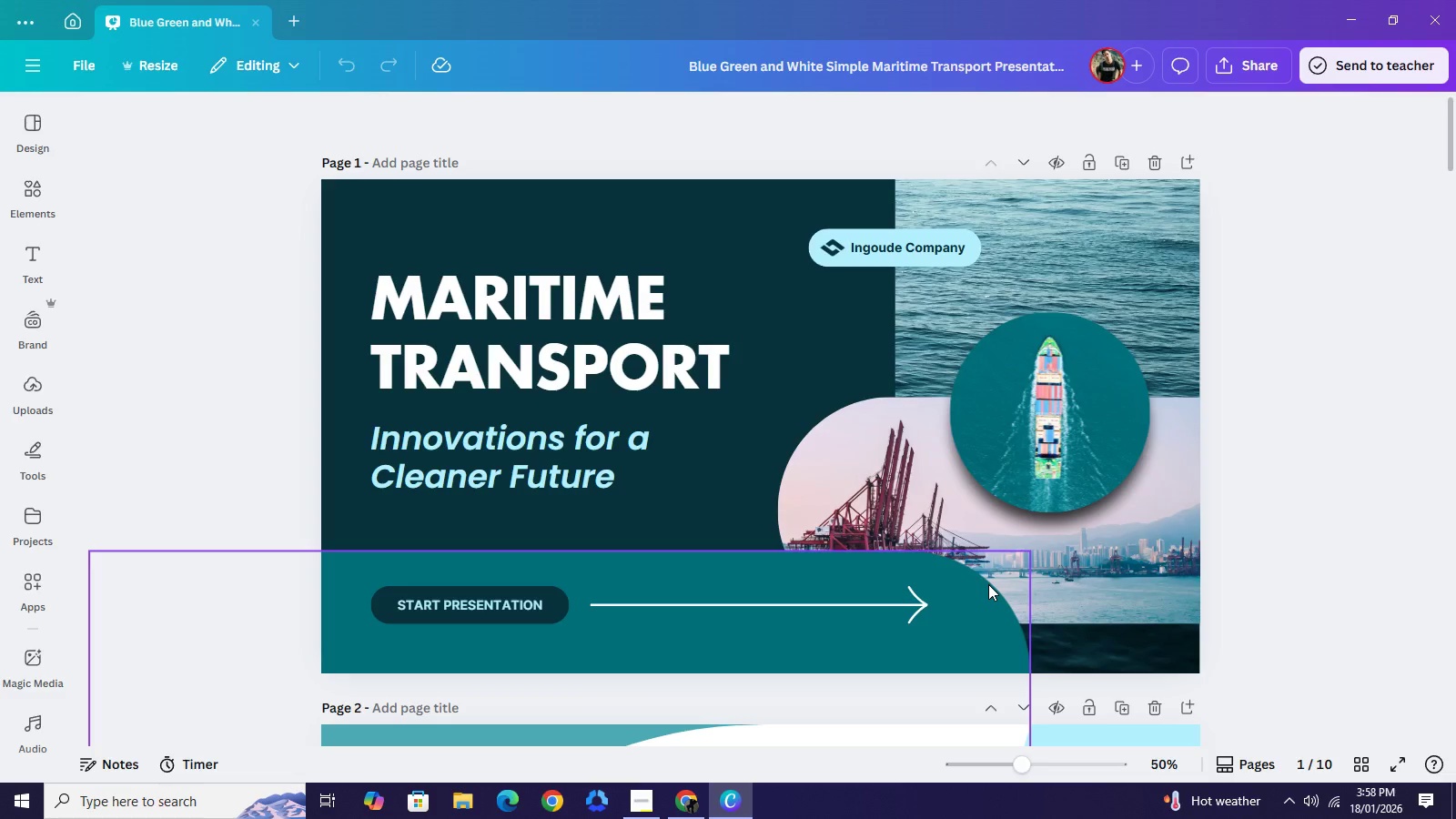 
double_click([529, 342])
 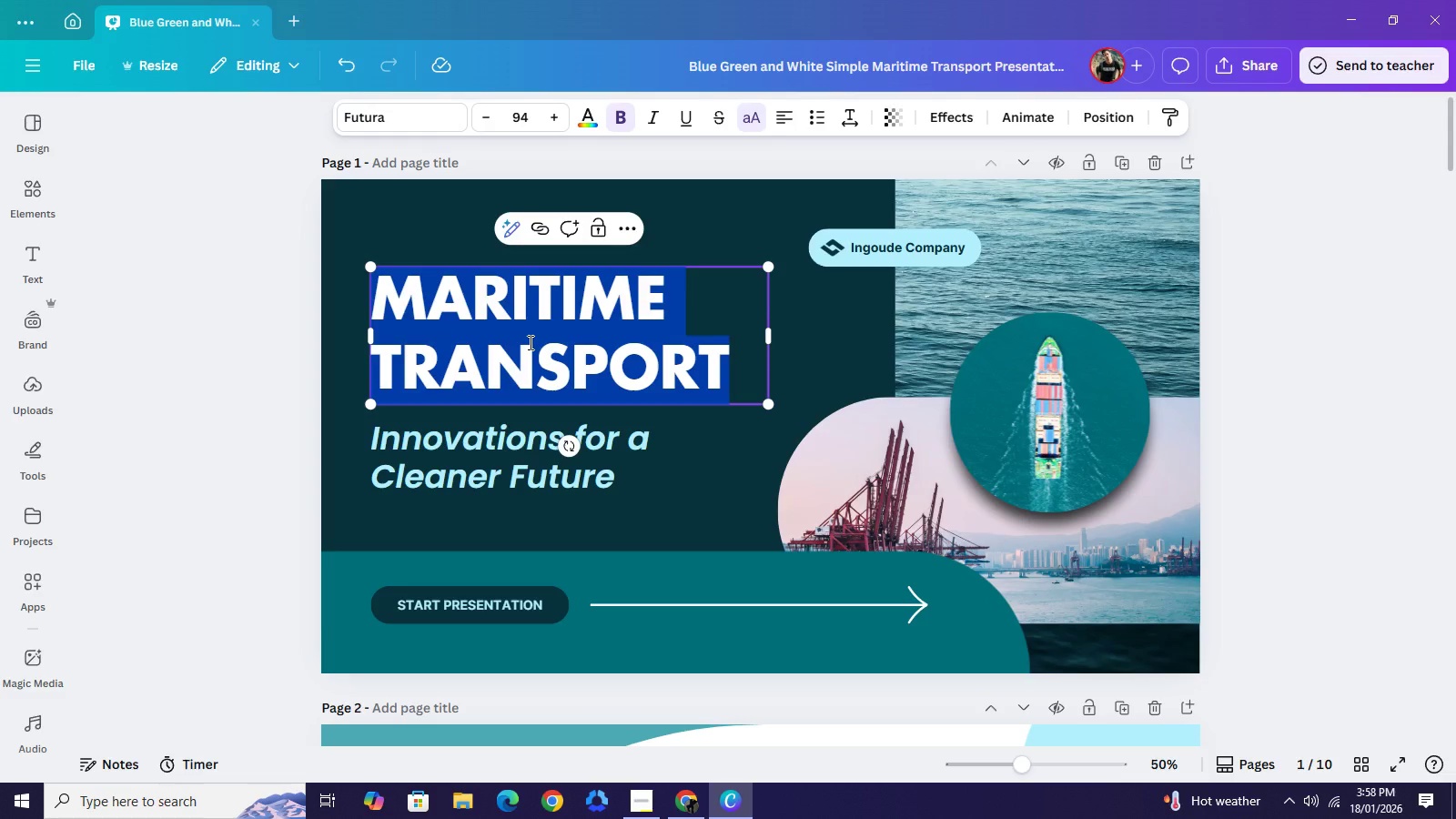 
type(anchor)
 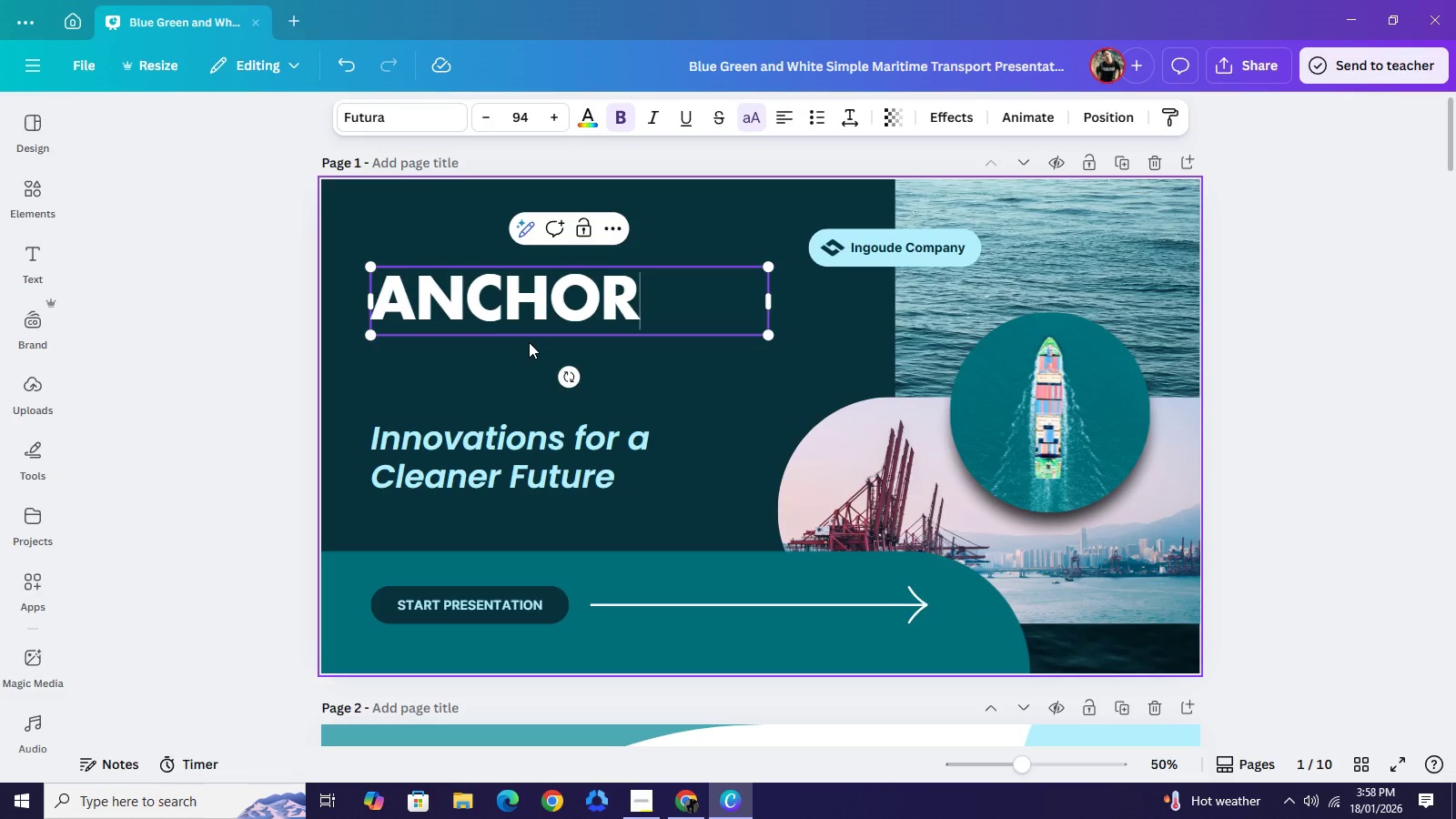 
type( point maritine)
key(Backspace)
key(Backspace)
type(me benefu=)
key(Backspace)
key(Backspace)
type(ita)
 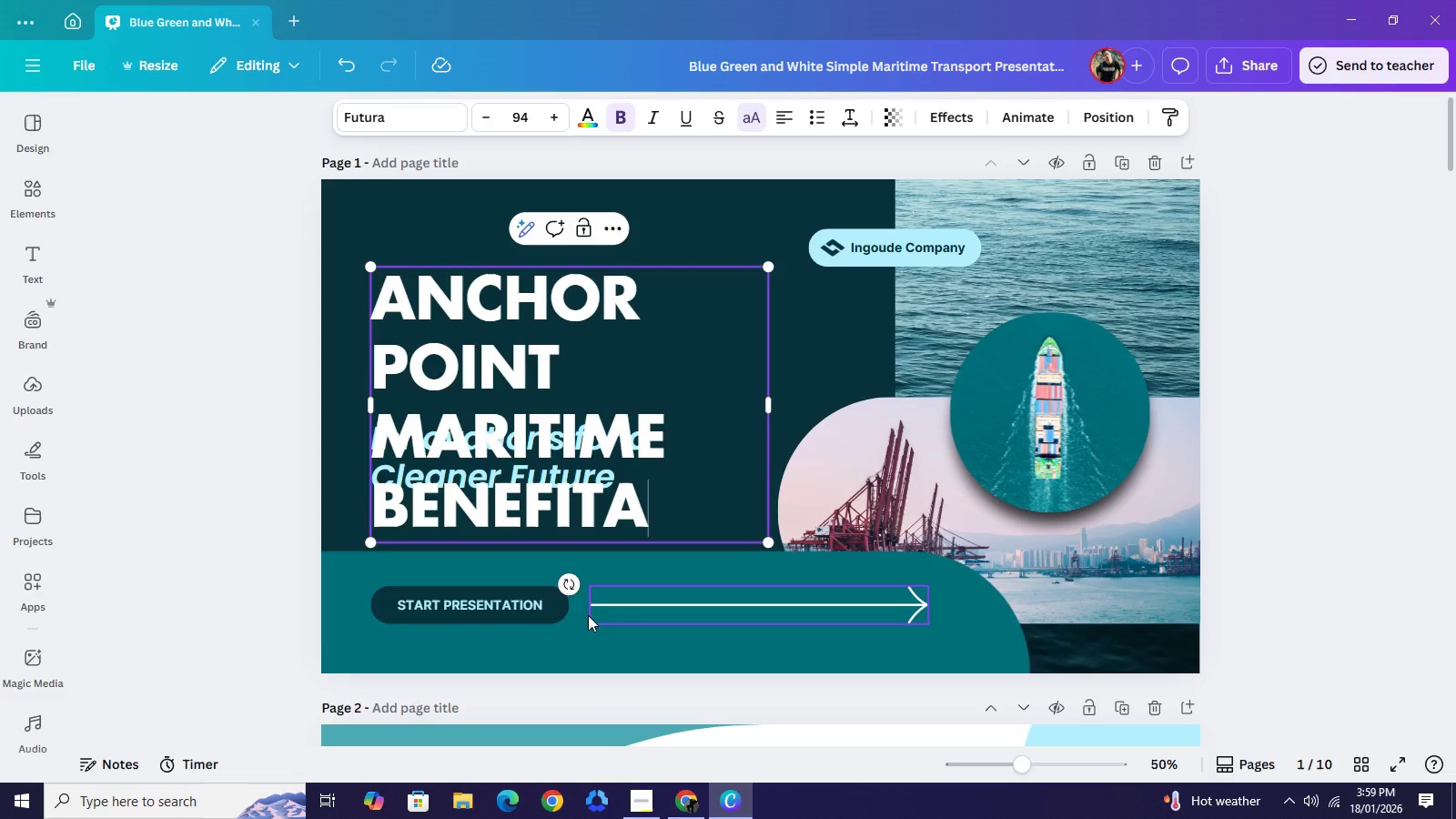 
left_click([534, 612])
 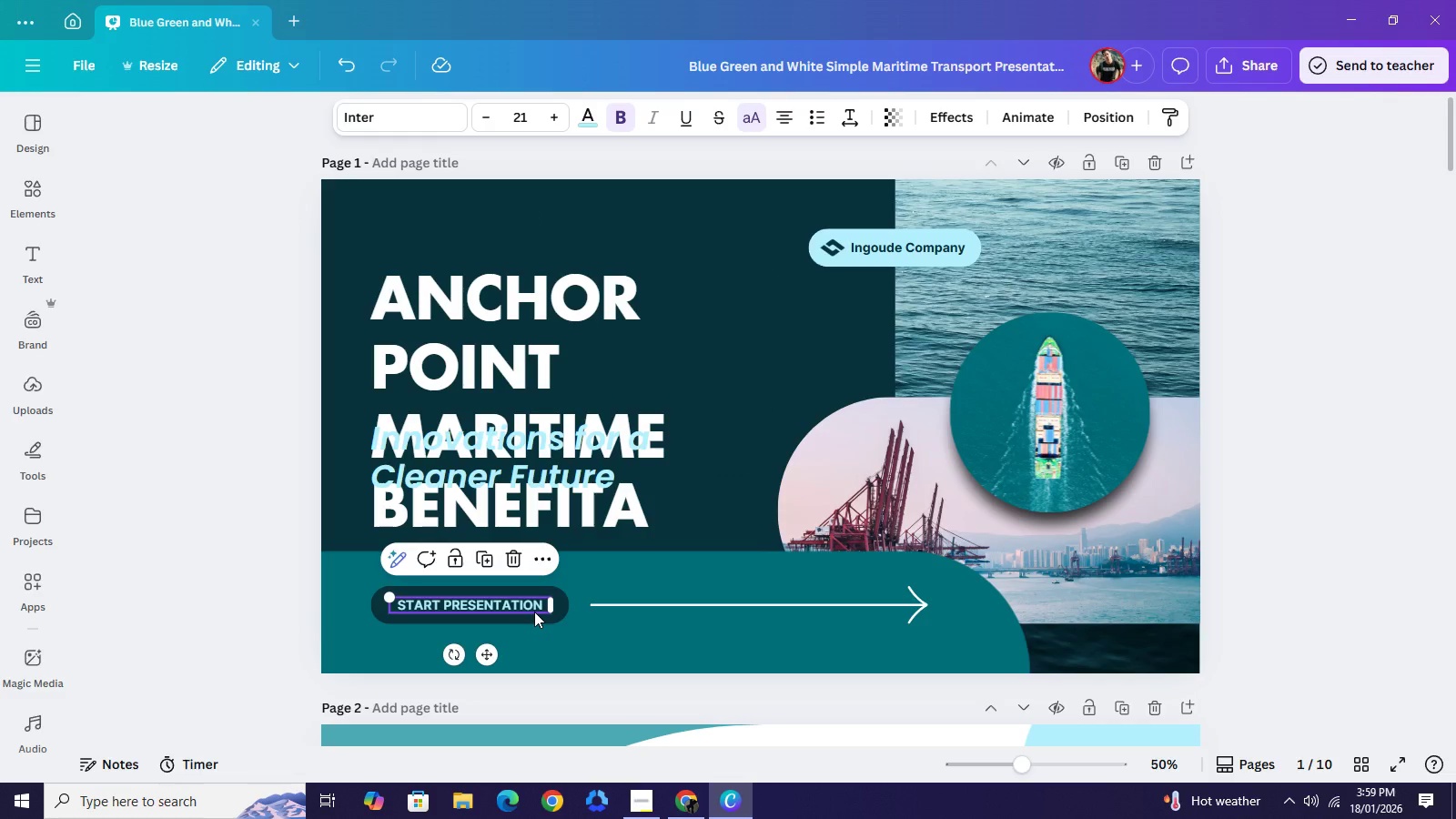 
key(Backspace)
 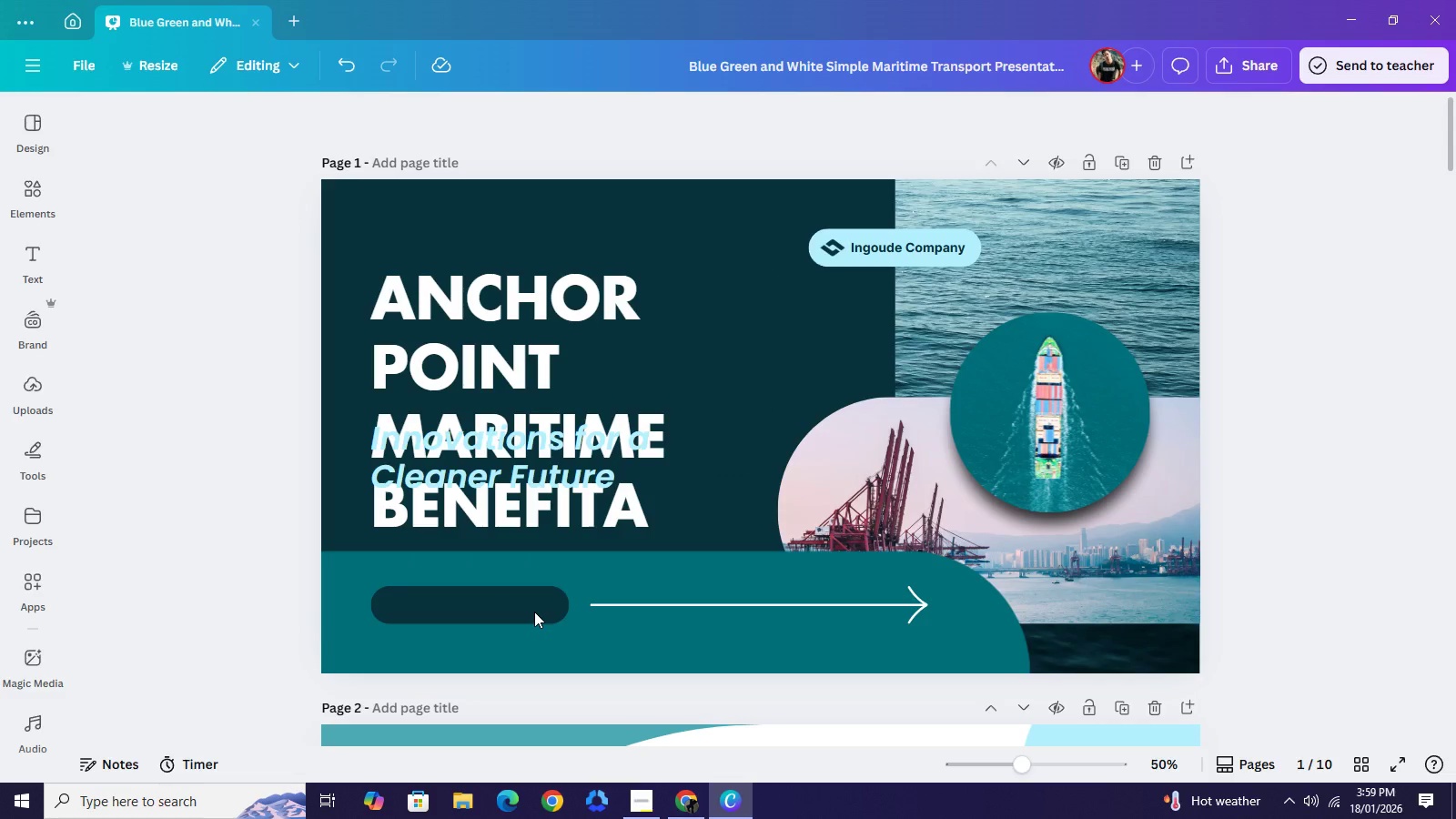 
left_click([534, 612])
 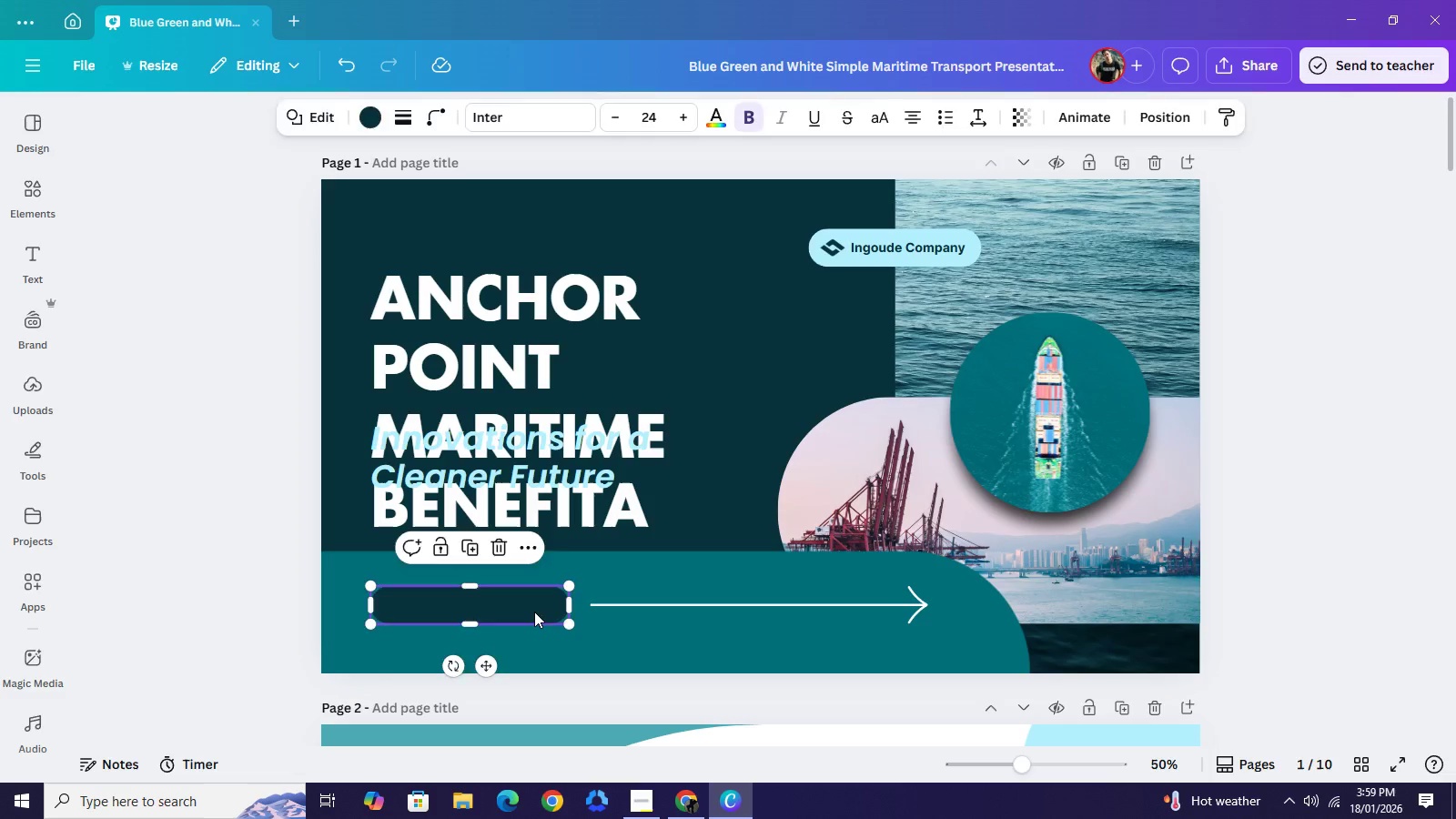 
key(Backspace)
 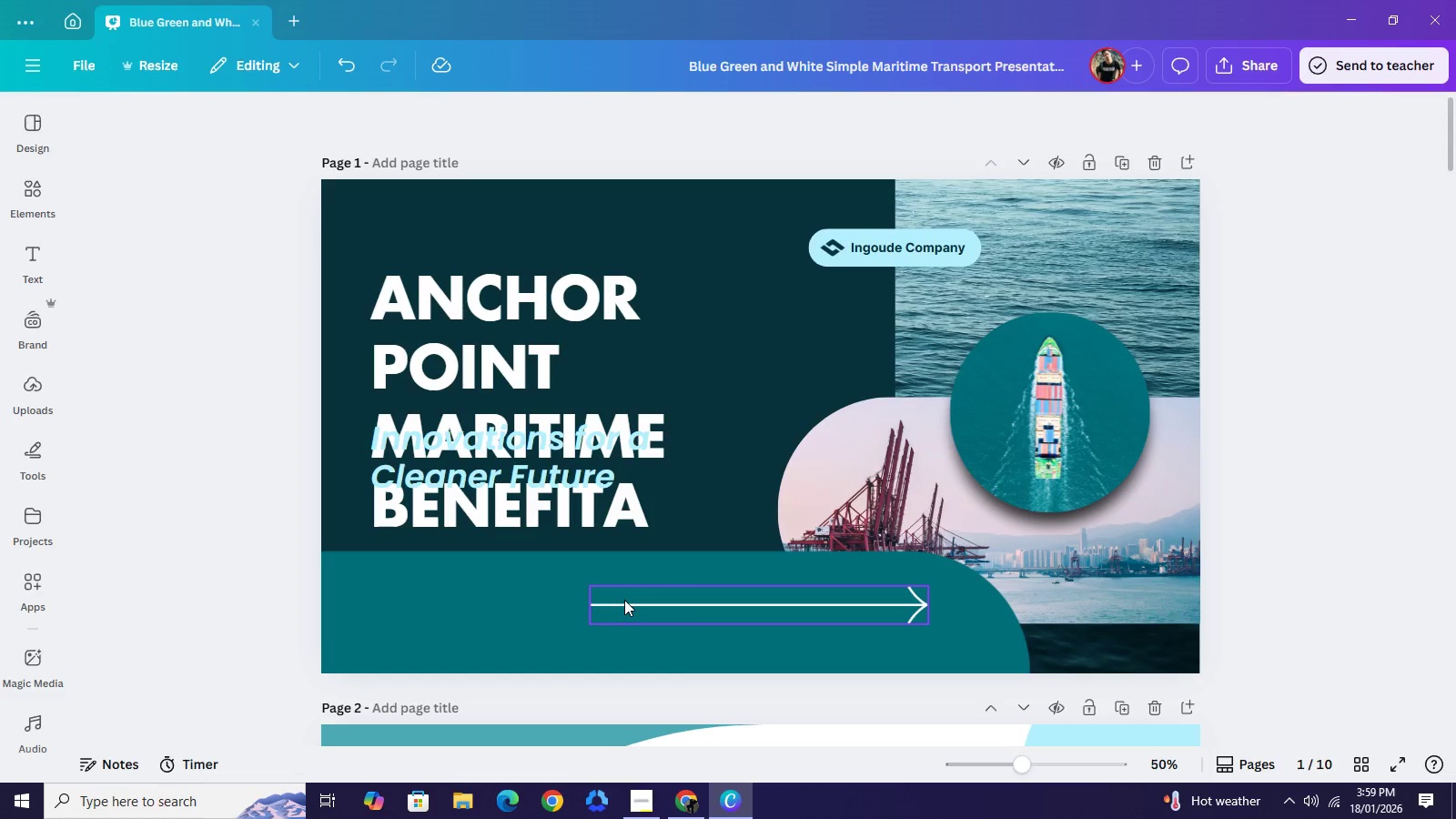 
left_click([624, 600])
 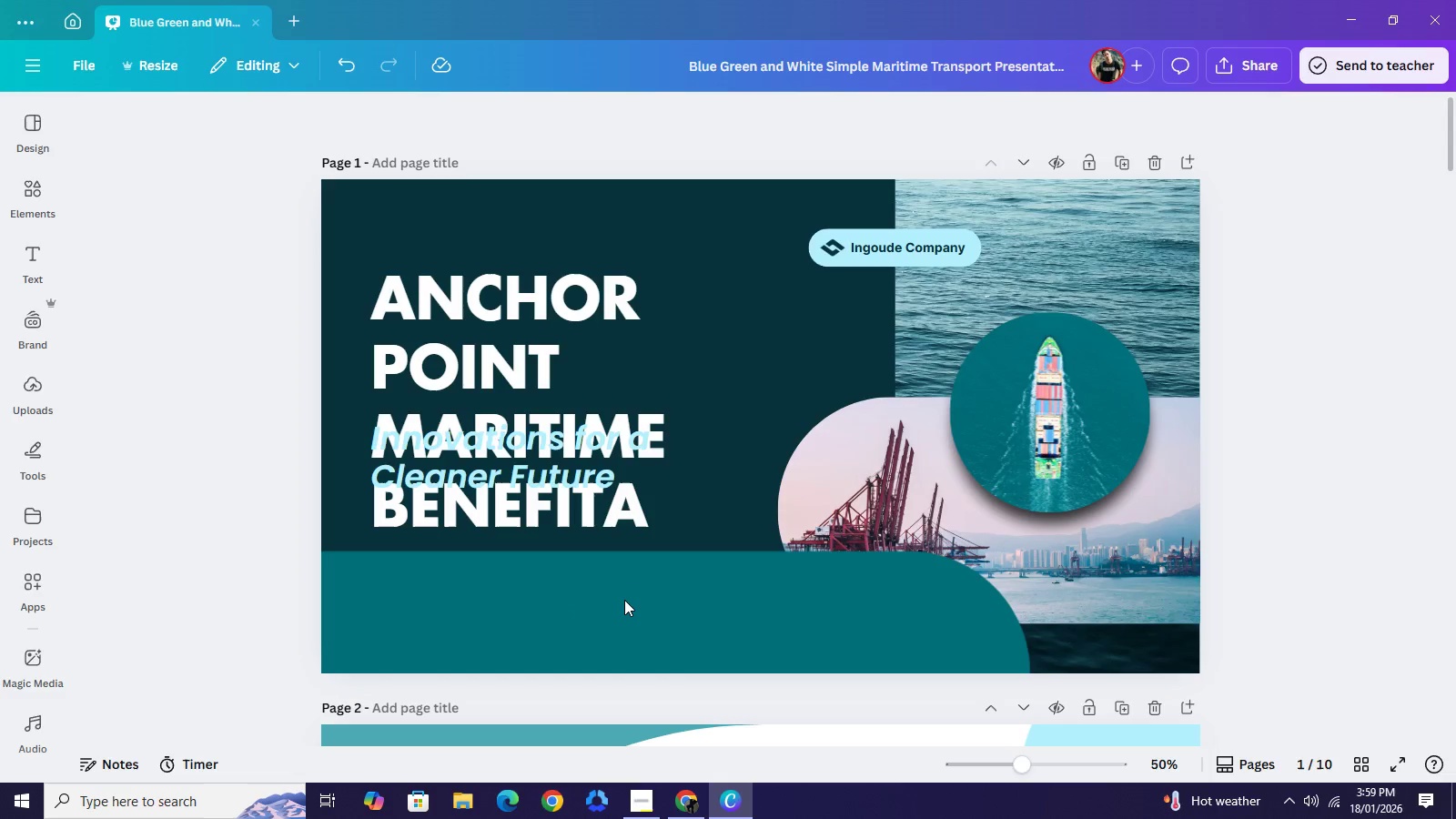 
key(Backspace)
 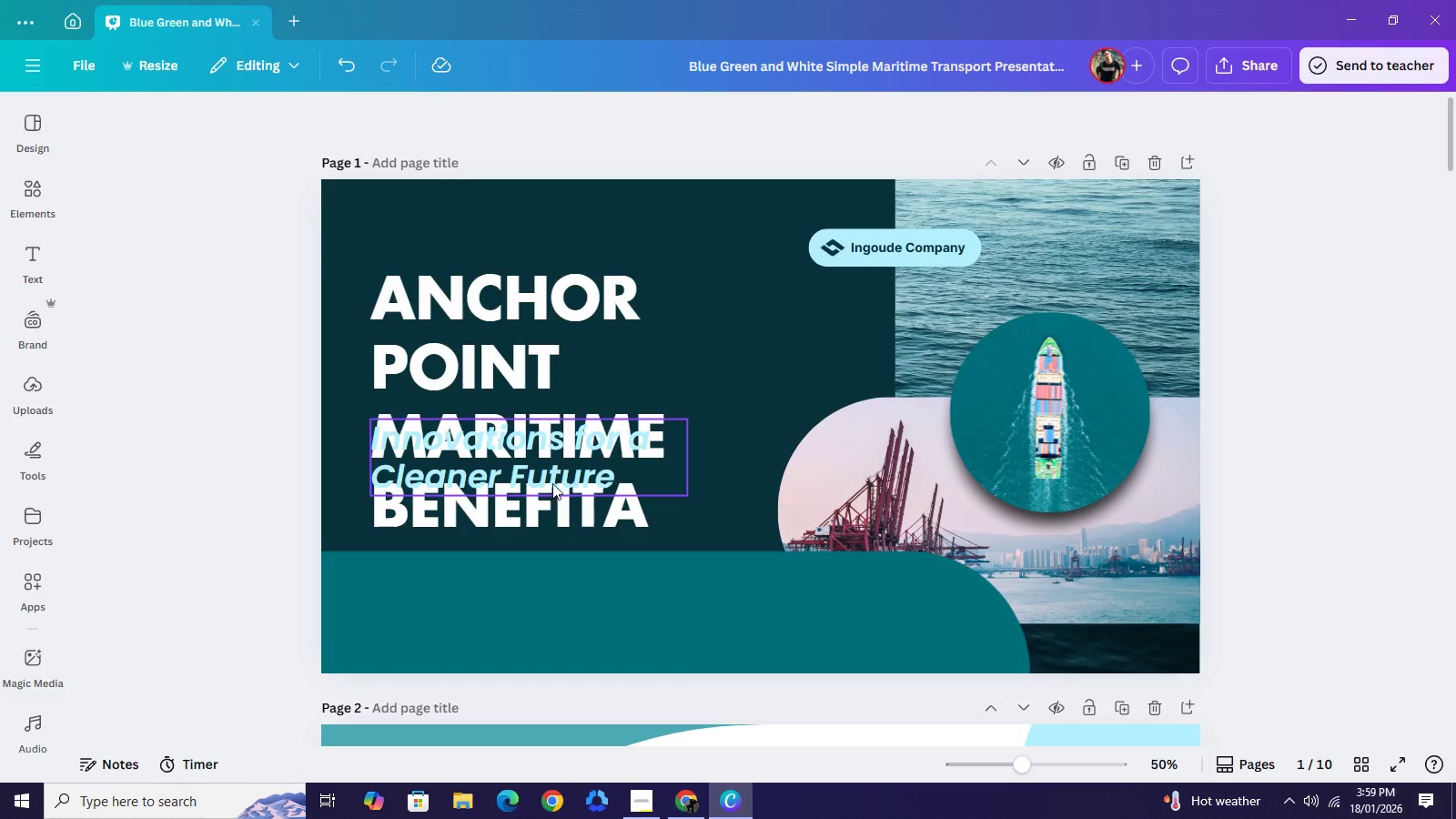 
left_click_drag(start_coordinate=[553, 493], to_coordinate=[548, 440])
 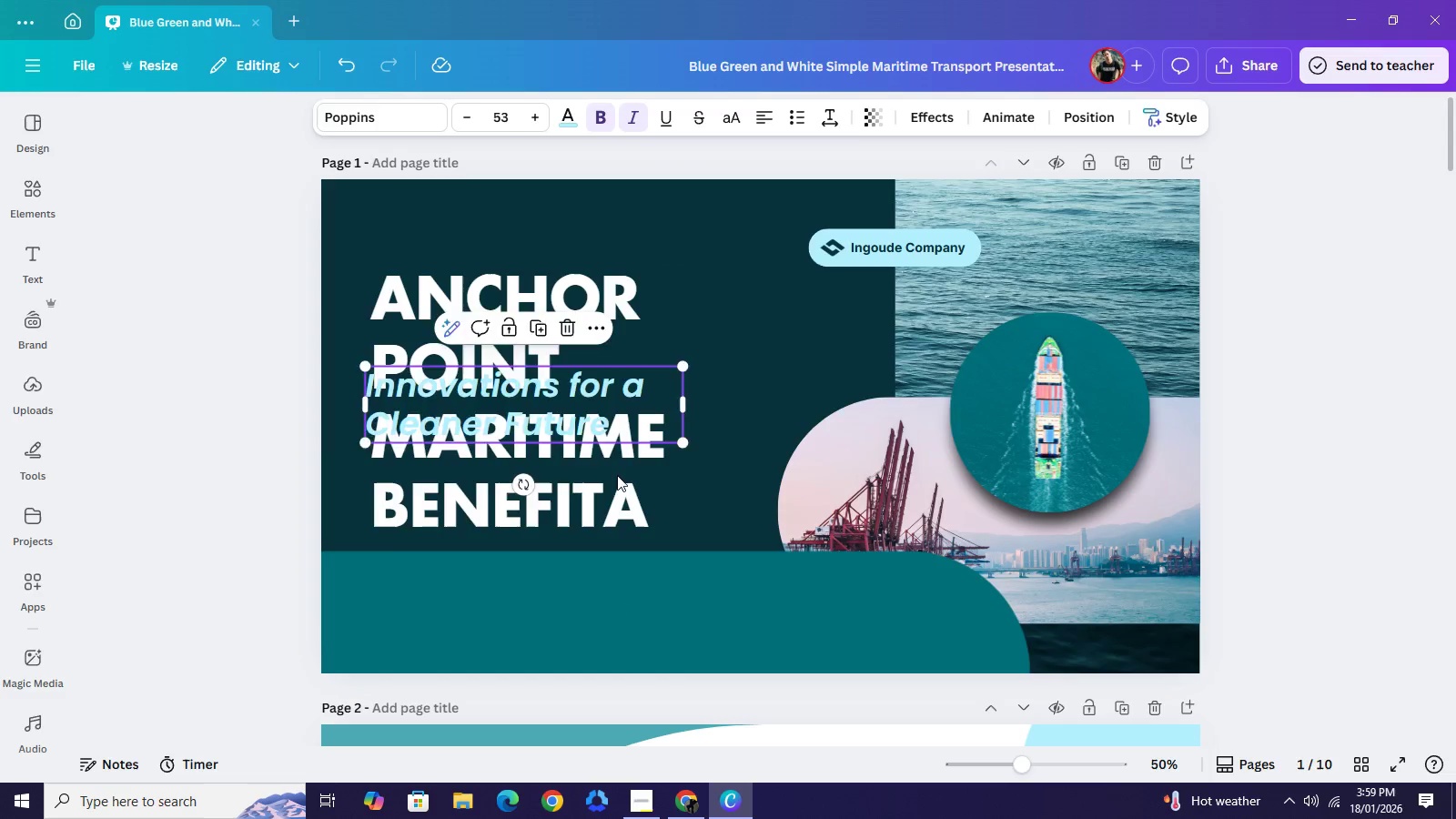 
left_click_drag(start_coordinate=[592, 397], to_coordinate=[600, 602])
 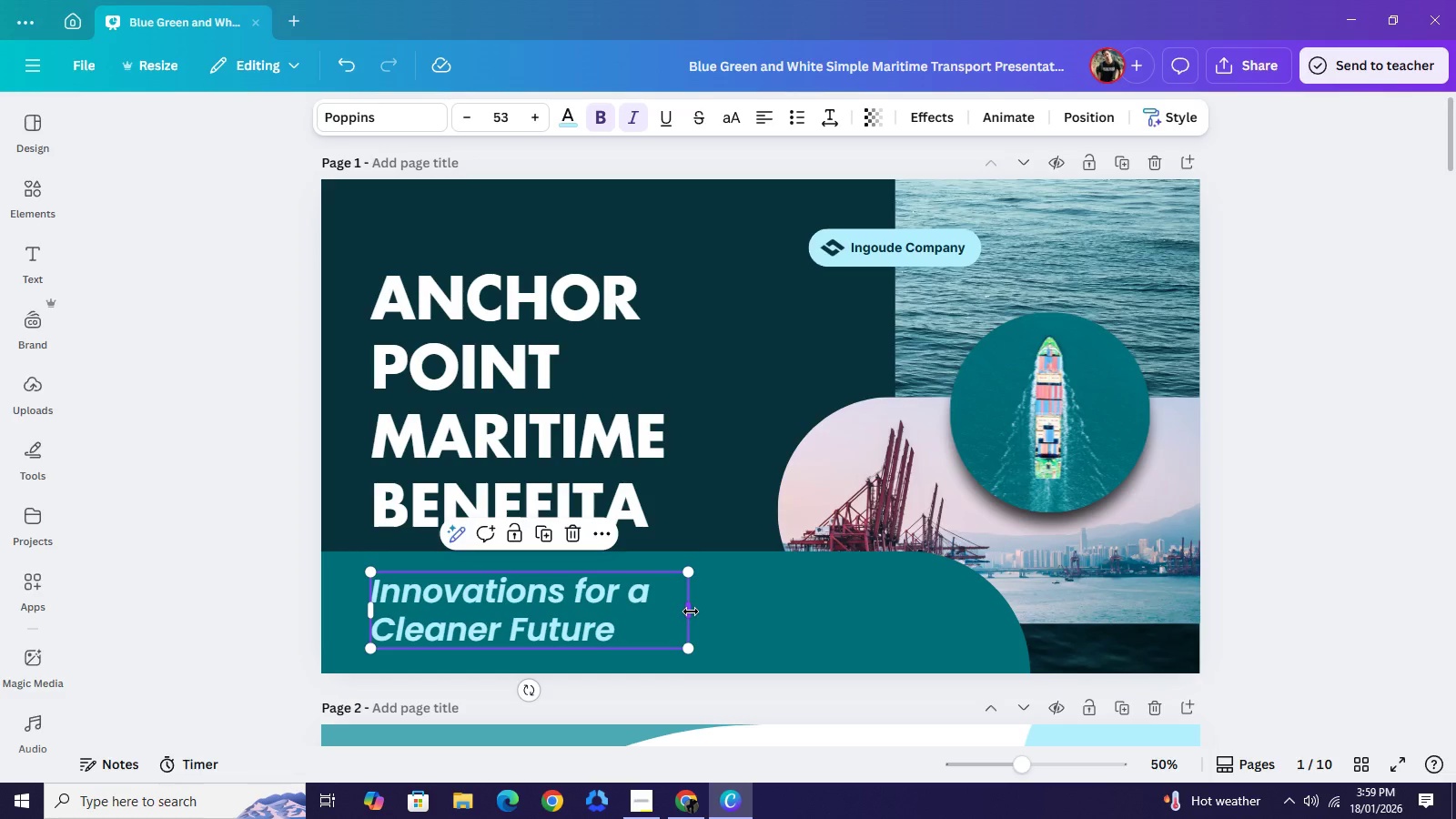 
left_click_drag(start_coordinate=[691, 612], to_coordinate=[890, 622])
 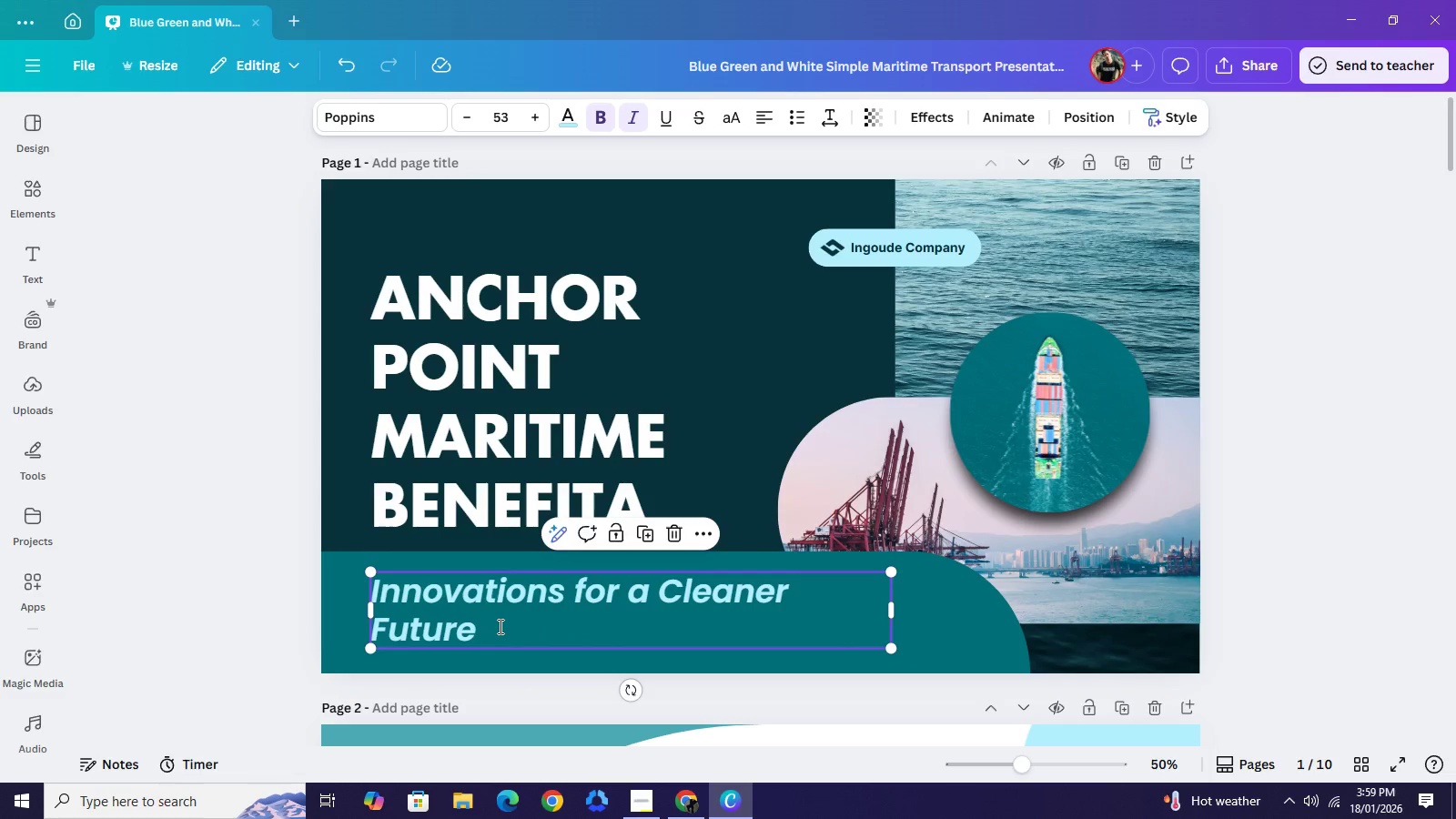 
double_click([499, 626])
 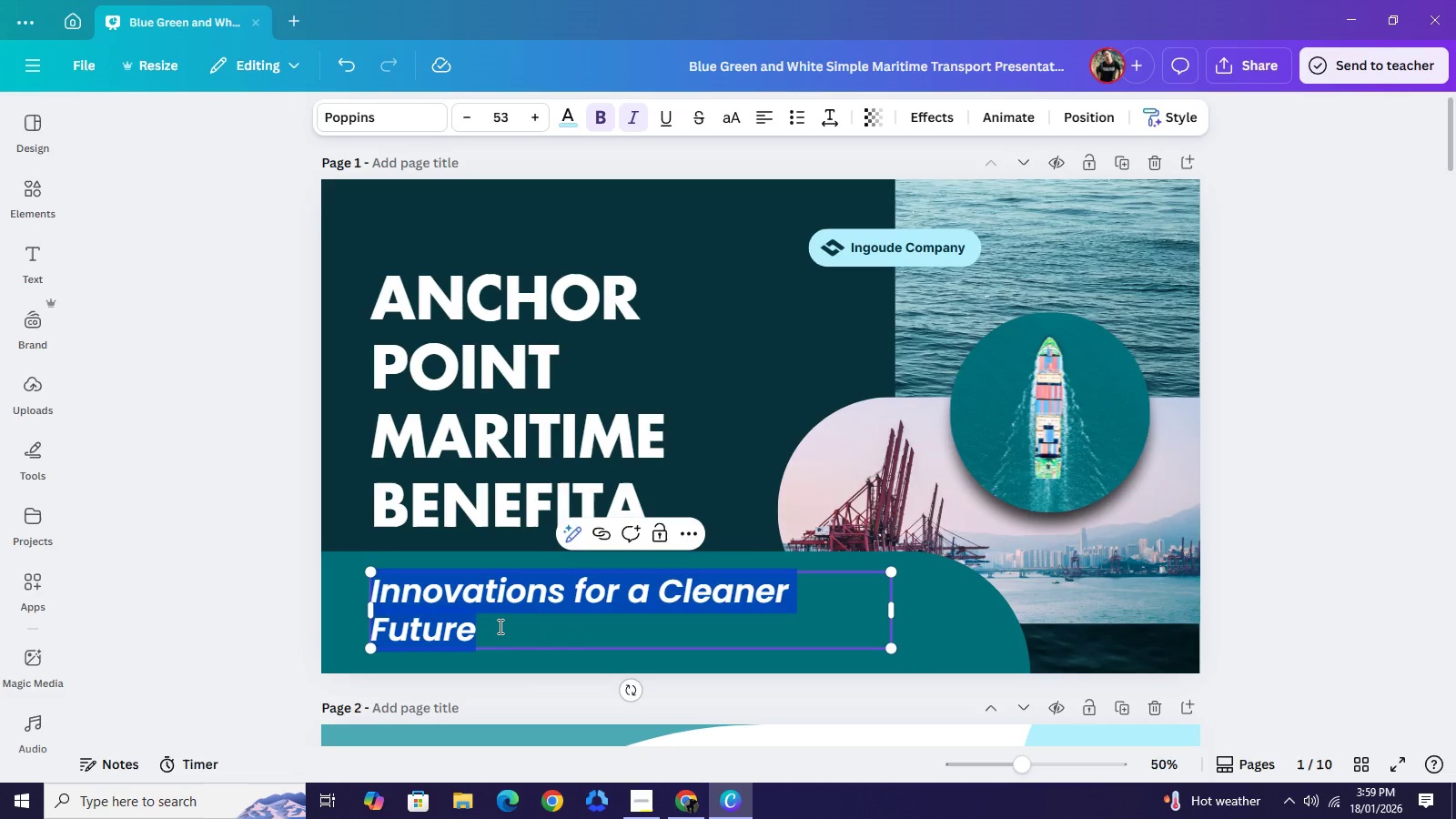 
triple_click([499, 626])
 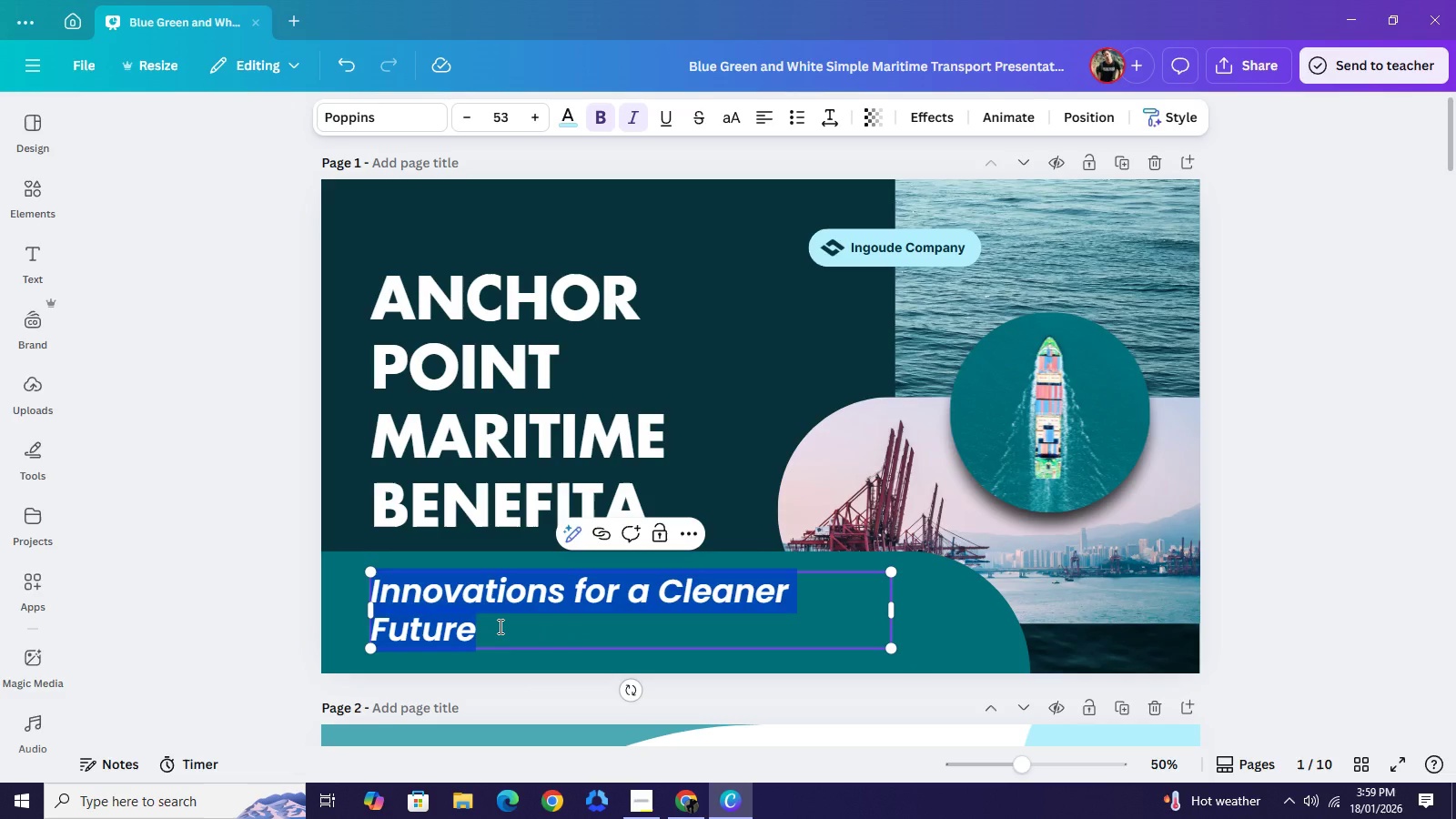 
type(Securing the Future )
 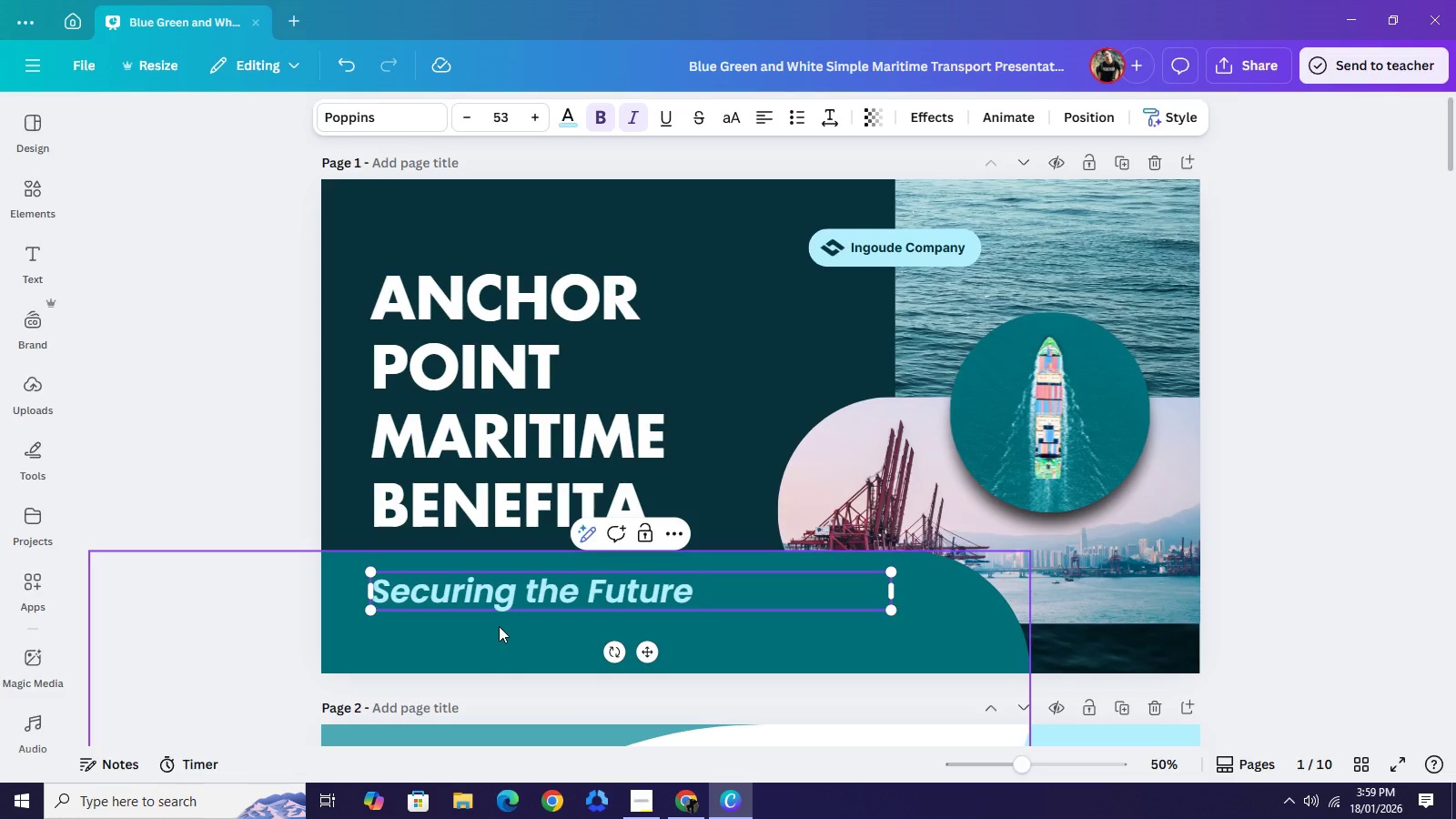 
wait(10.38)
 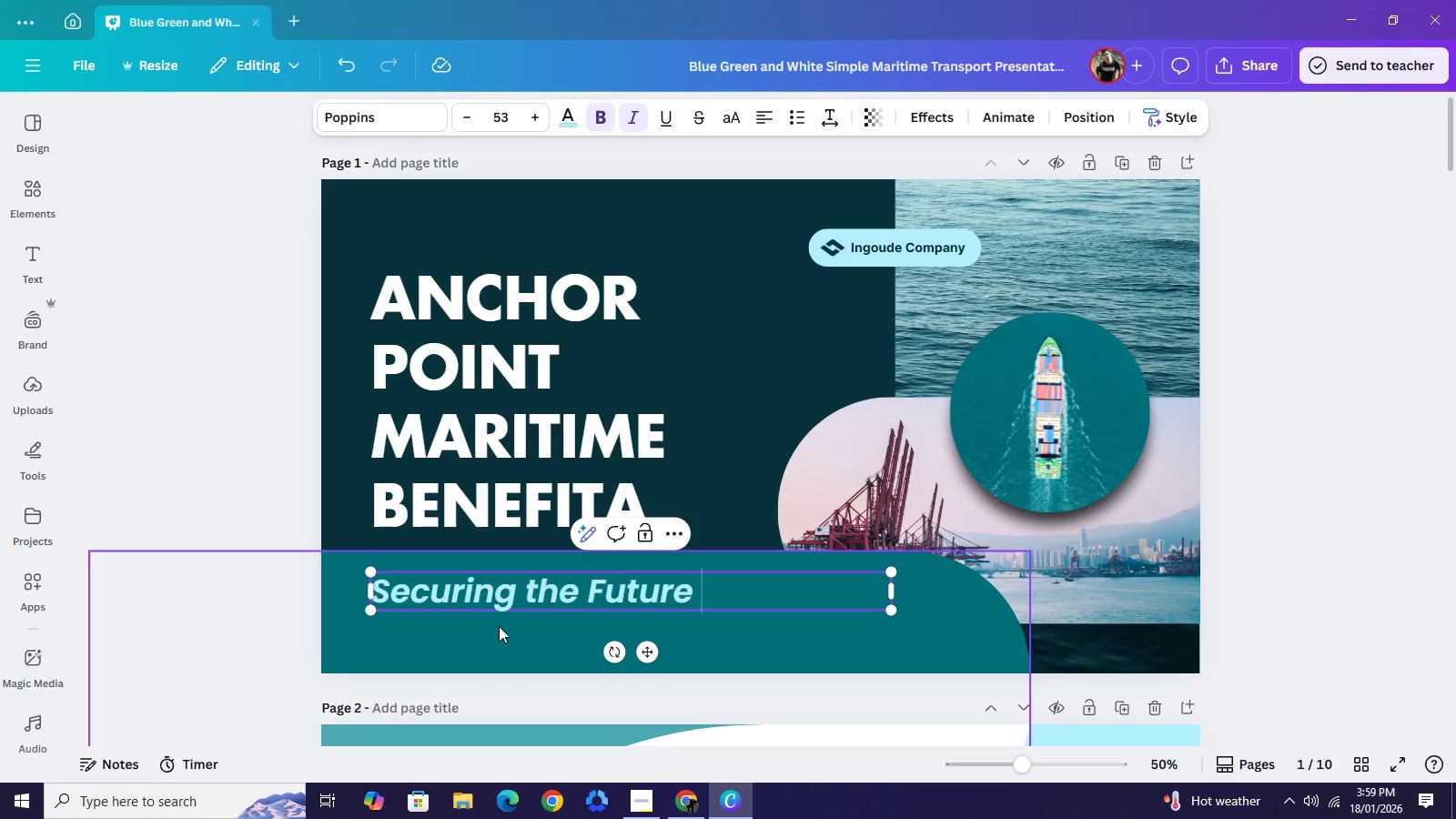 
type(of the Blue Economy)
 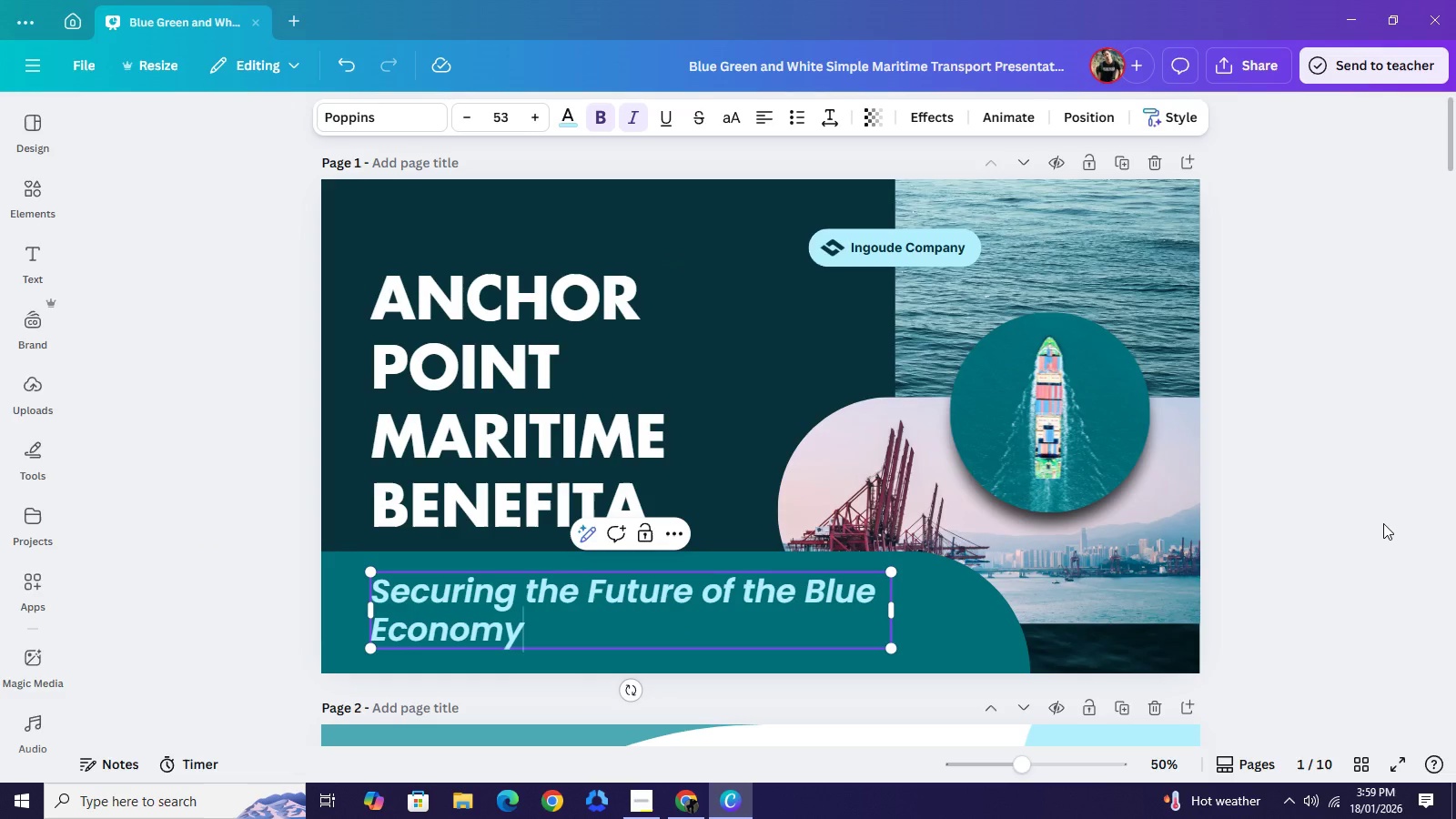 
wait(9.11)
 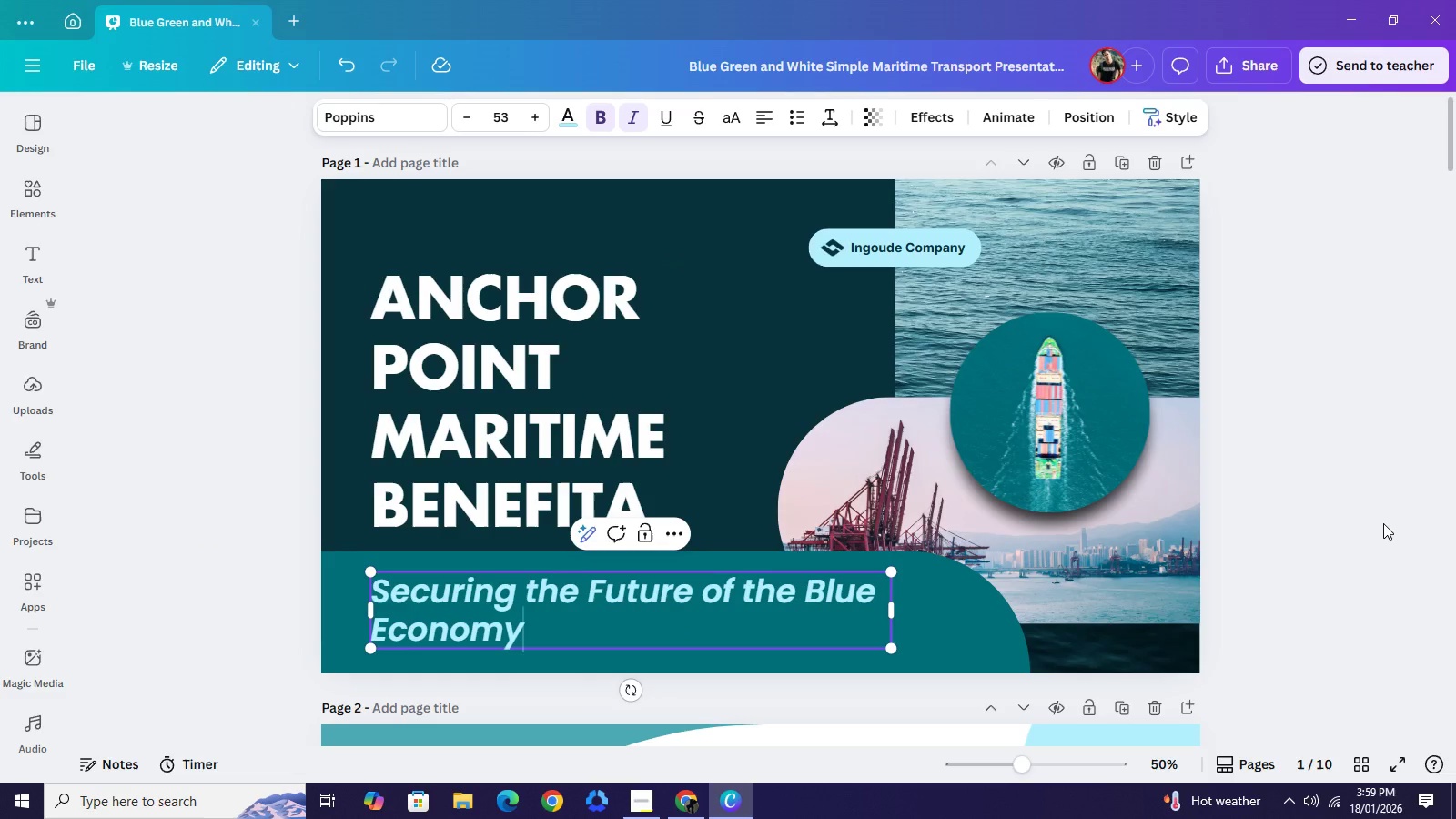 
left_click_drag(start_coordinate=[487, 427], to_coordinate=[477, 421])
 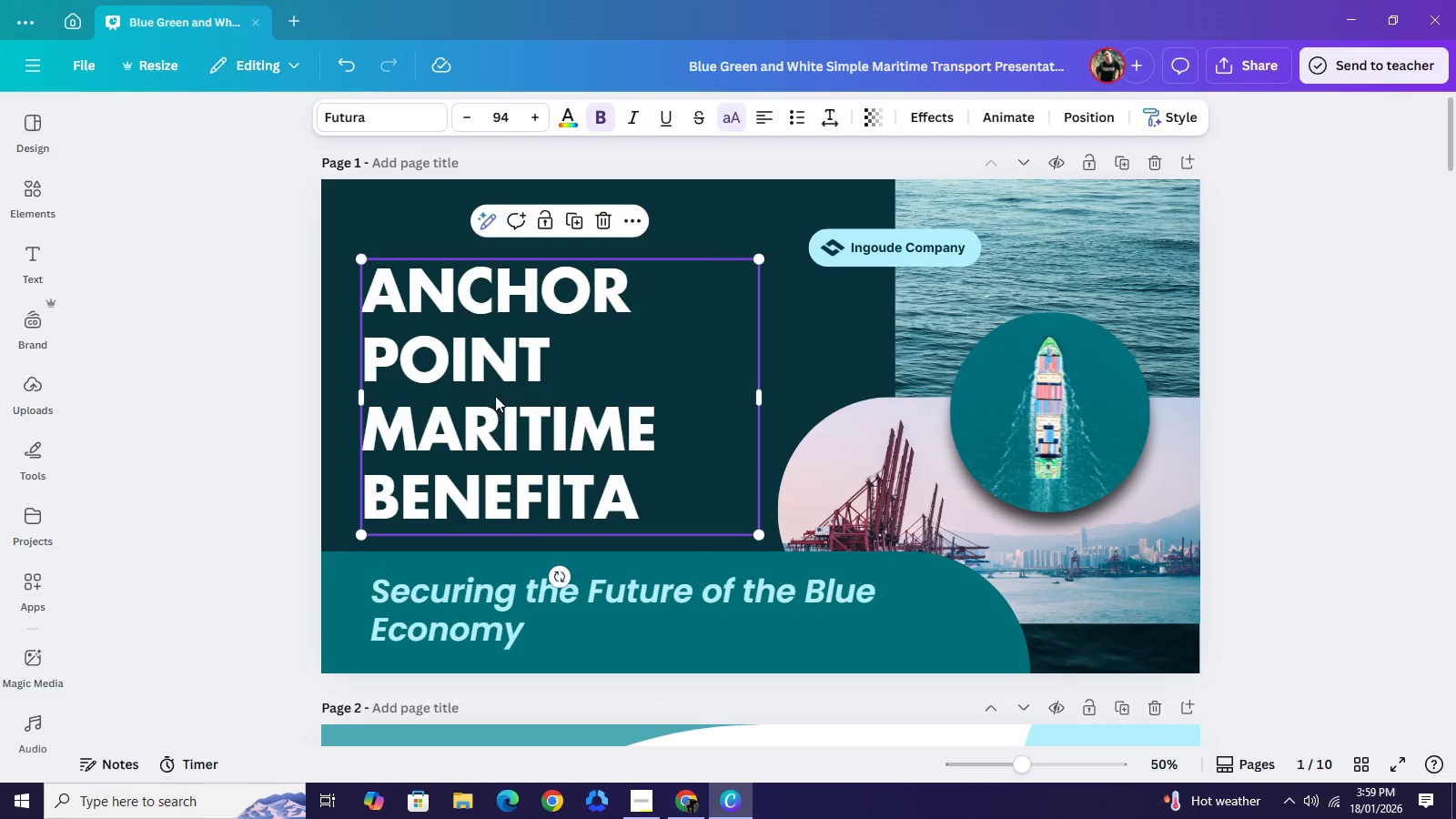 
left_click_drag(start_coordinate=[492, 406], to_coordinate=[502, 341])
 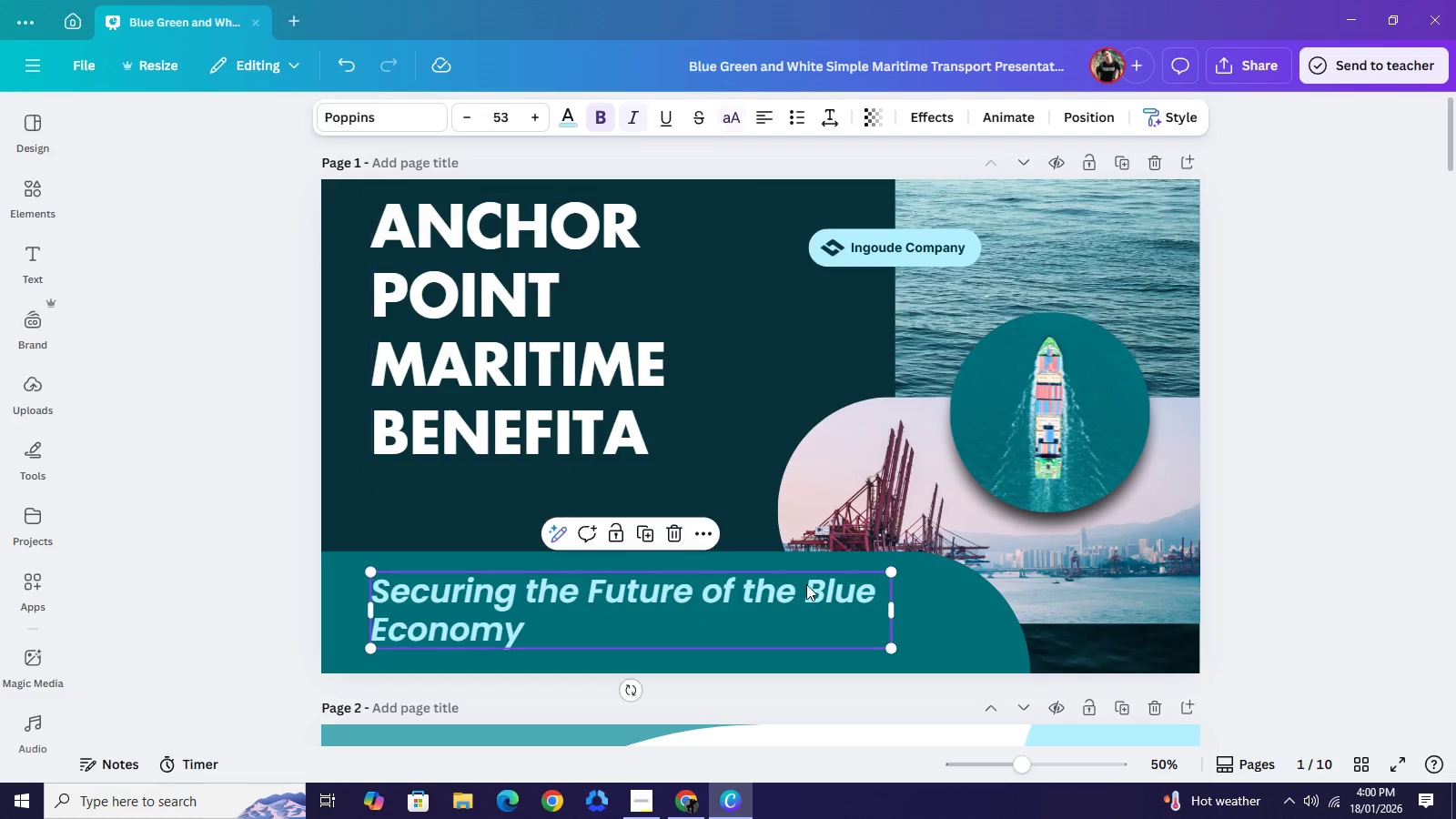 
left_click([803, 584])
 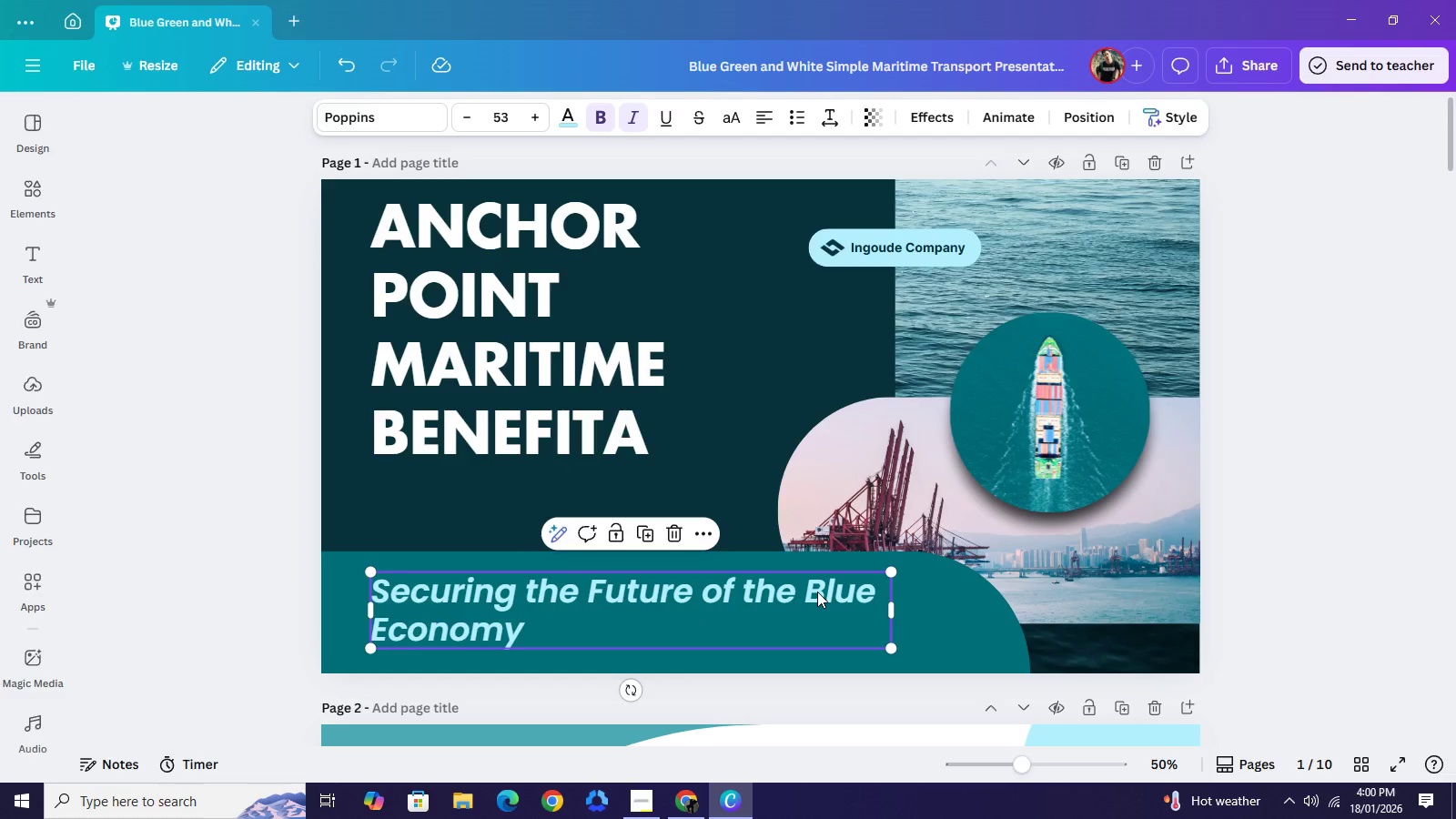 
key(Control+C)
 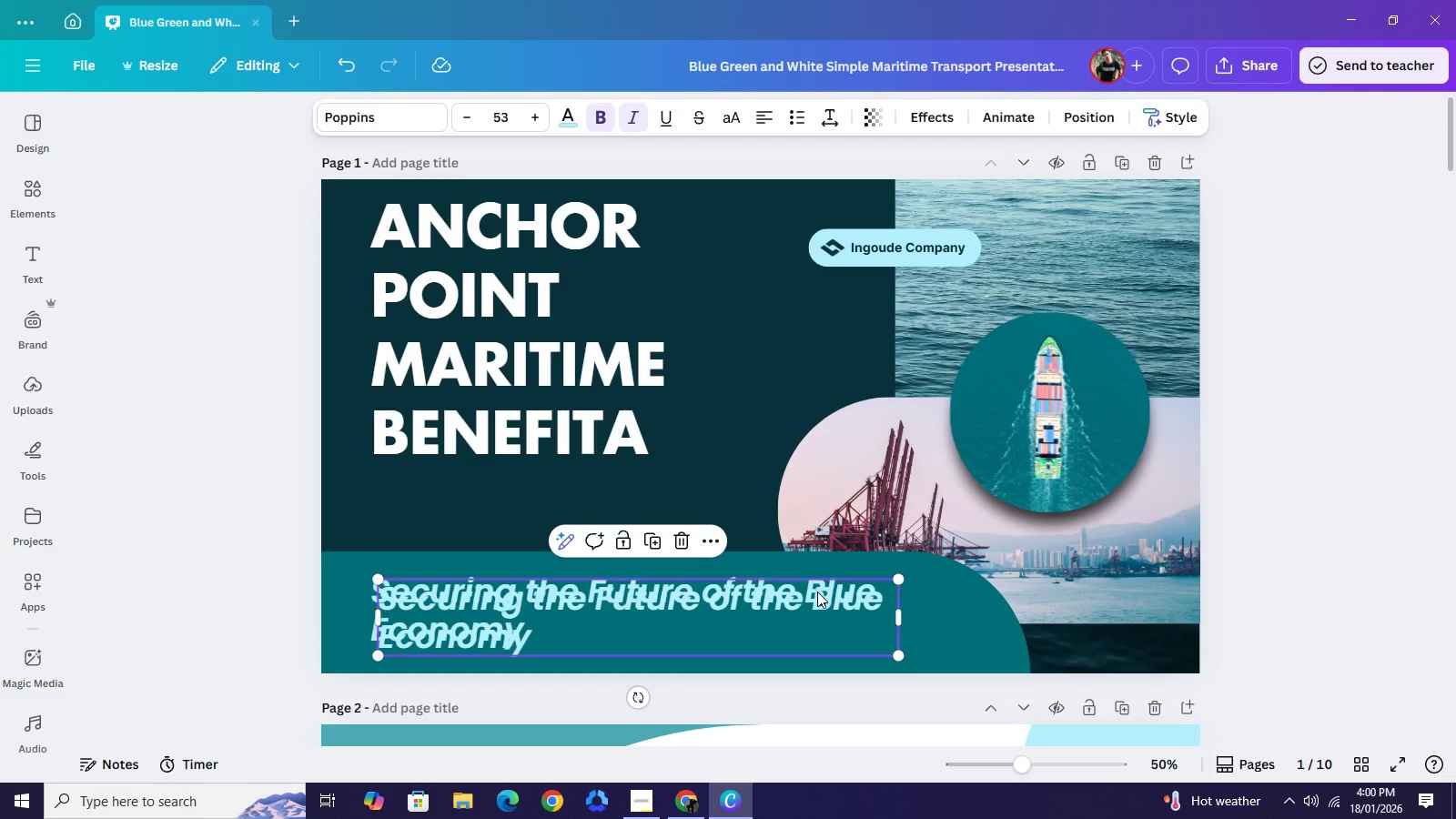 
key(Control+V)
 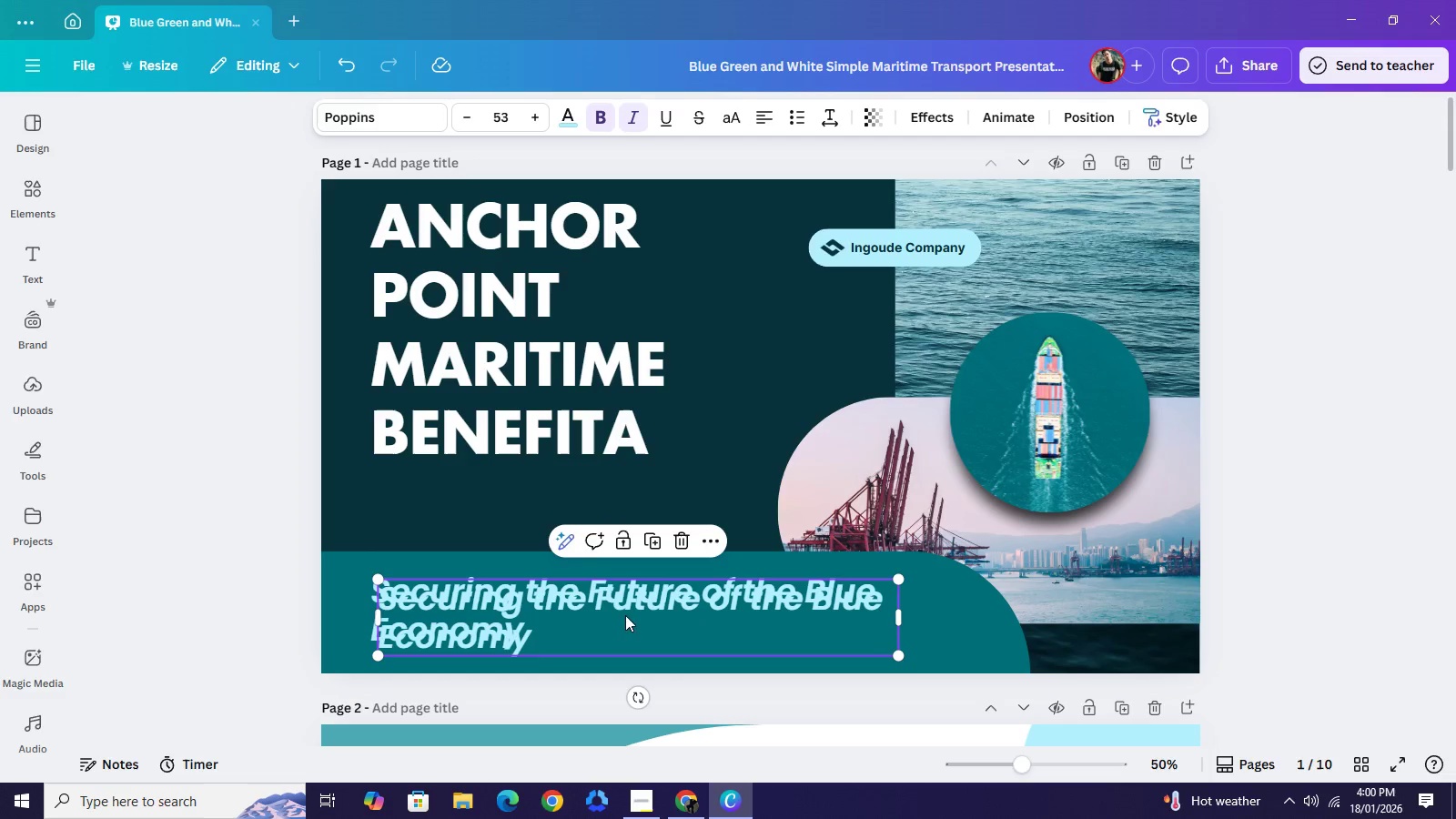 
left_click_drag(start_coordinate=[627, 621], to_coordinate=[621, 517])
 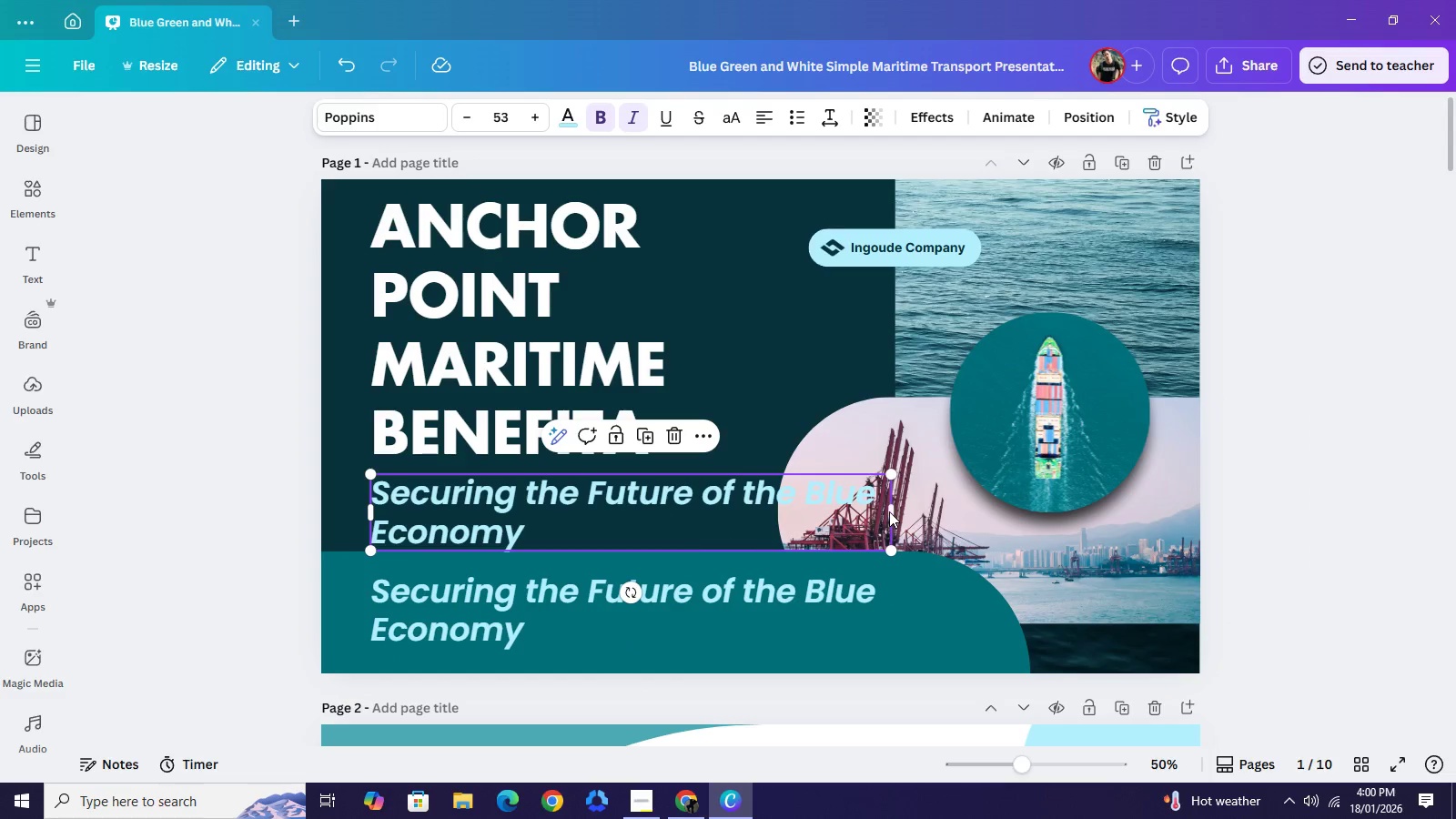 
left_click([889, 511])
 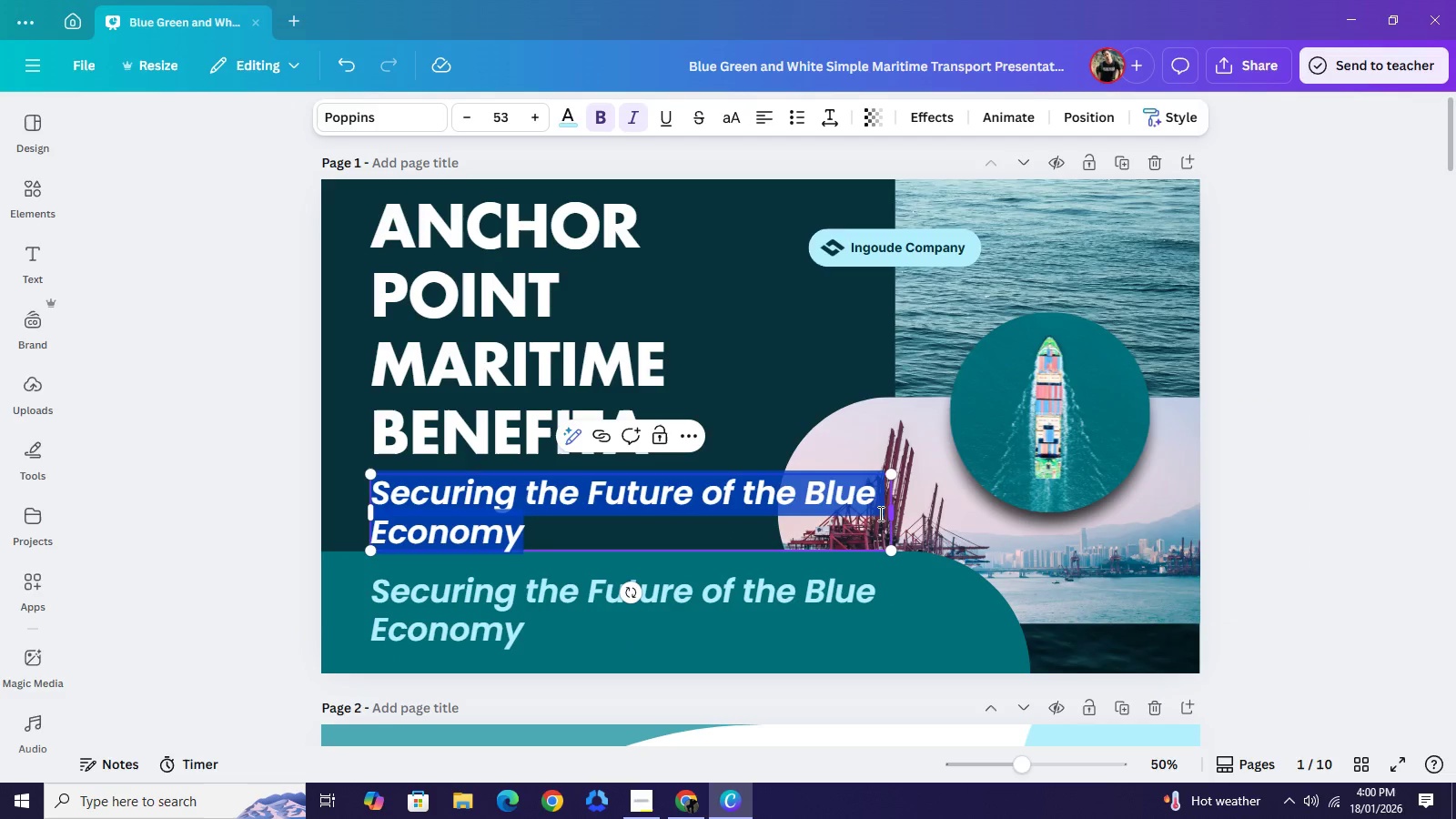 
left_click_drag(start_coordinate=[894, 513], to_coordinate=[766, 509])
 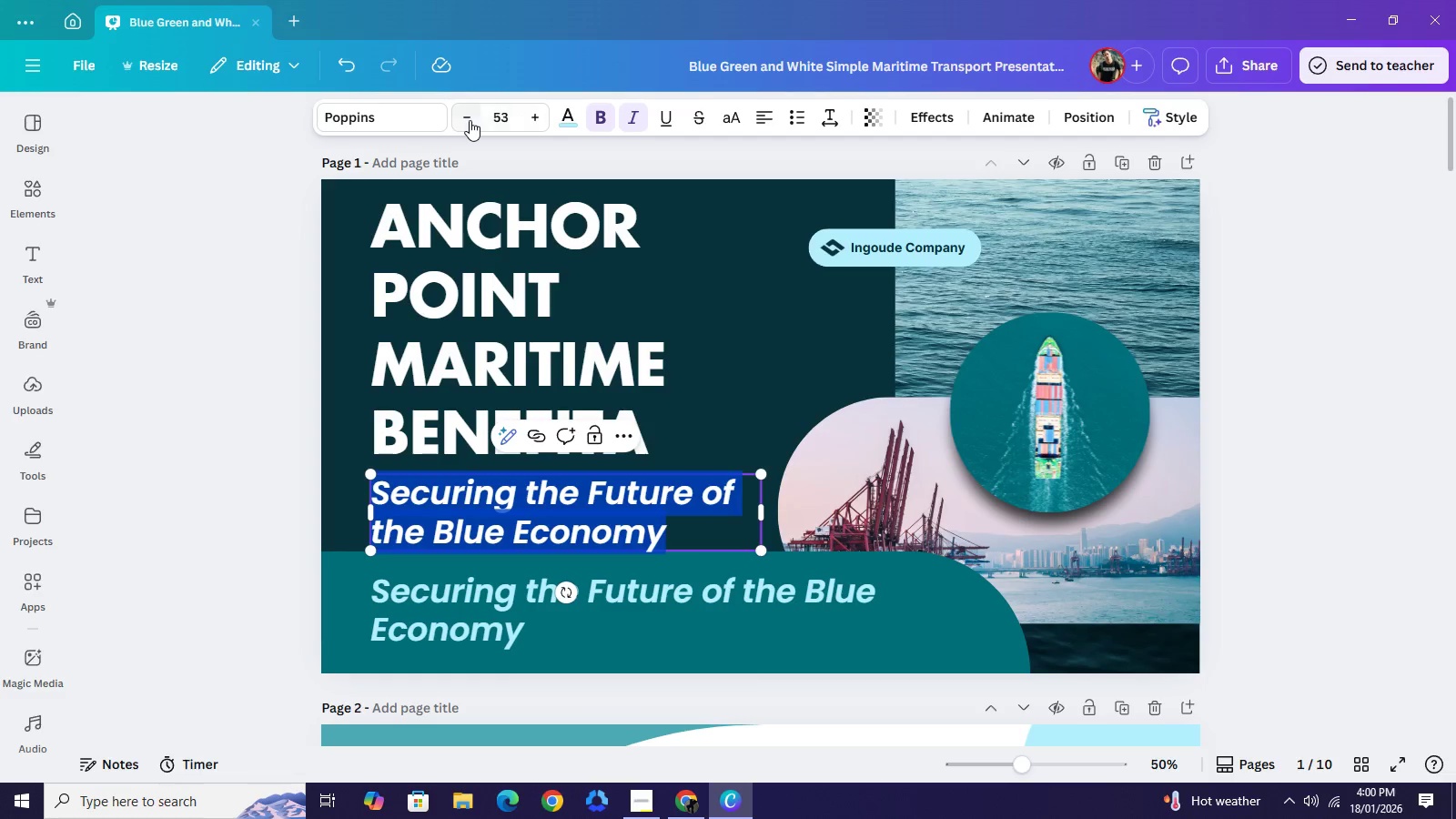 
double_click([470, 120])
 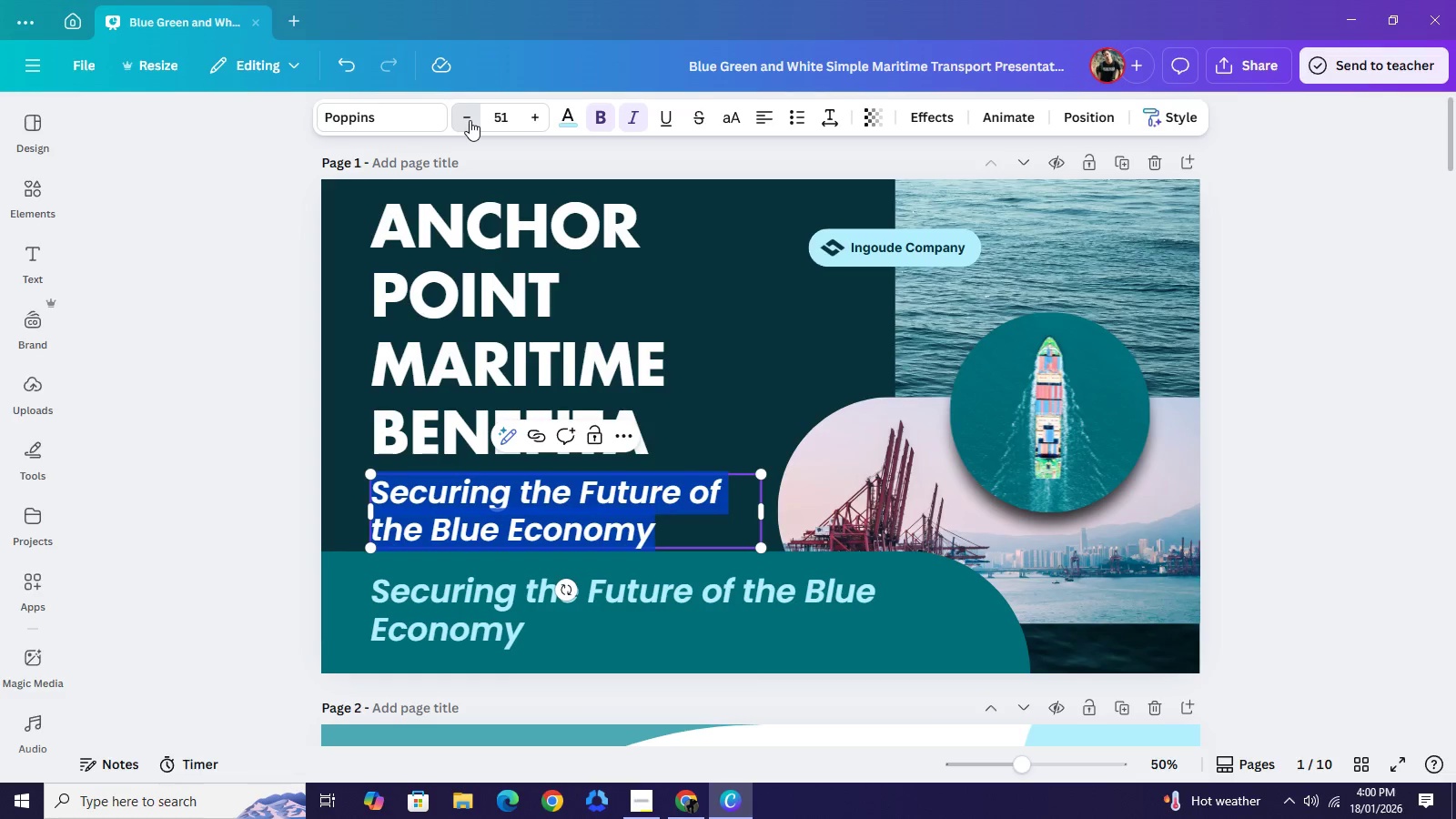 
triple_click([470, 120])
 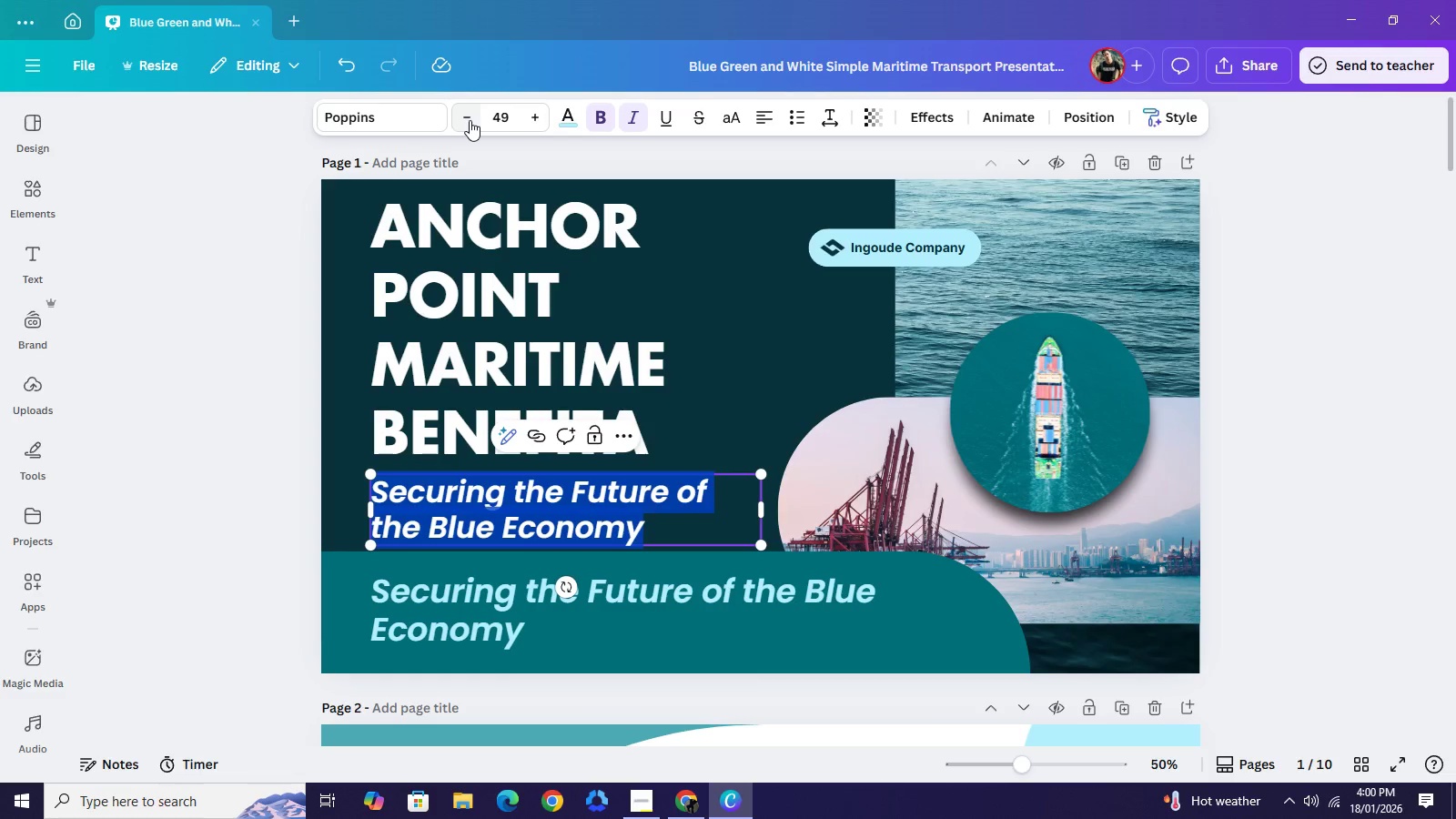 
triple_click([470, 120])
 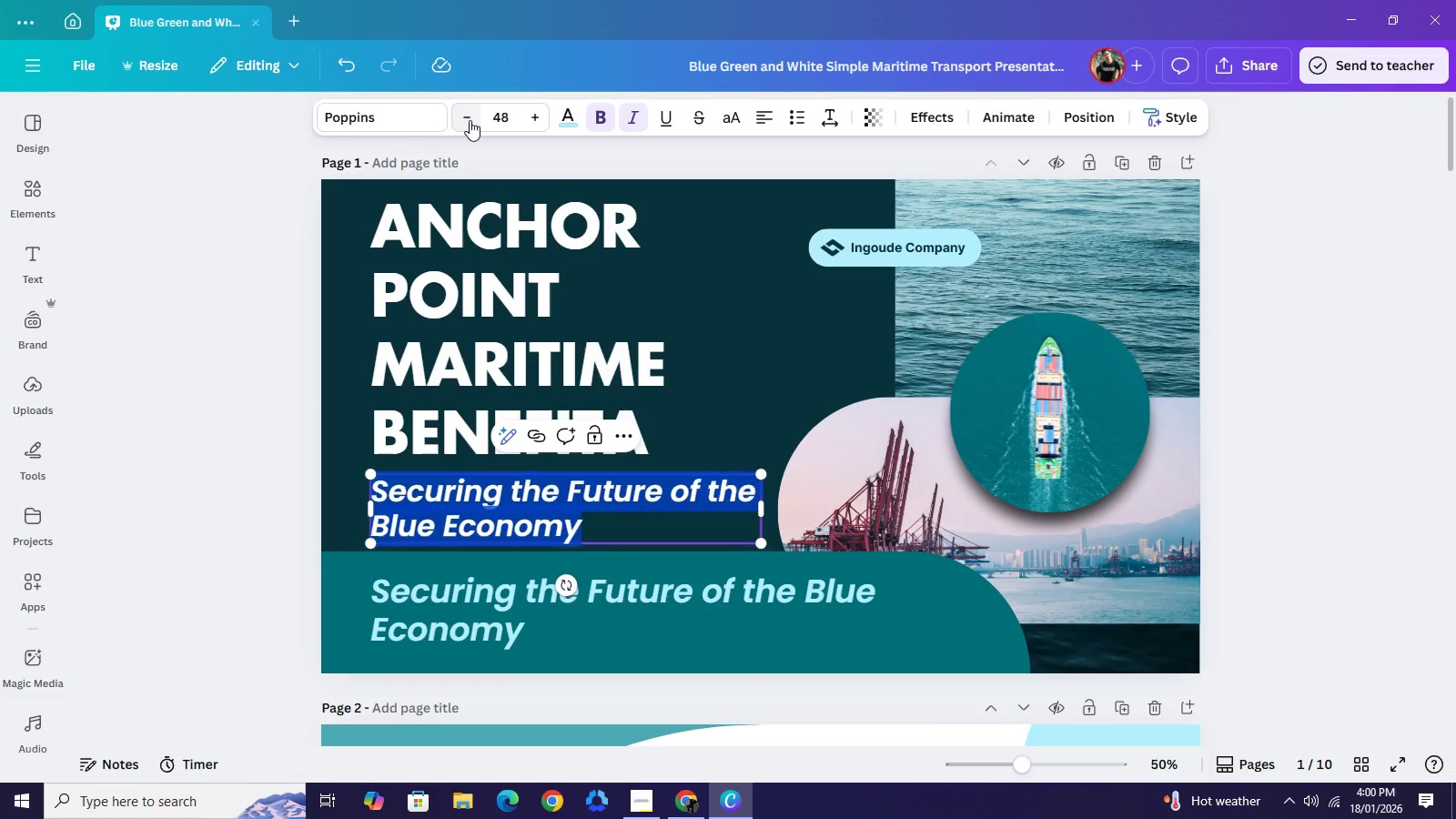 
triple_click([470, 120])
 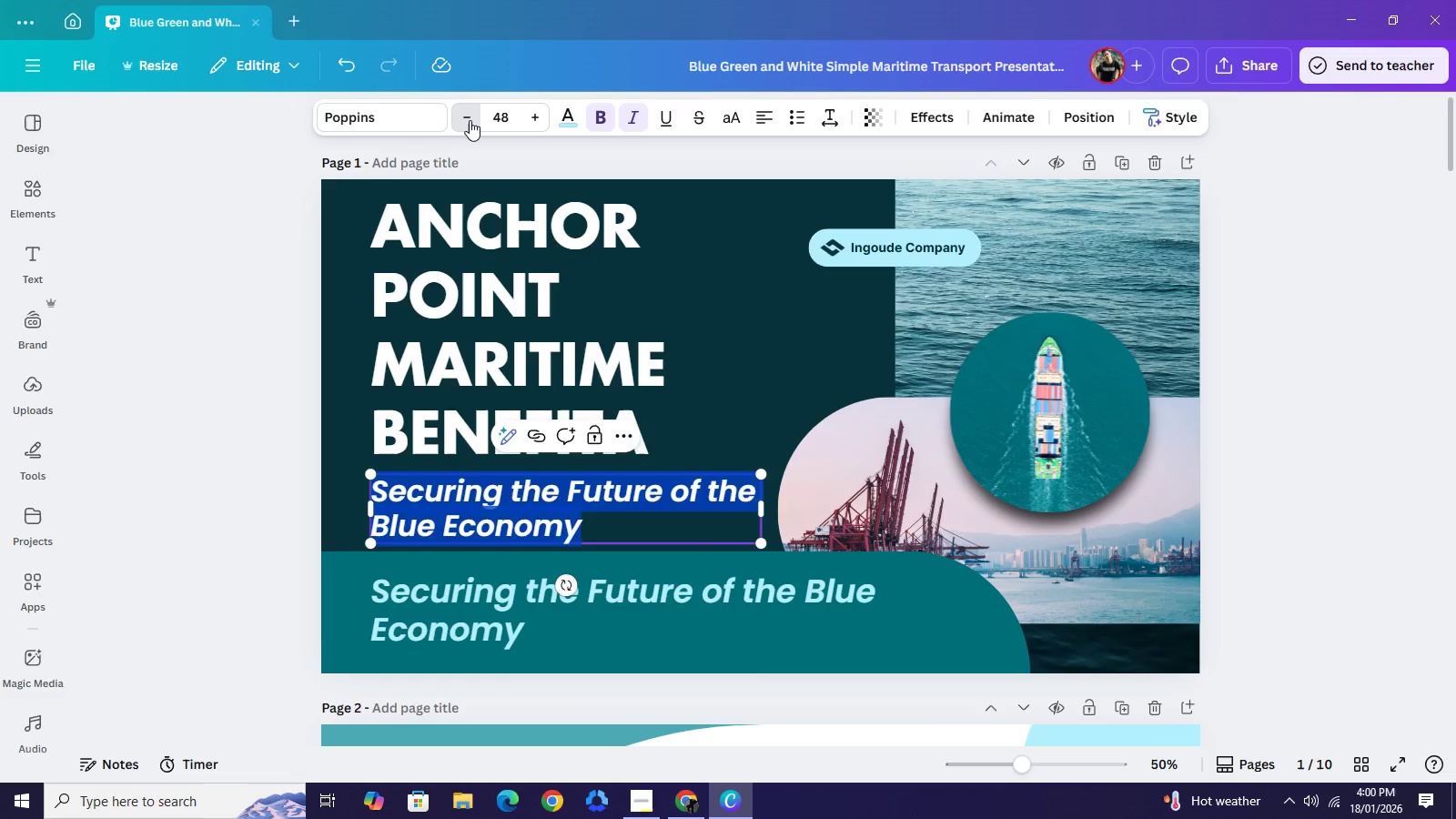 
triple_click([470, 120])
 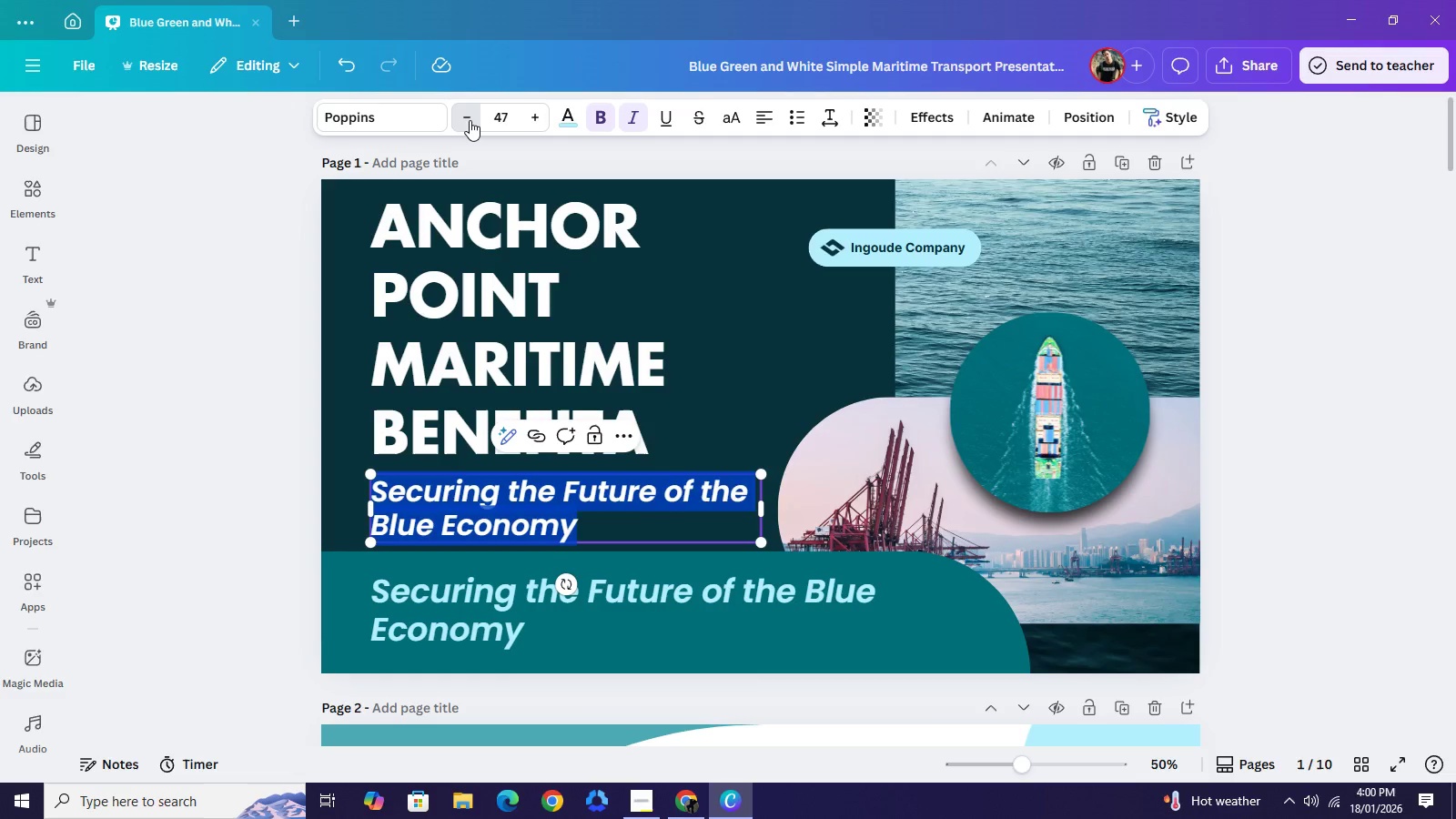 
triple_click([470, 120])
 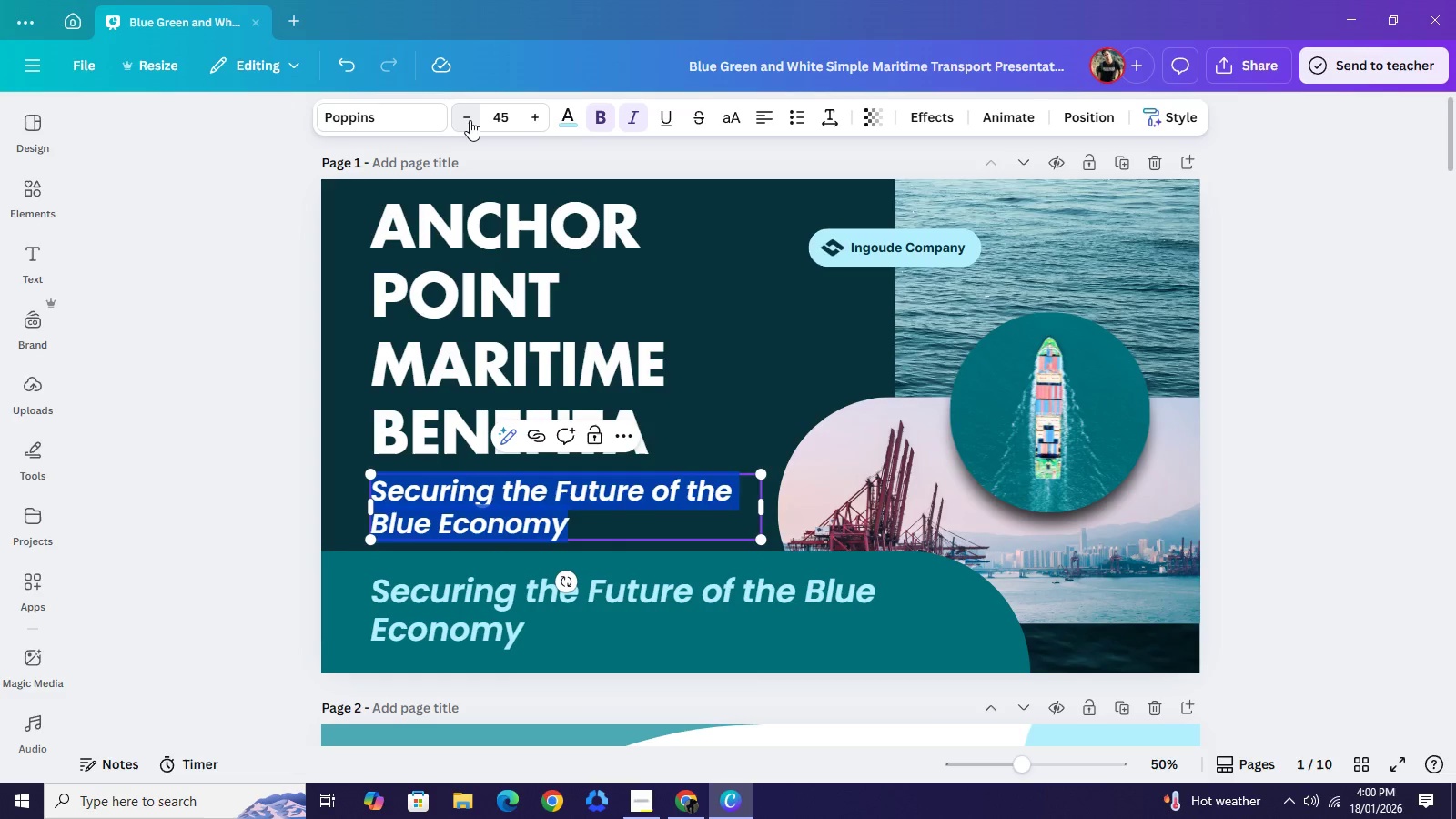 
triple_click([470, 120])
 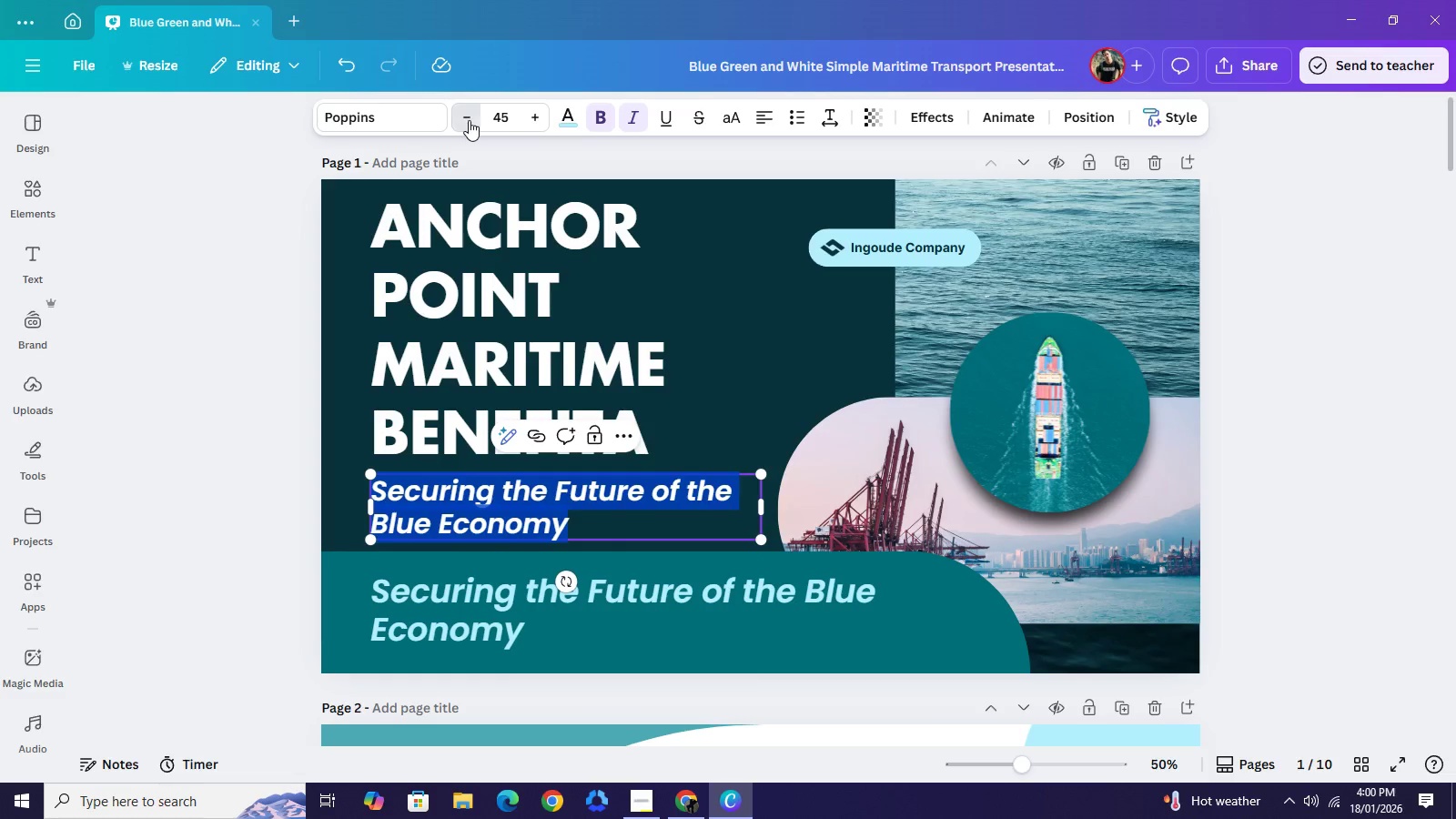 
triple_click([470, 120])
 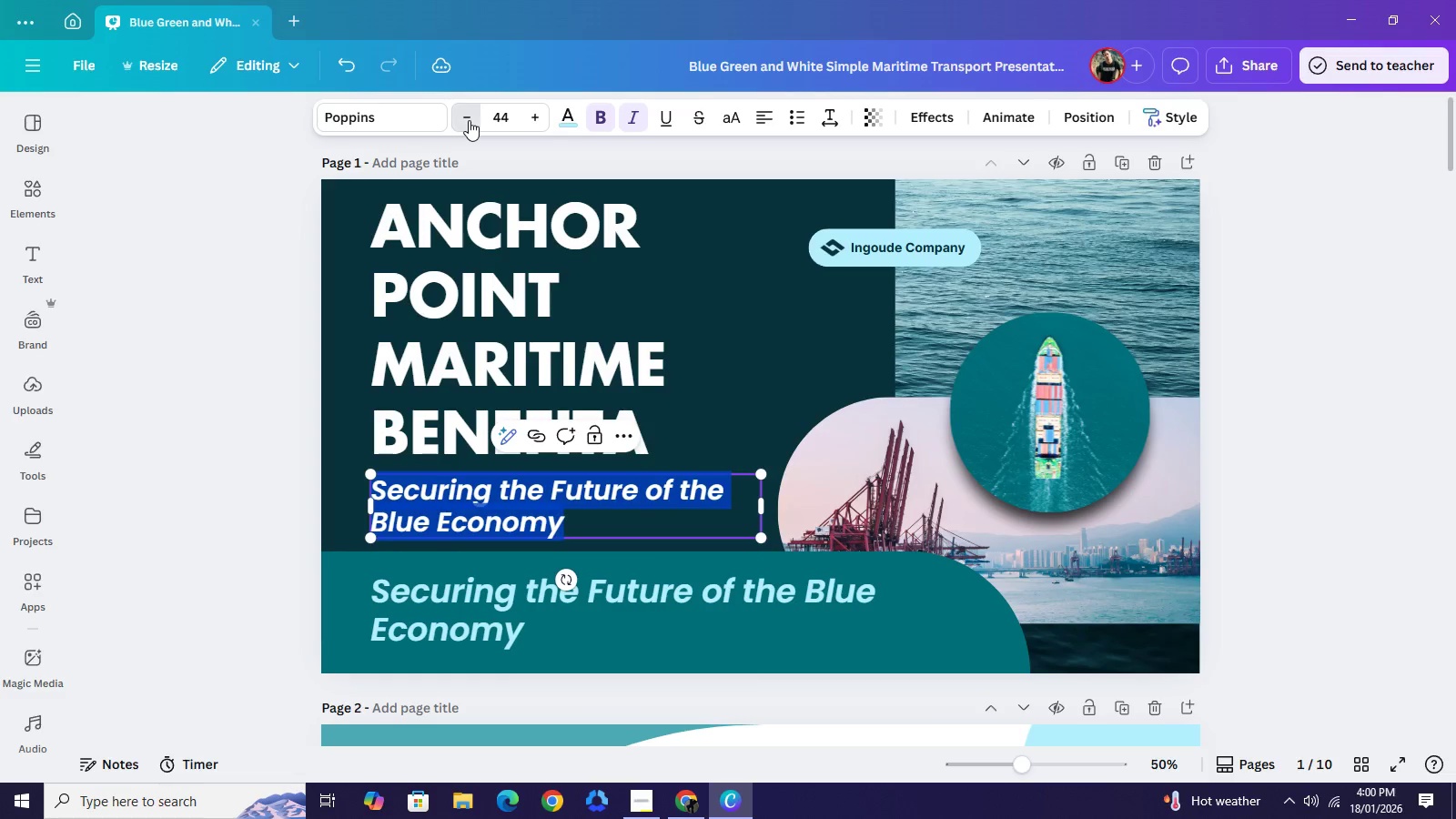 
triple_click([469, 120])
 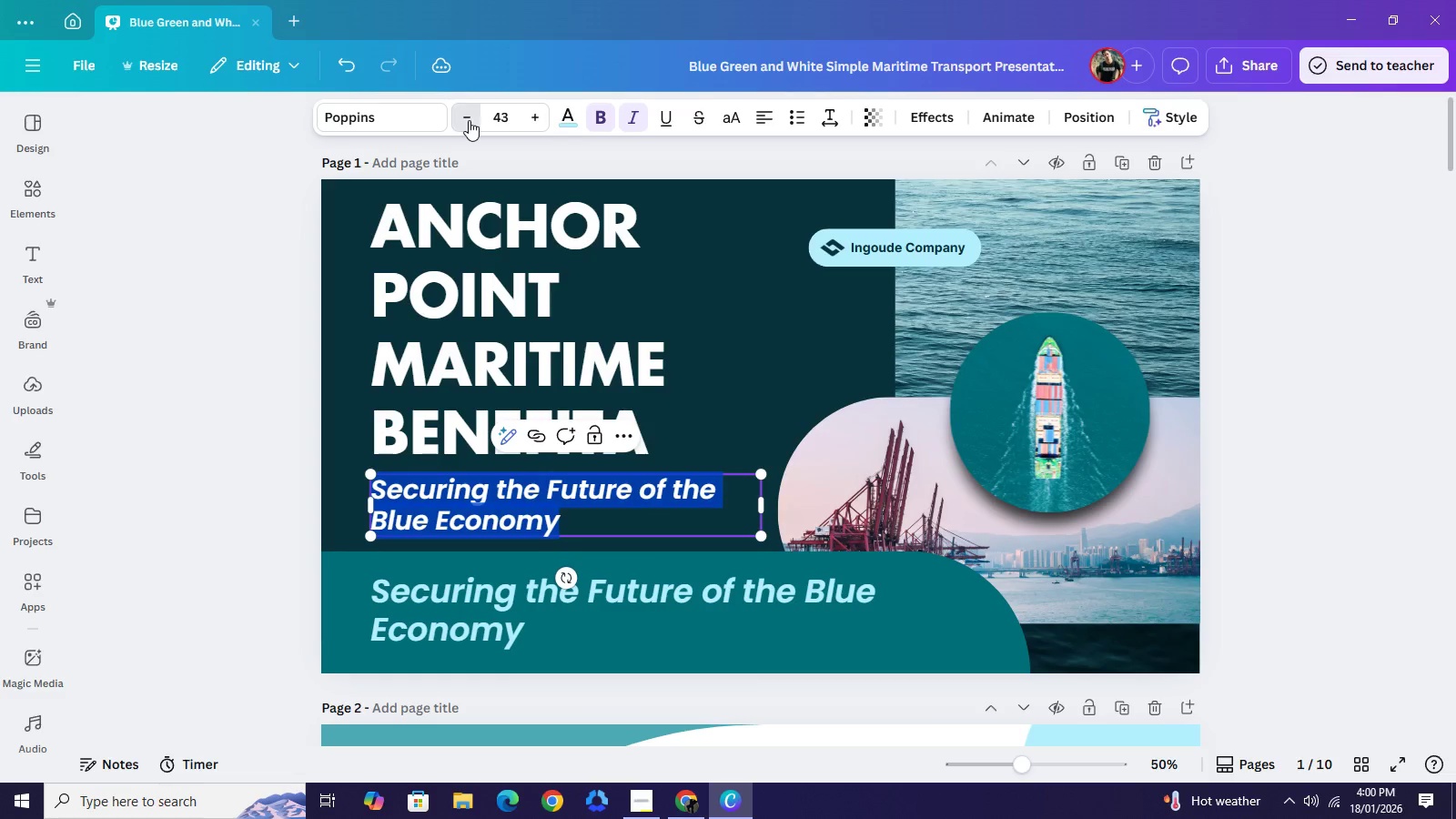 
triple_click([469, 120])
 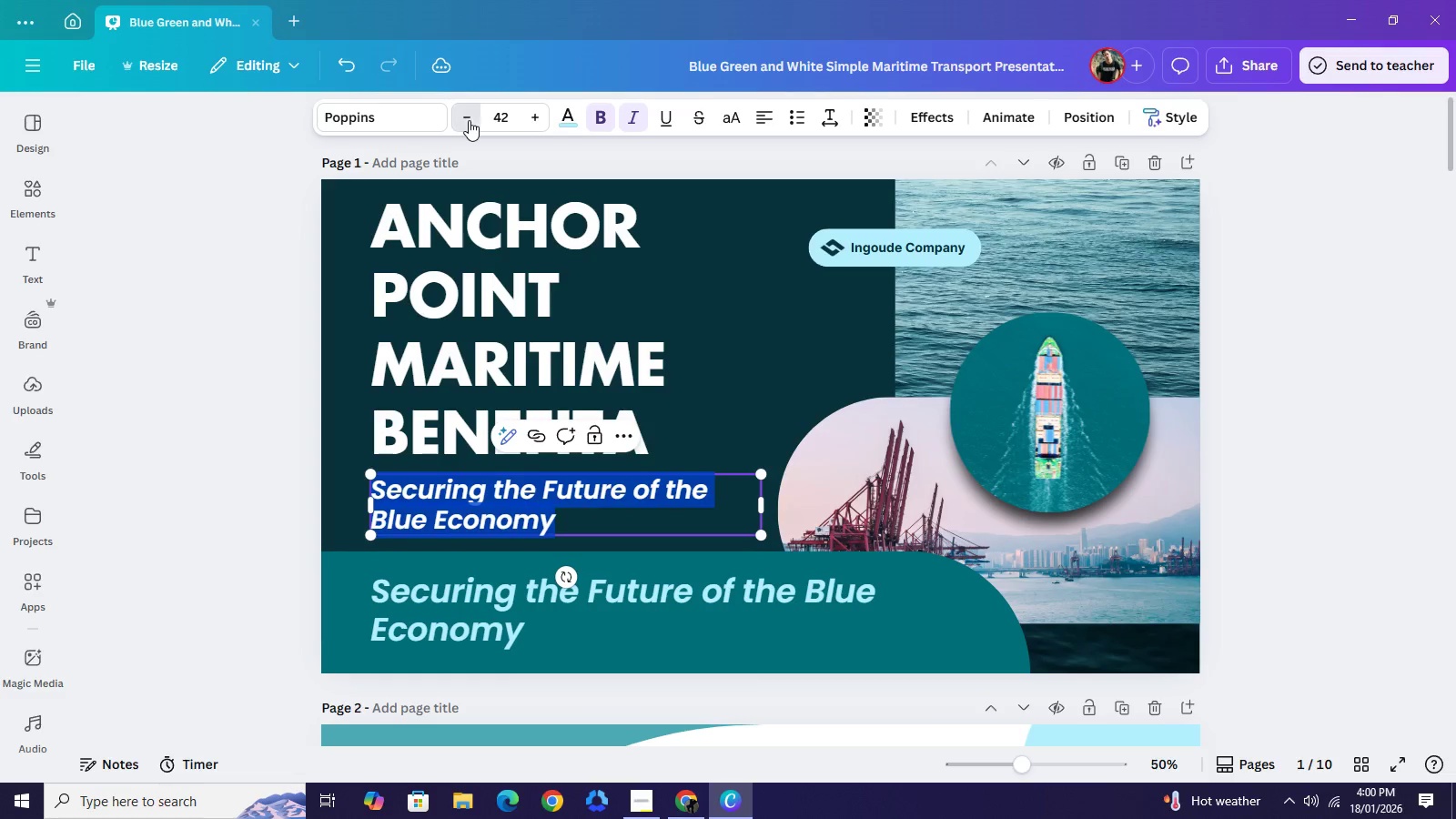 
triple_click([469, 120])
 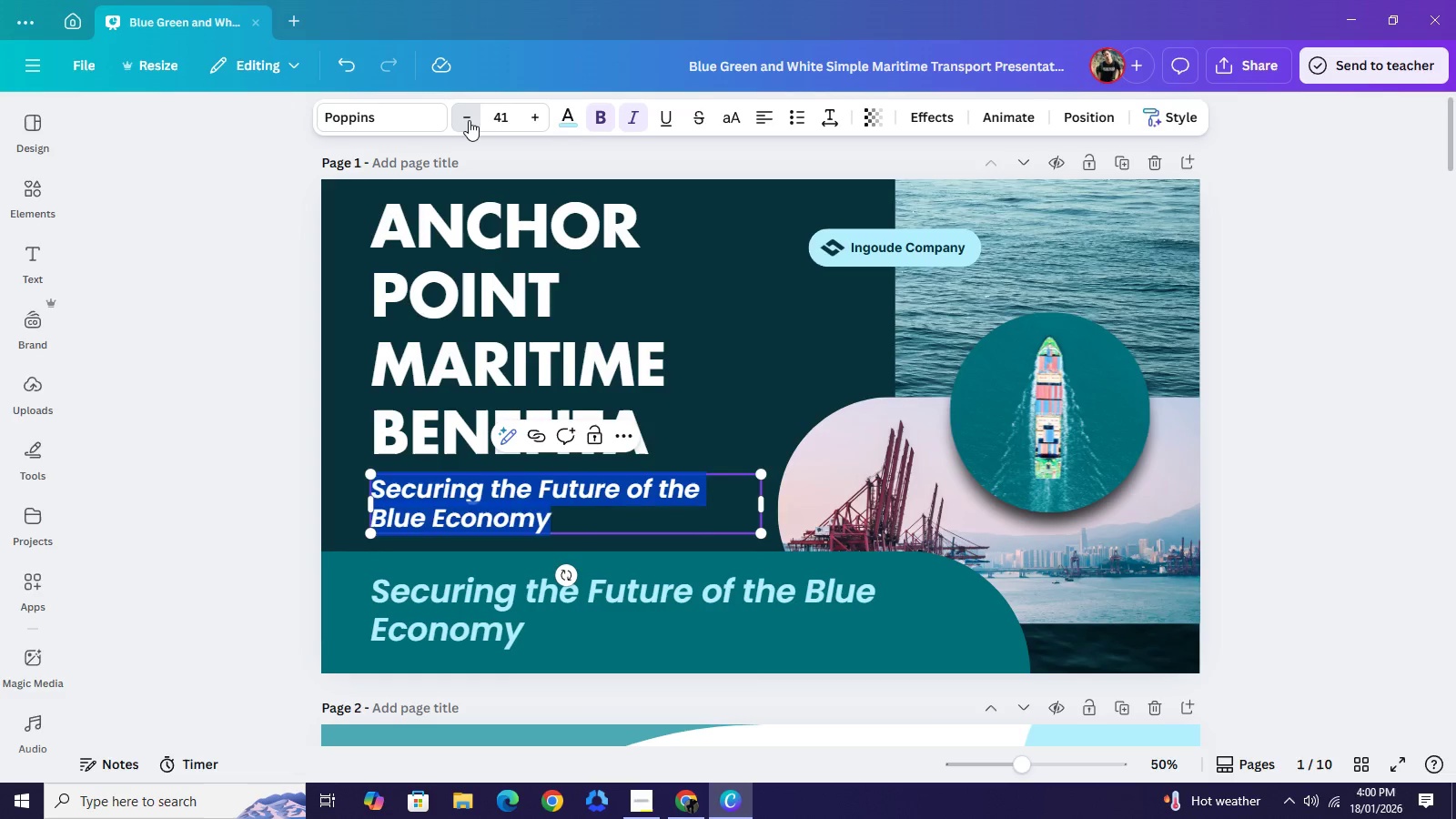 
left_click([469, 120])
 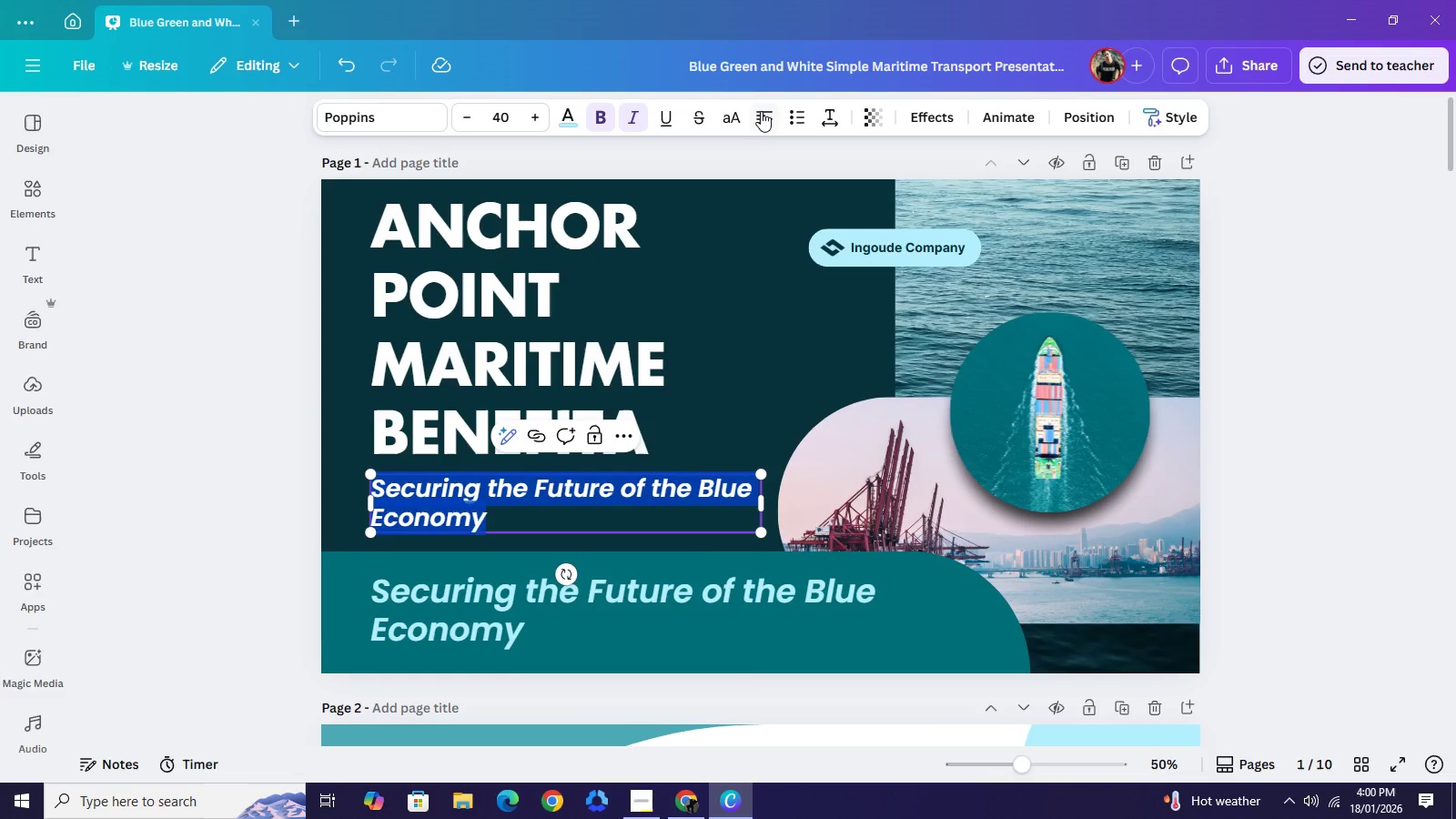 
left_click([763, 113])
 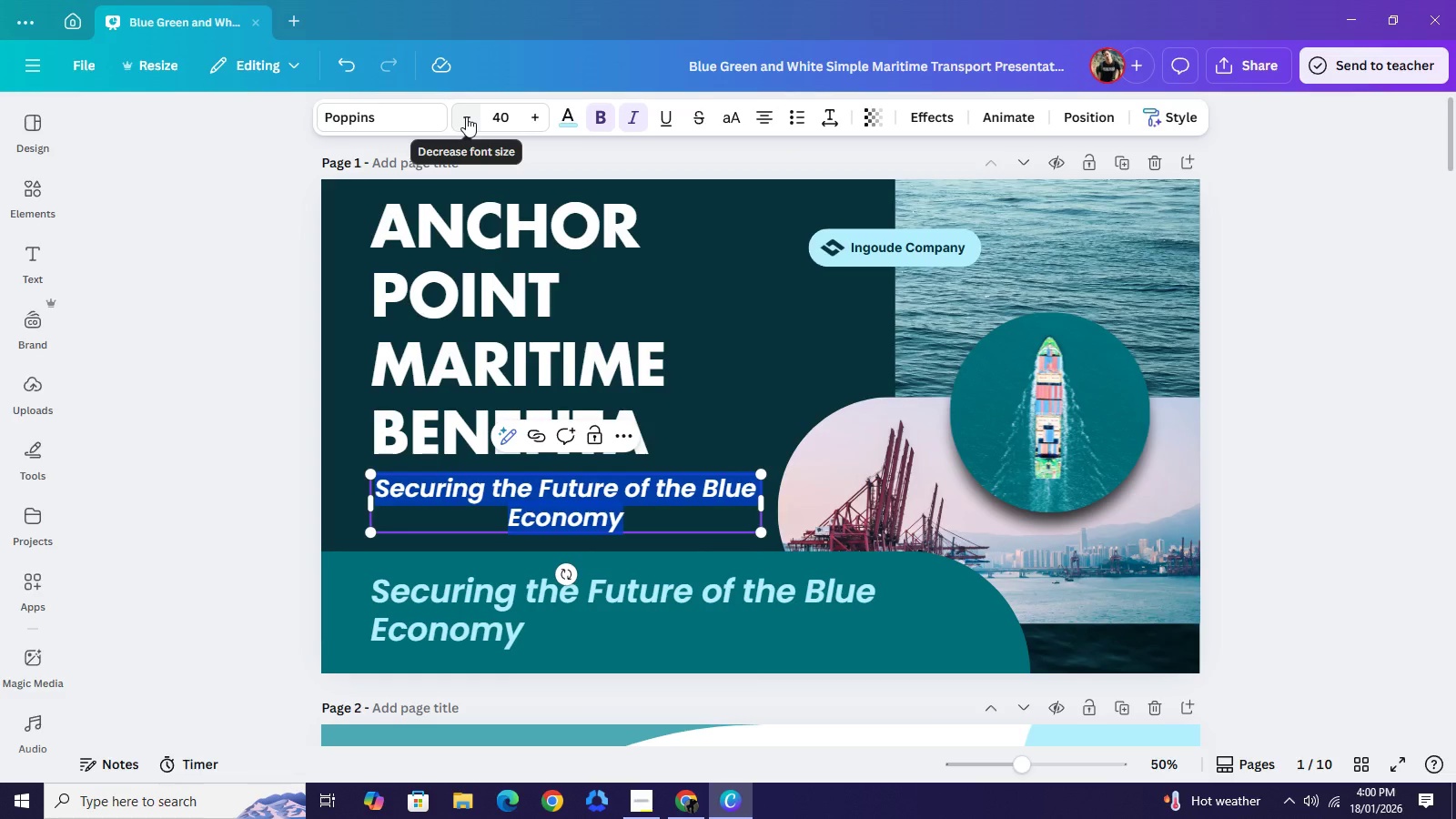 
wait(5.41)
 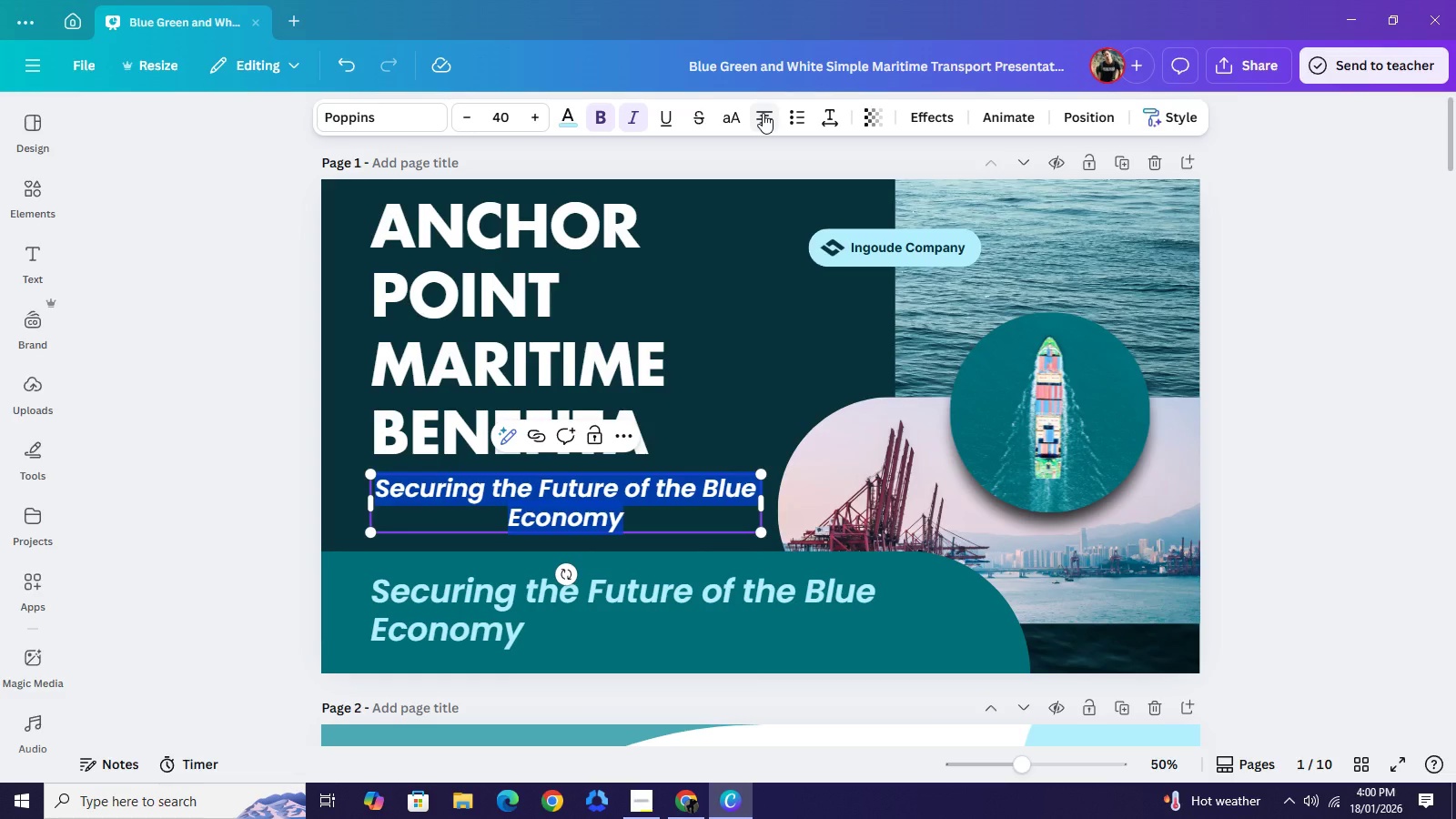 
double_click([466, 116])
 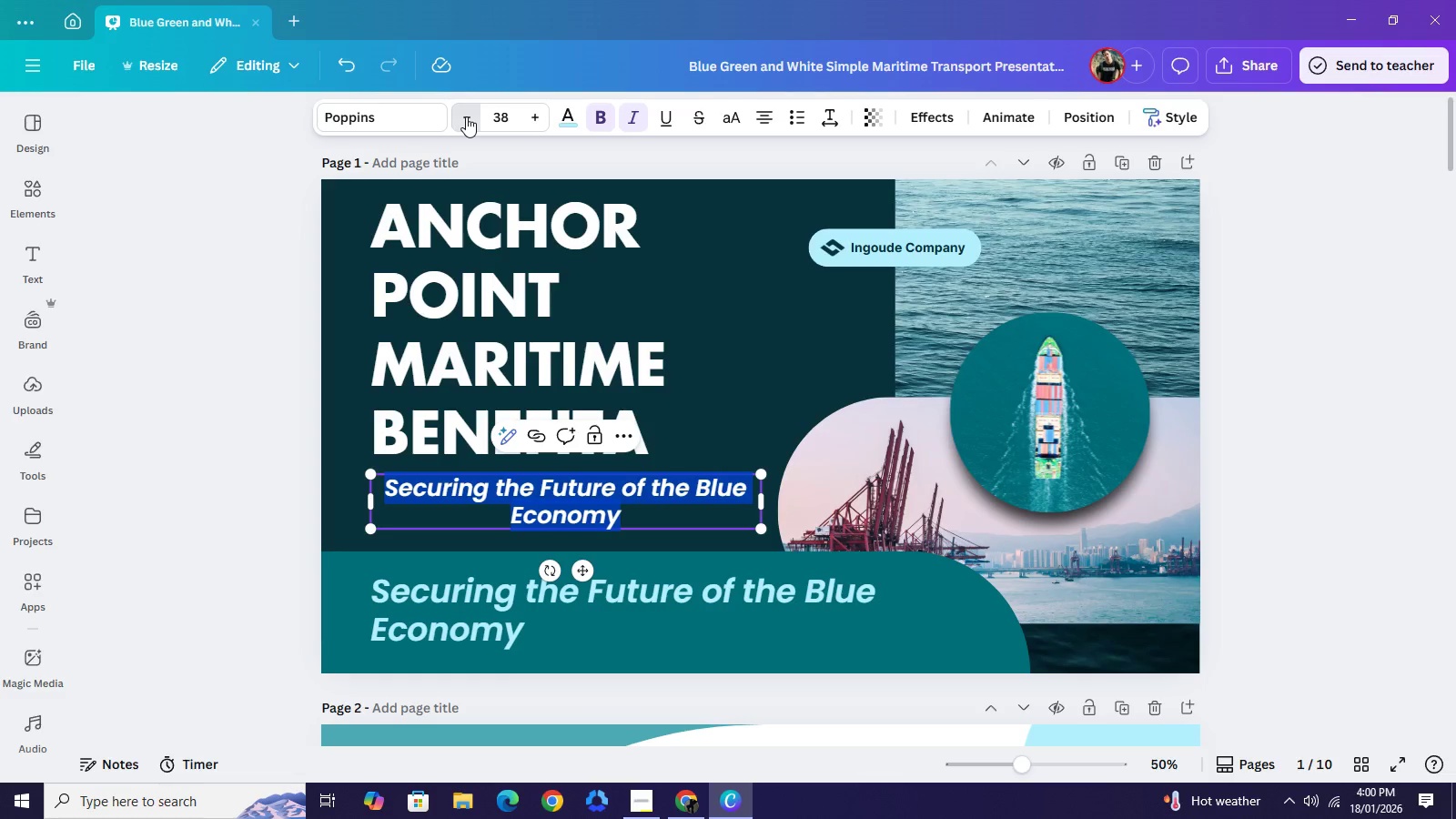 
triple_click([466, 116])
 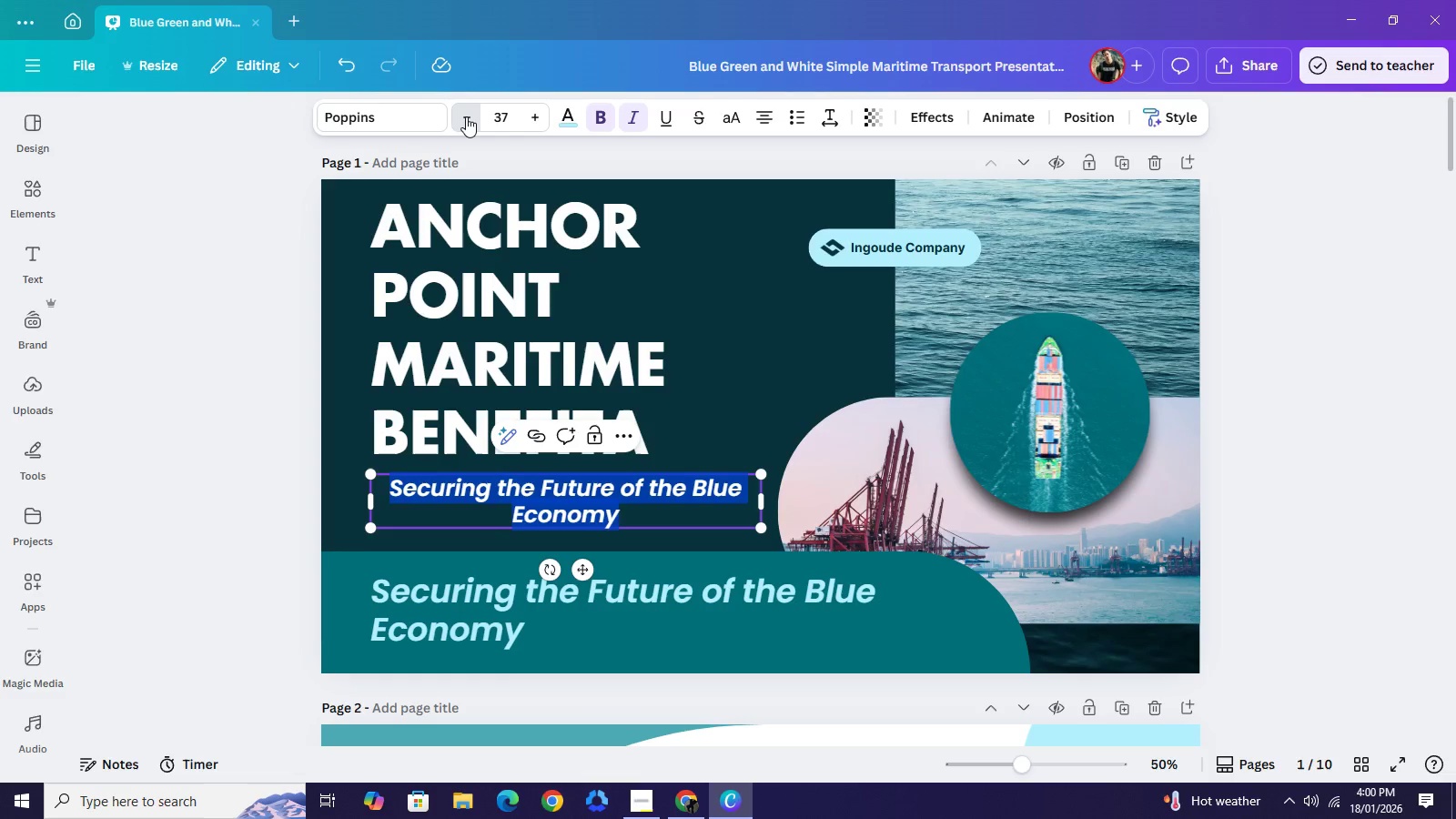 
triple_click([466, 116])
 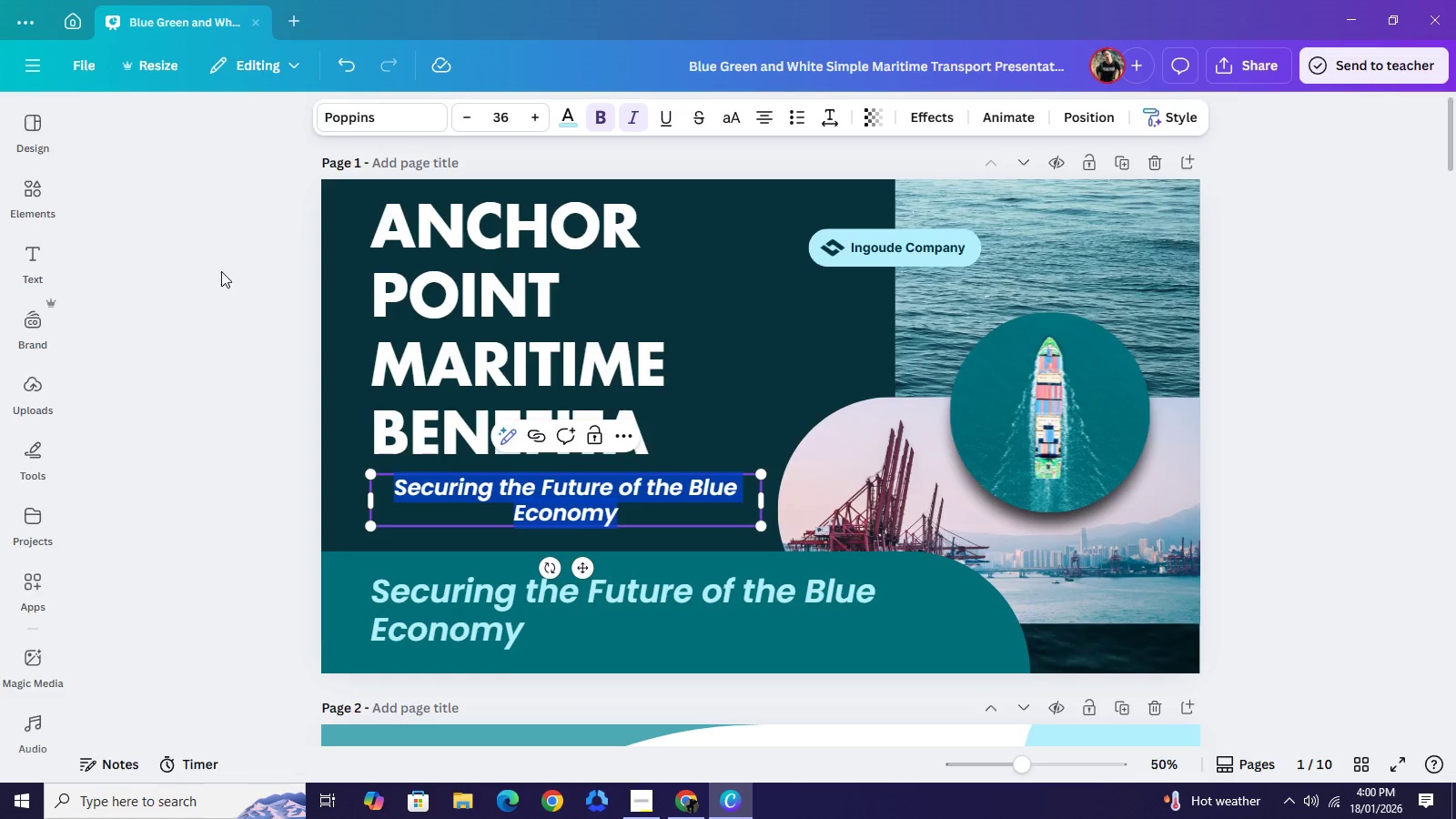 
left_click([221, 271])
 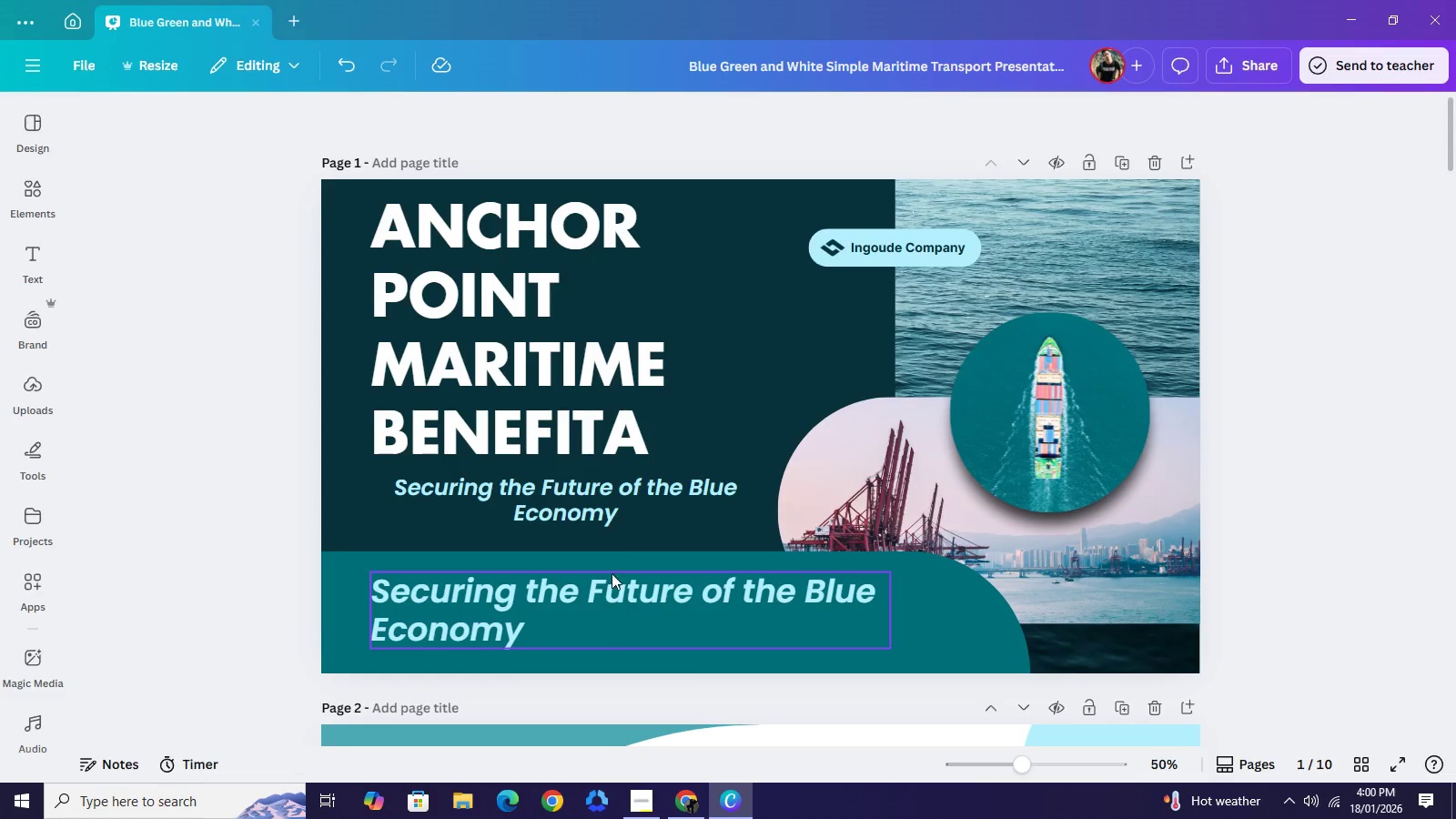 
left_click([654, 435])
 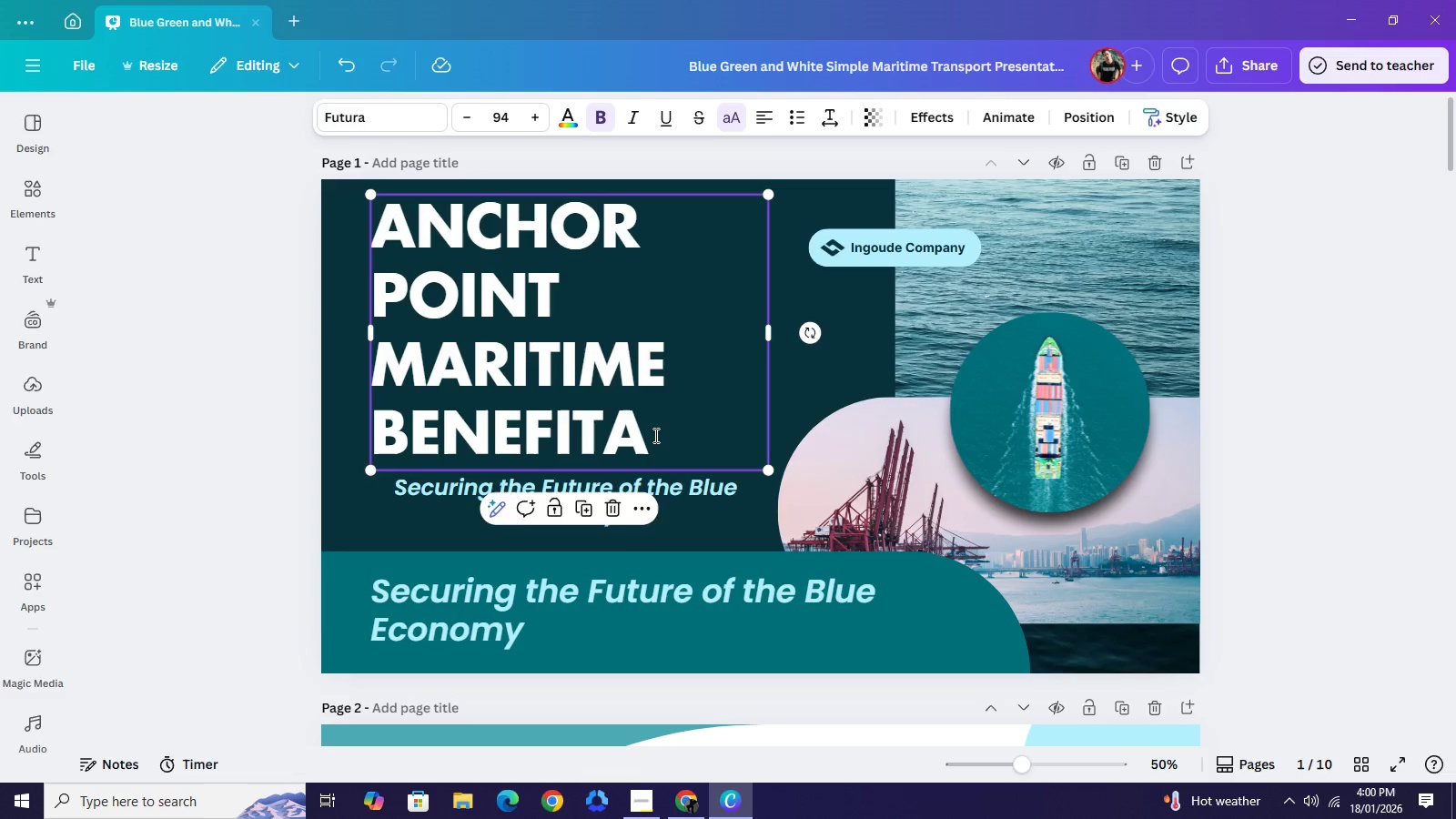 
left_click([654, 435])
 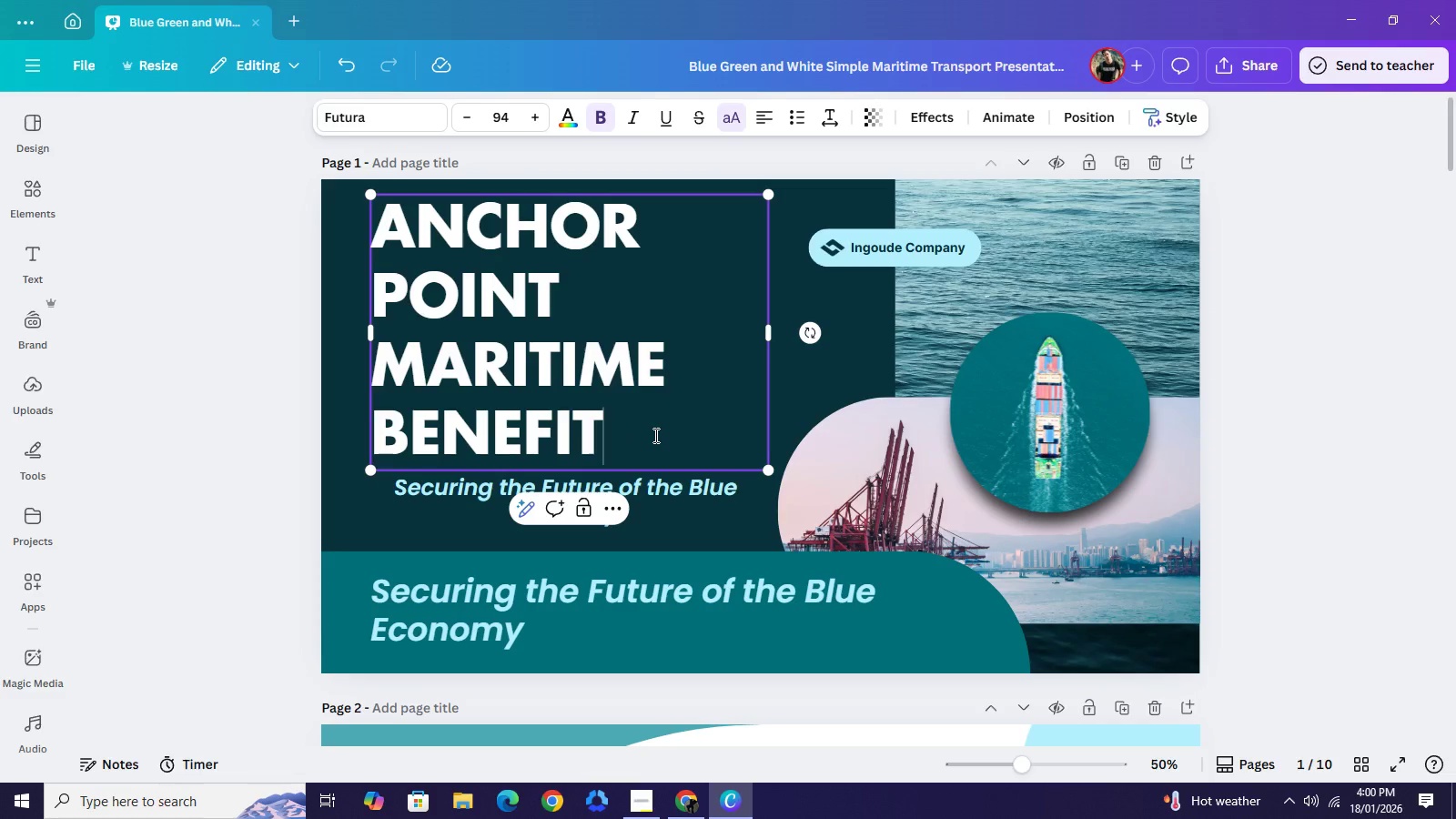 
key(Backspace)
 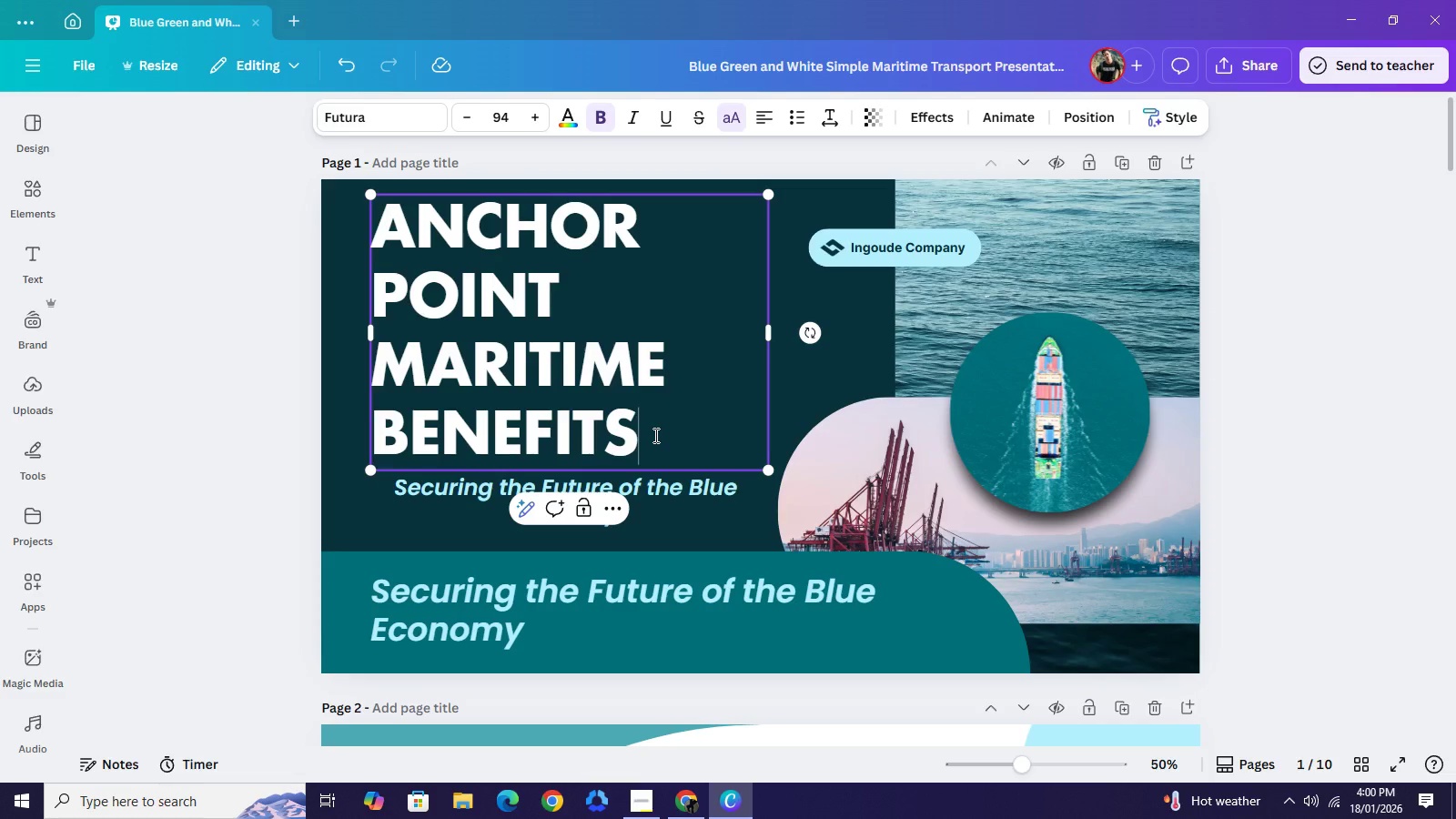 
key(S)
 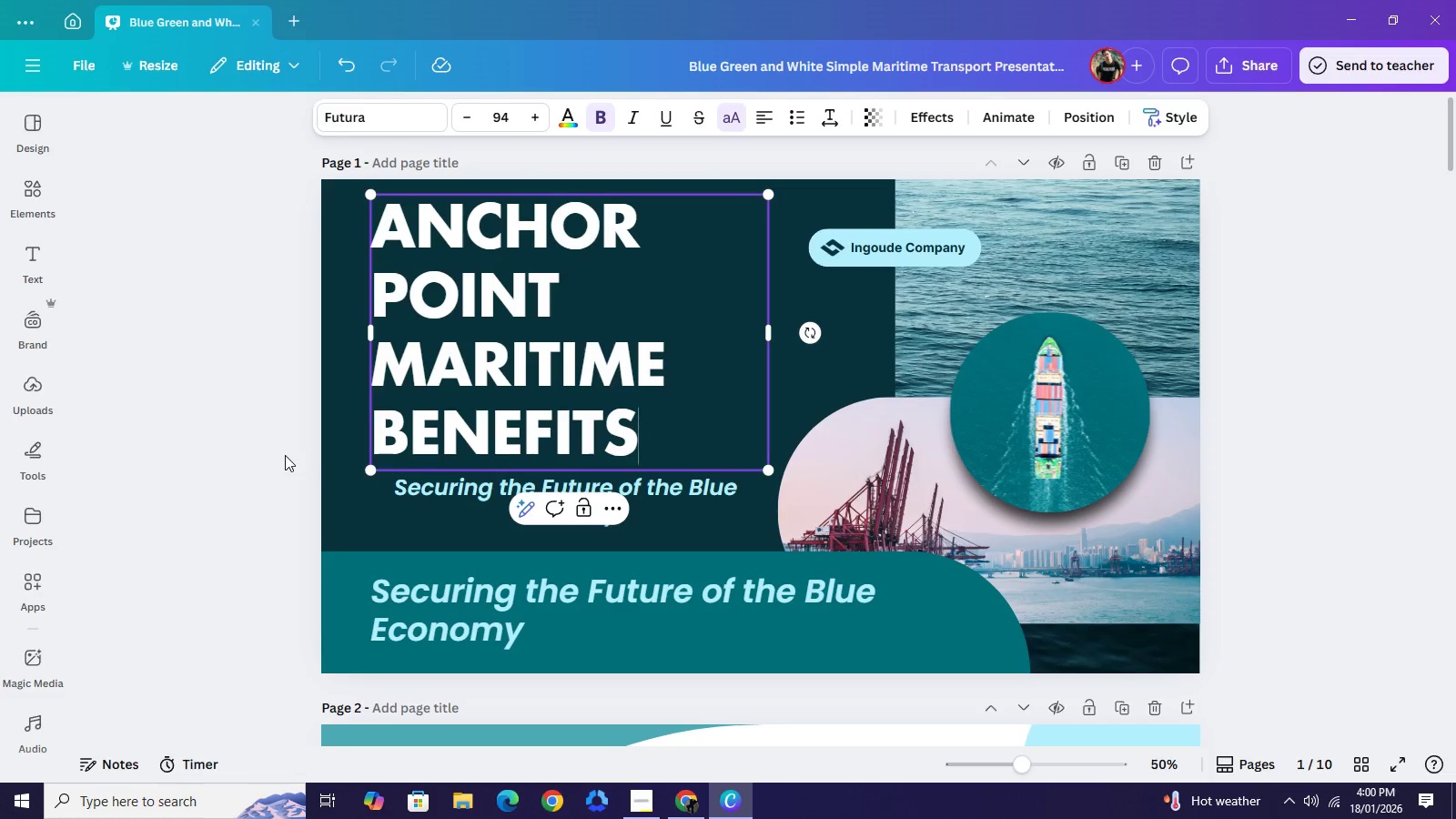 
left_click([285, 455])
 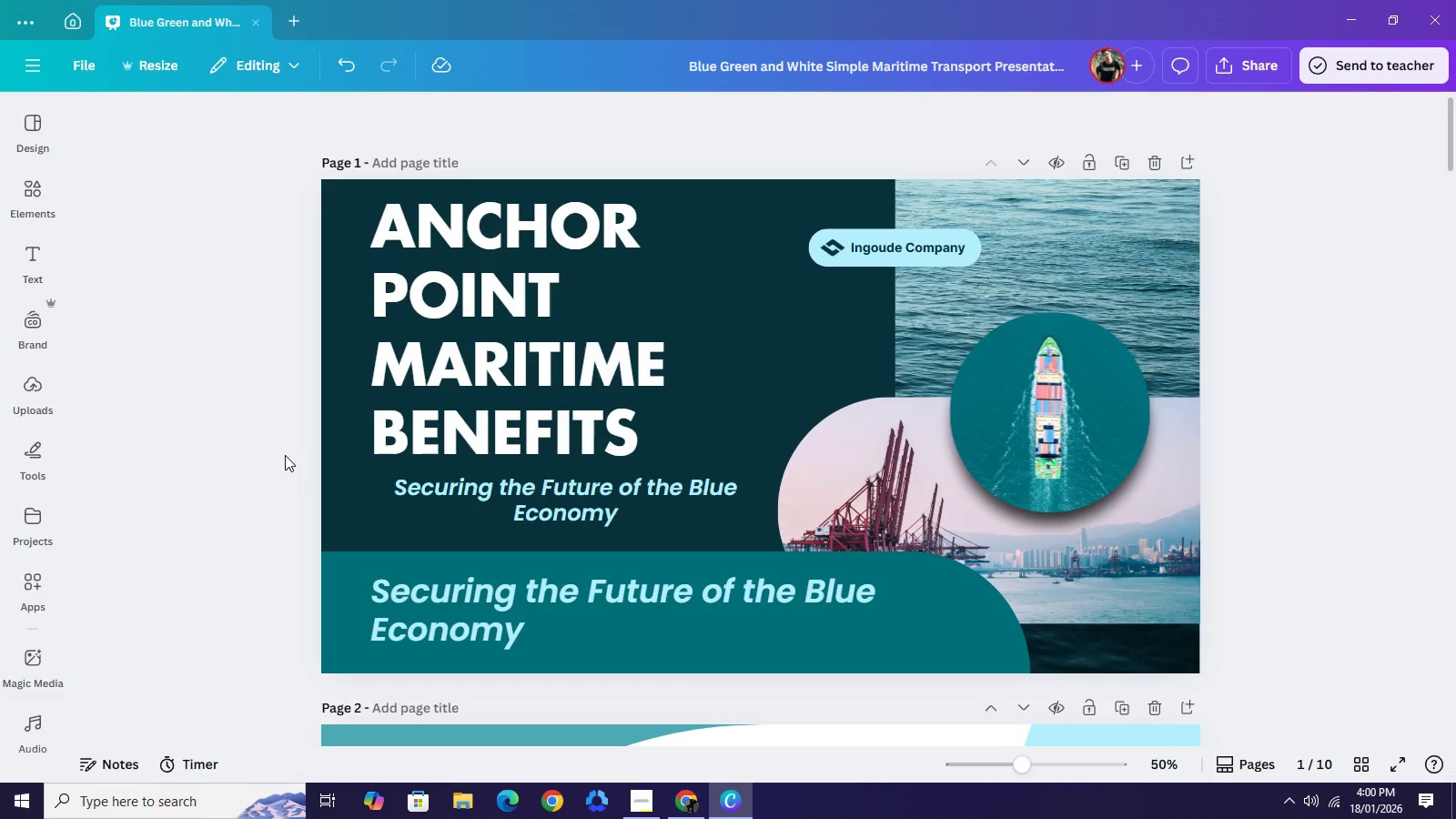 
wait(11.72)
 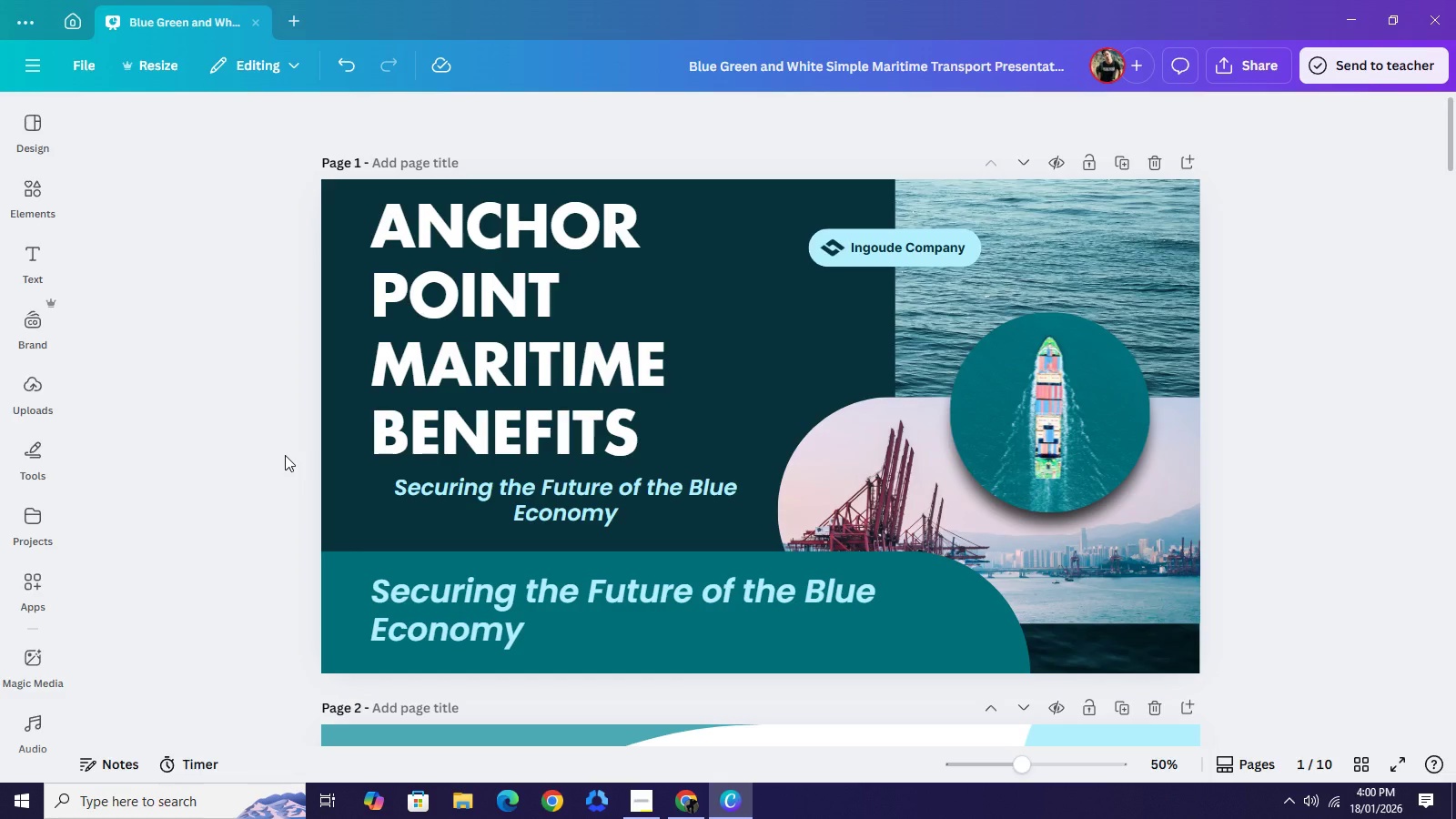 
double_click([480, 592])
 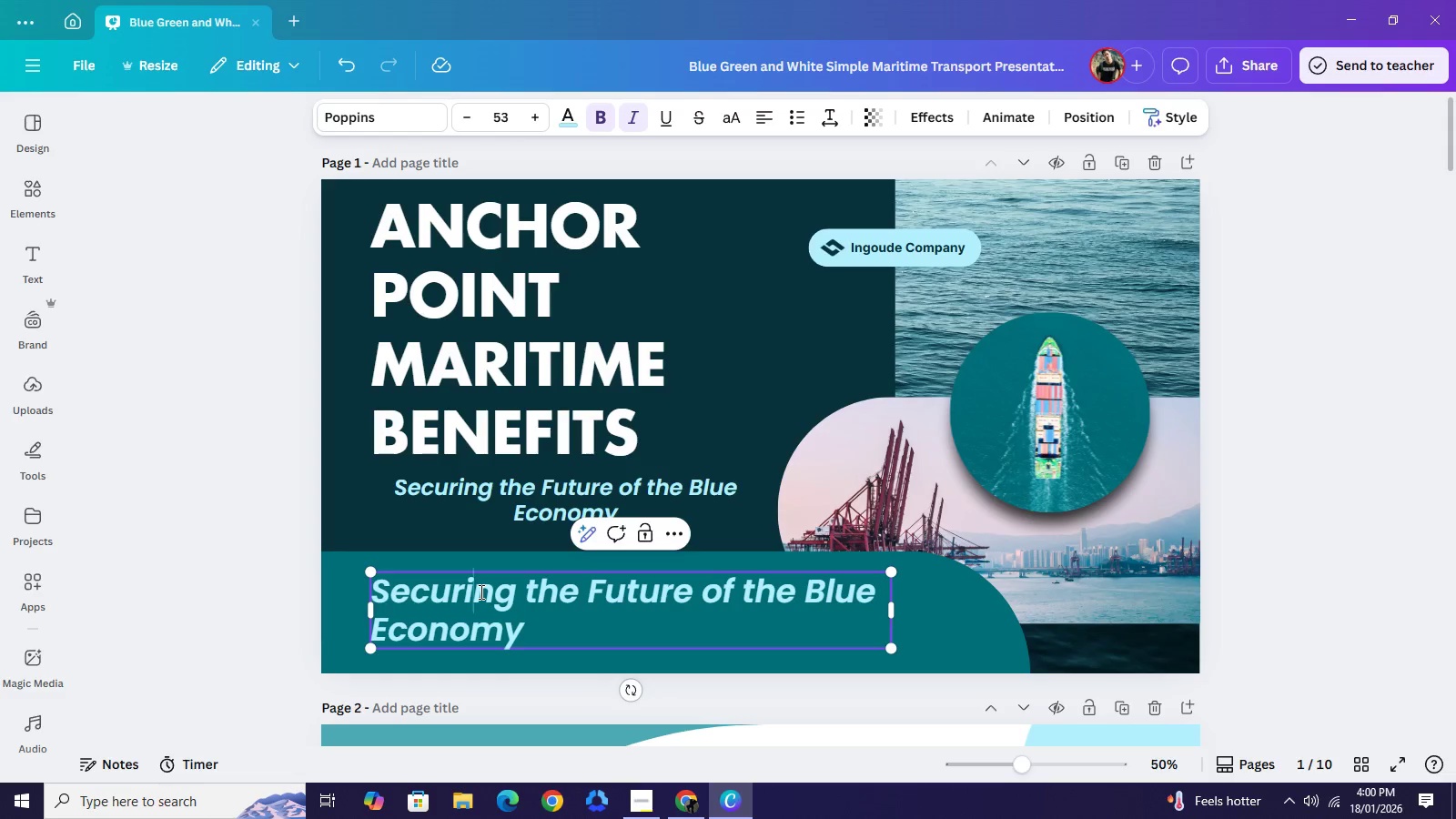 
type(Tailr)
 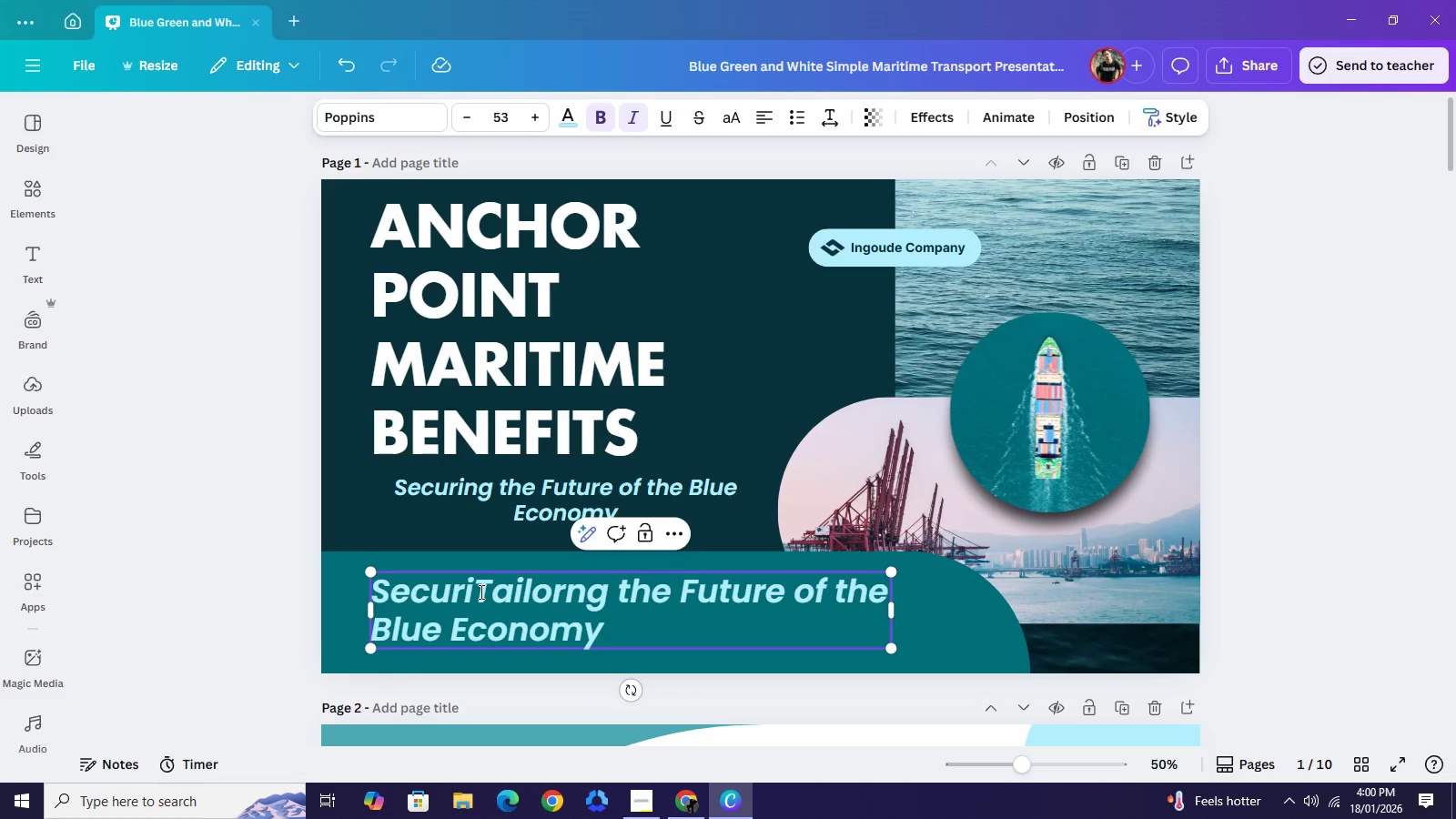 
hold_key(key=O, duration=0.31)
 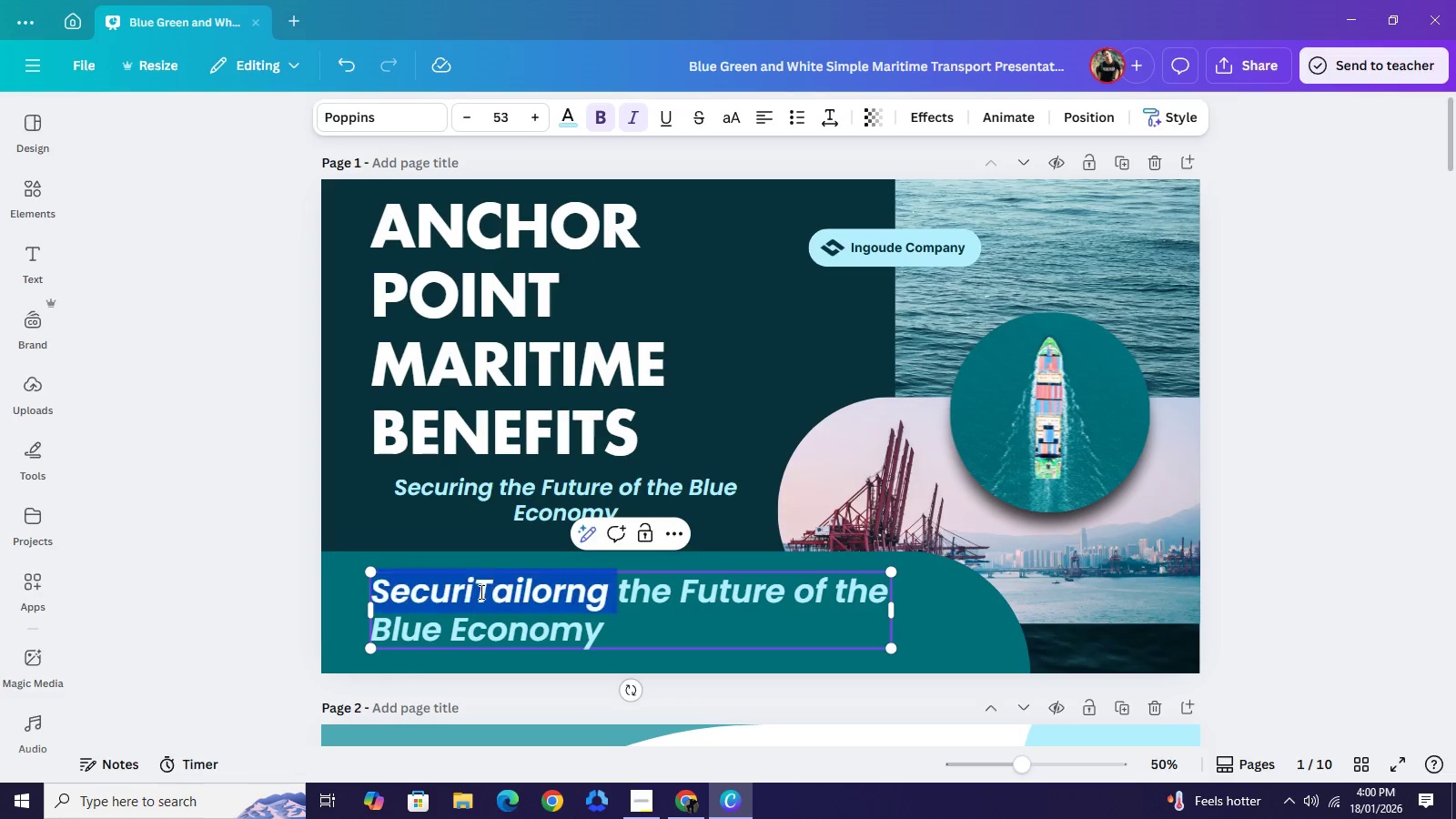 
double_click([480, 592])
 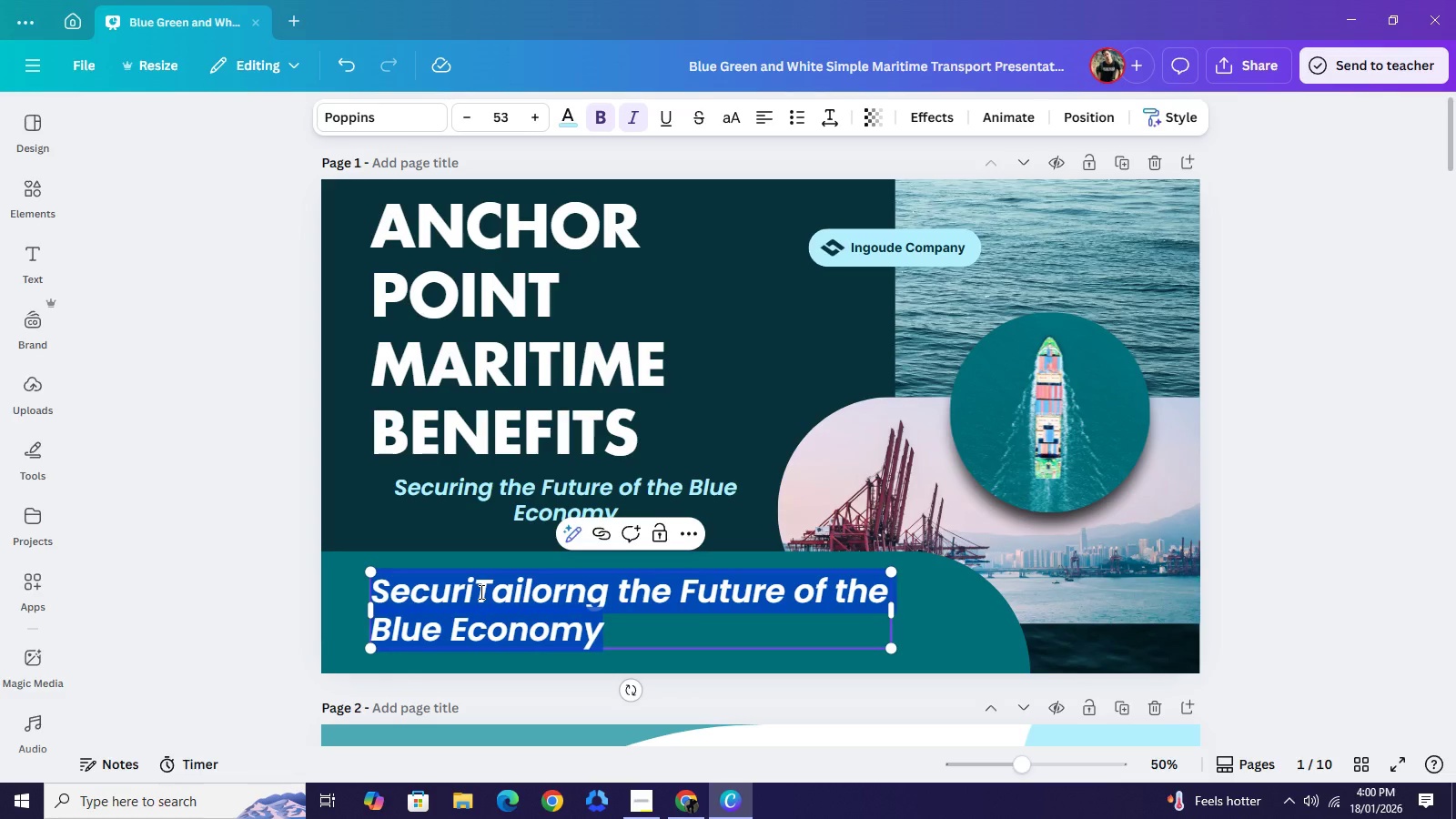 
triple_click([480, 592])
 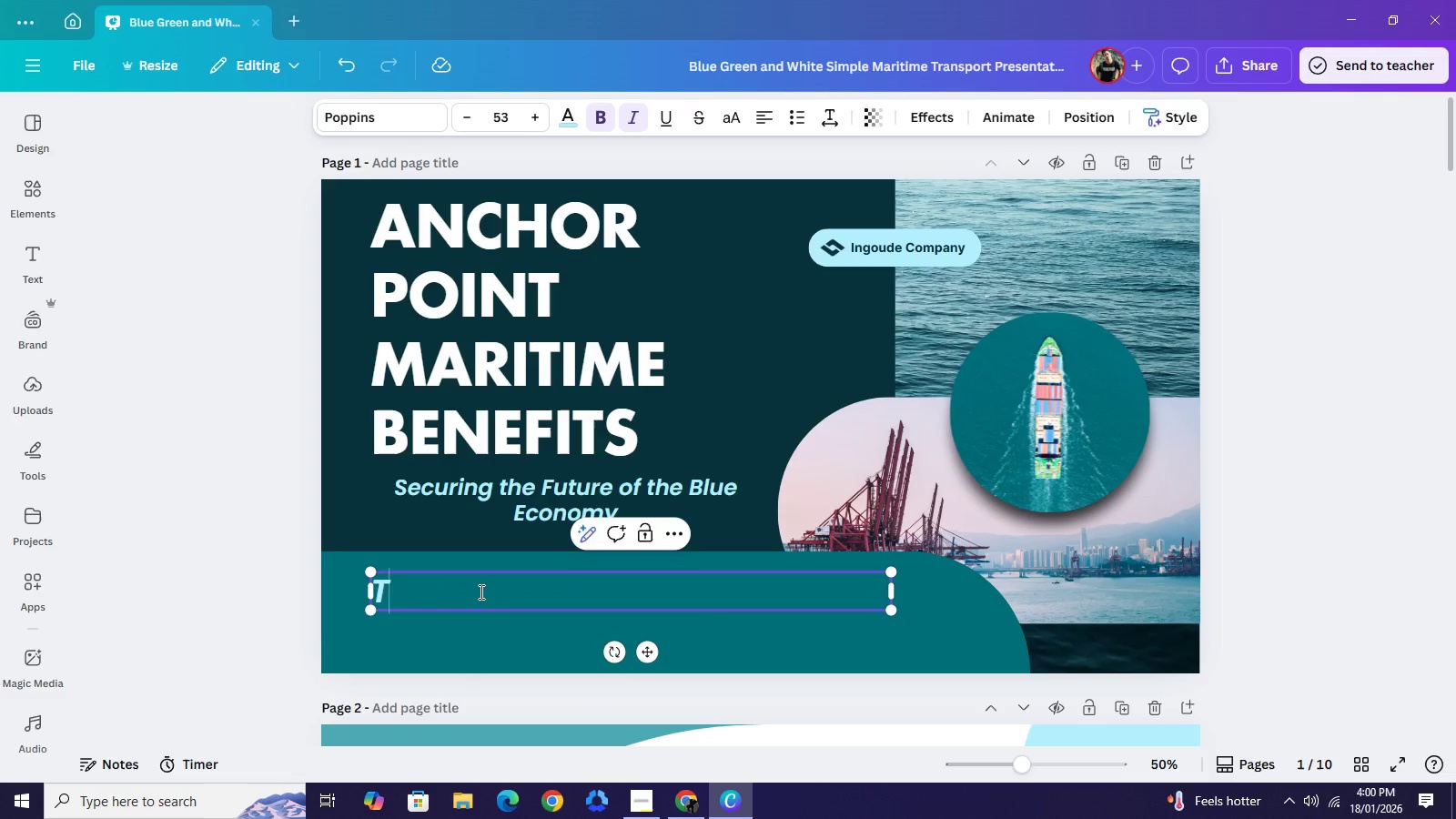 
type(Tailored Health & Disability Insurance for the <)
key(Backspace)
type(Maritine)
key(Backspace)
key(Backspace)
type(me Workforce)
 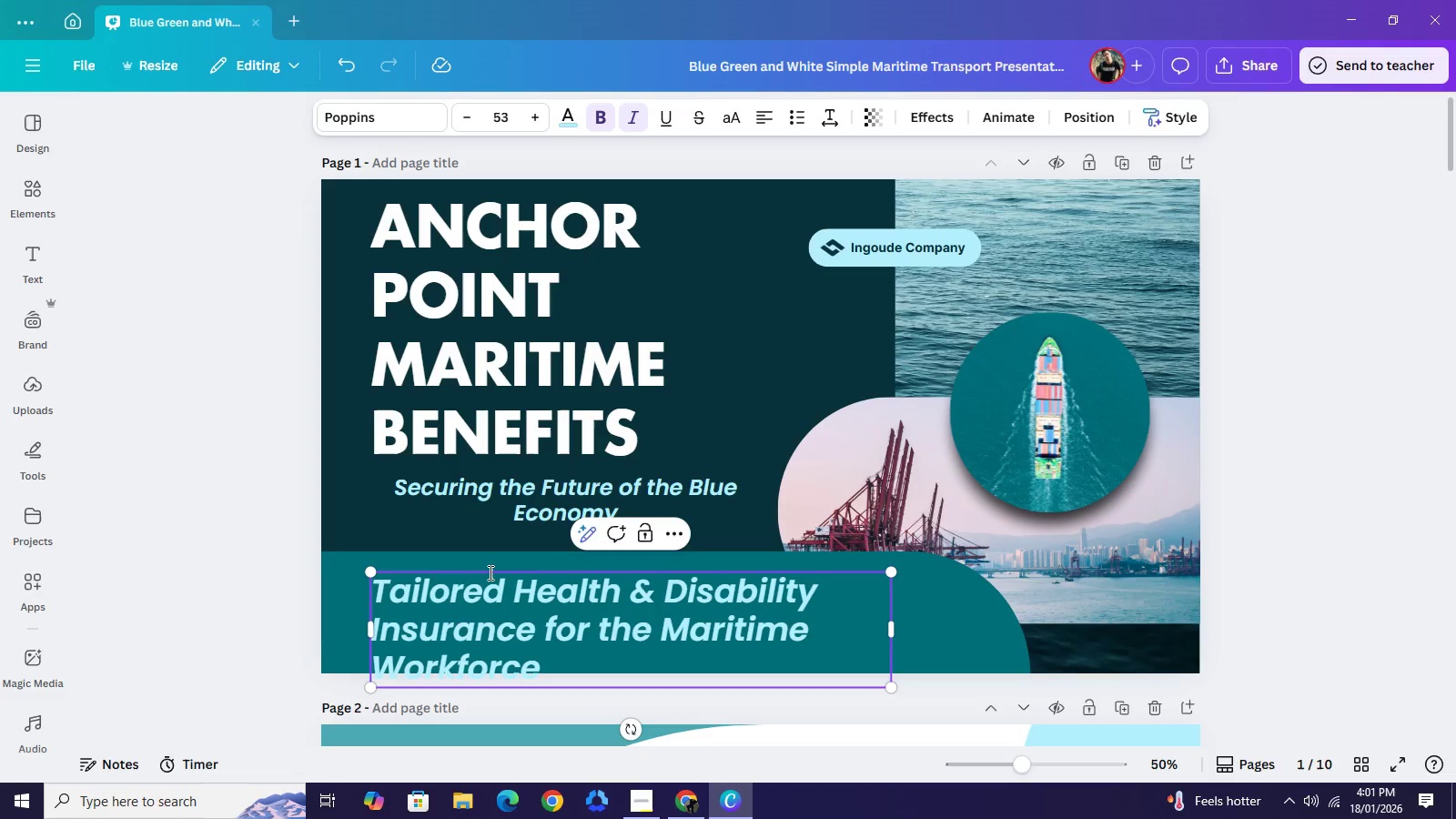 
left_click_drag(start_coordinate=[894, 631], to_coordinate=[992, 629])
 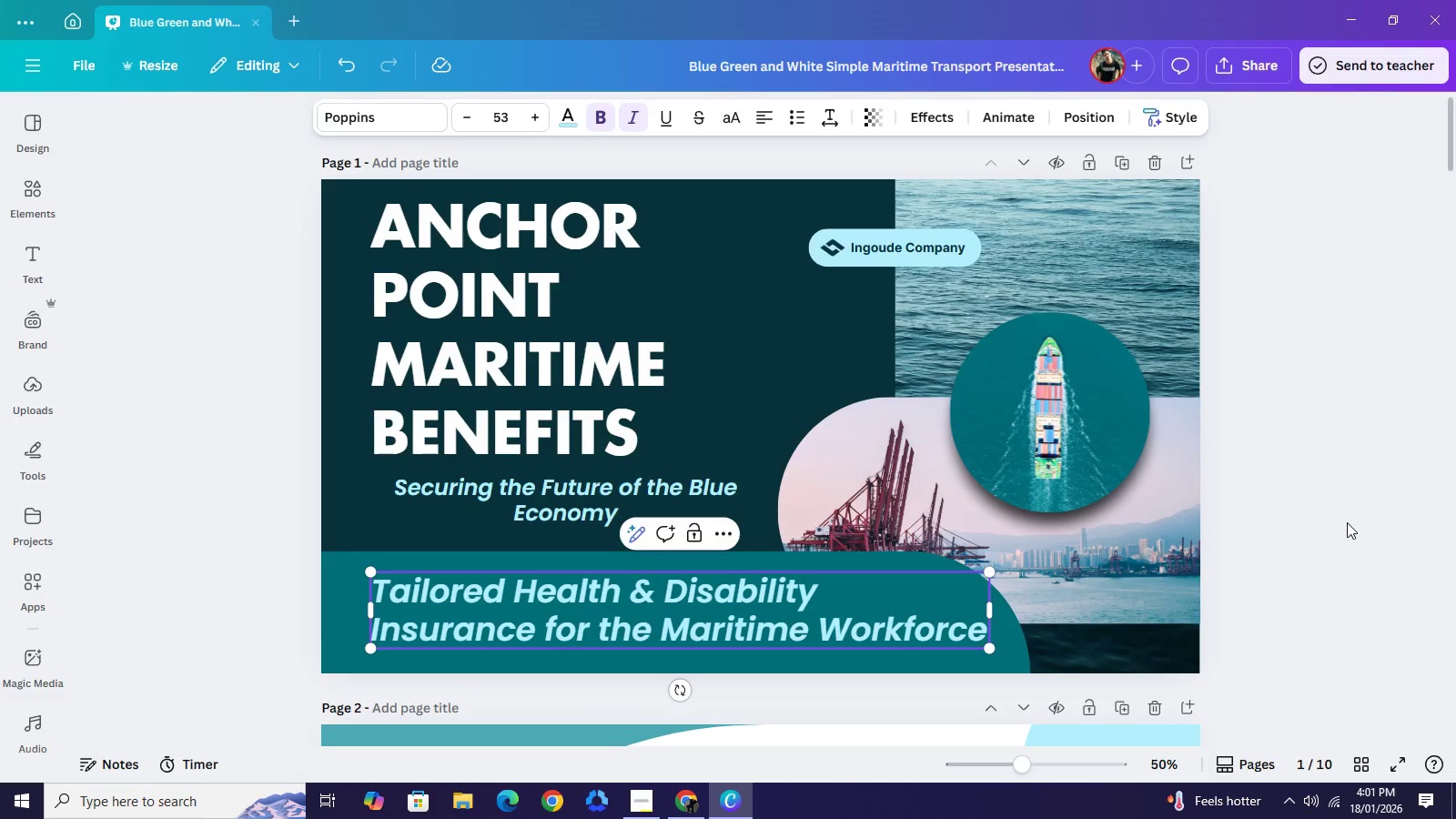 
left_click([1347, 522])
 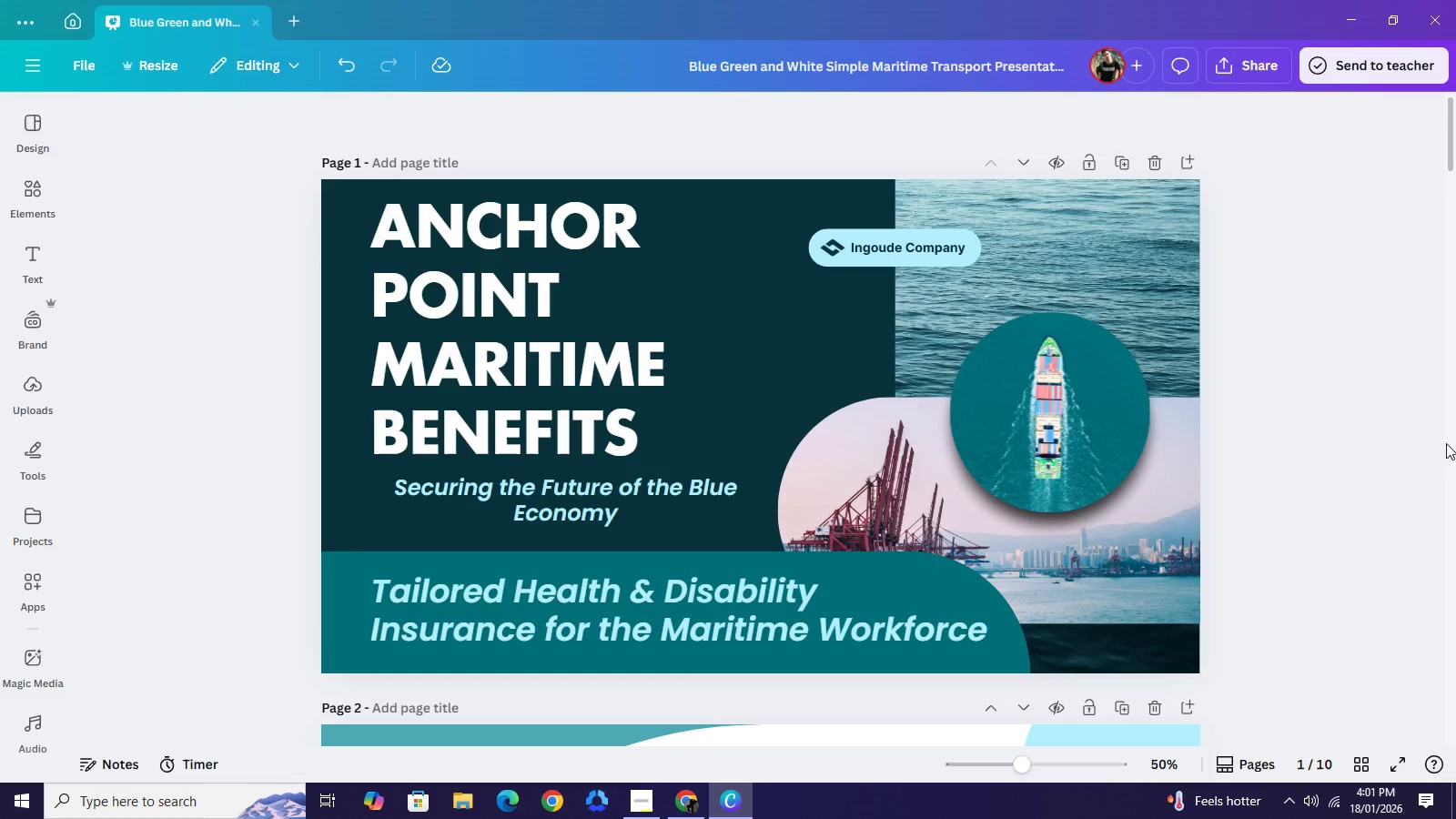 
left_click([1391, 440])
 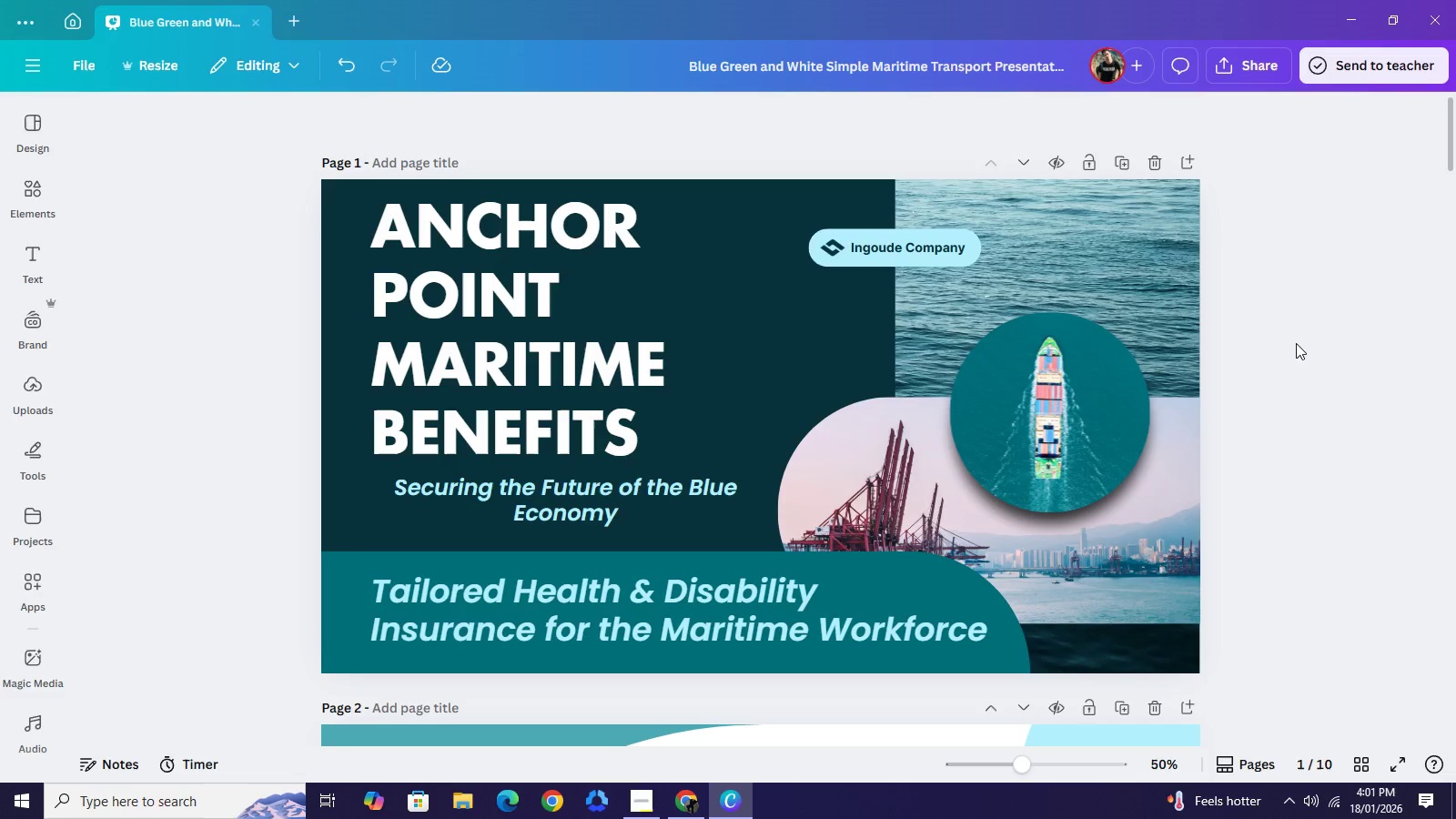 
left_click([1303, 328])
 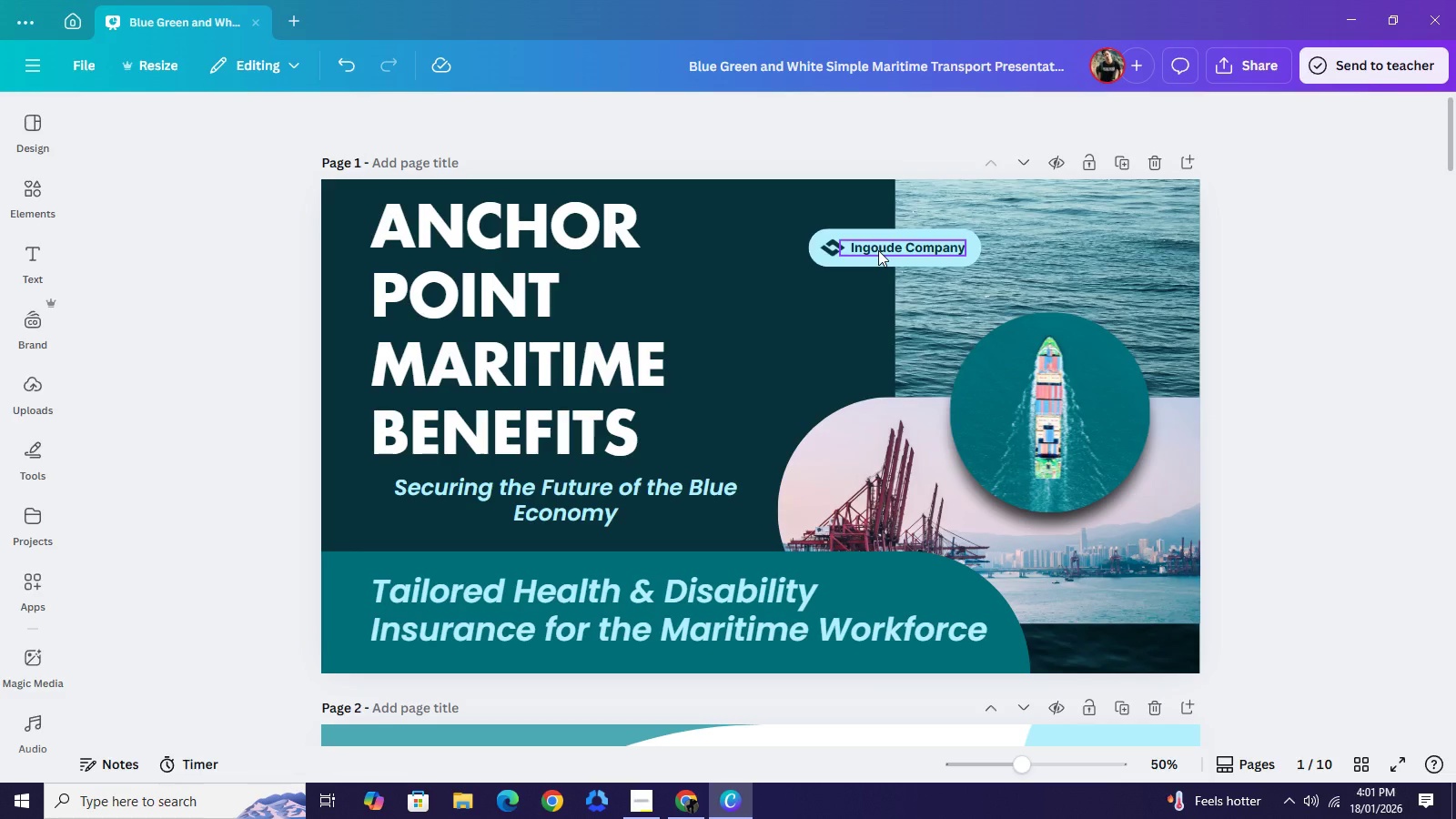 
left_click([878, 250])
 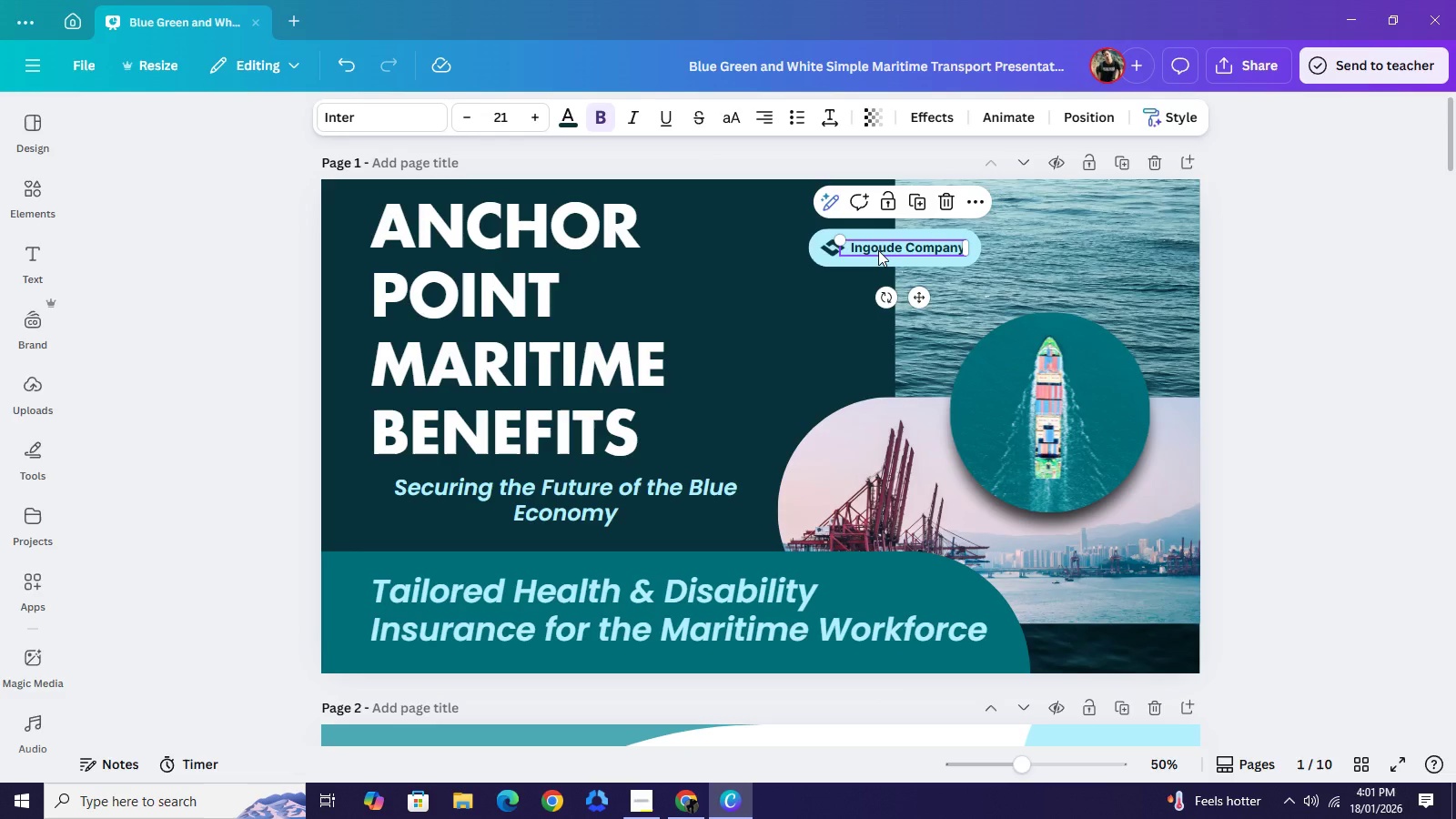 
key(Backspace)
 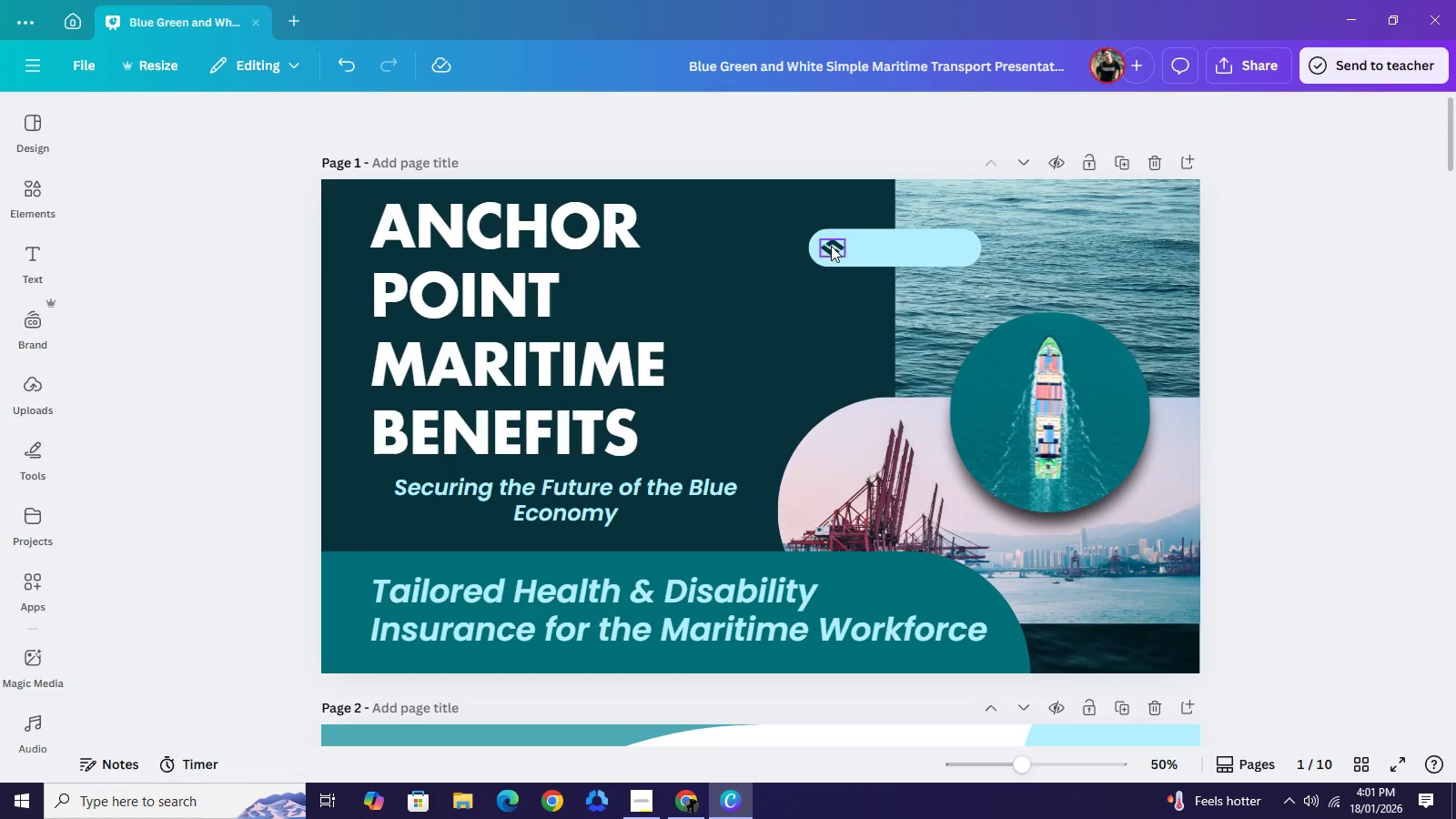 
left_click([831, 246])
 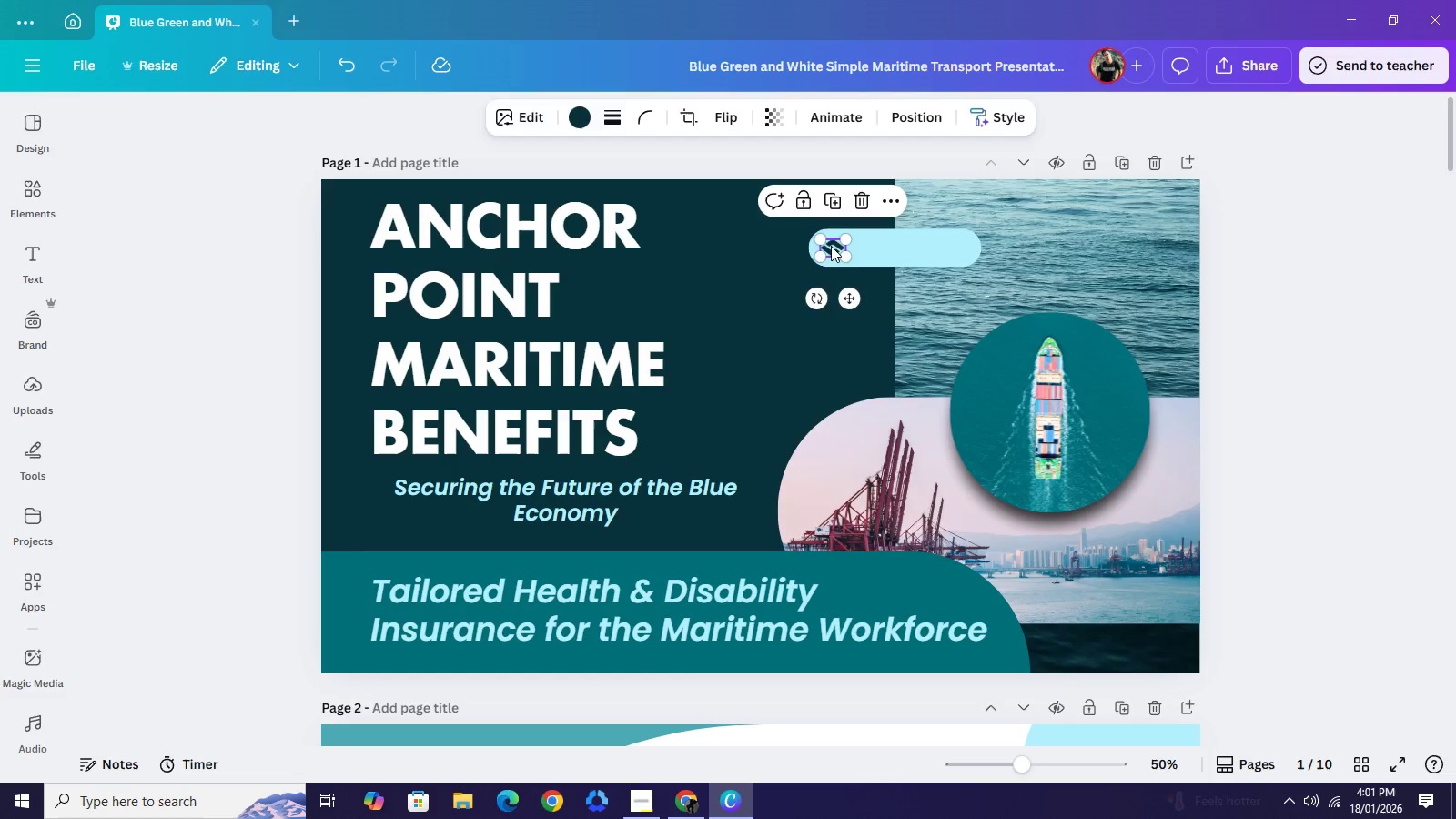 
key(Backspace)
 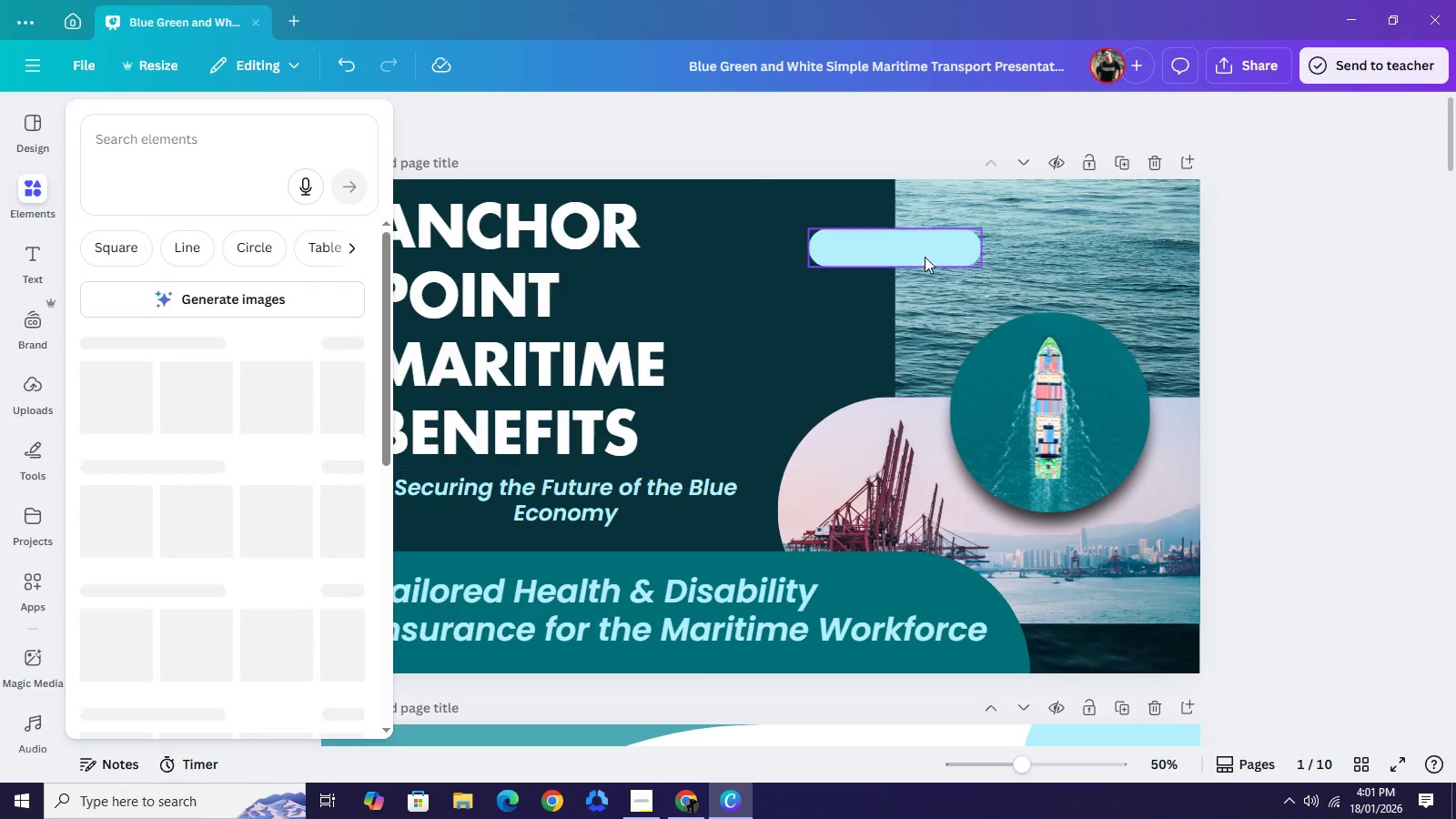 
left_click([925, 257])
 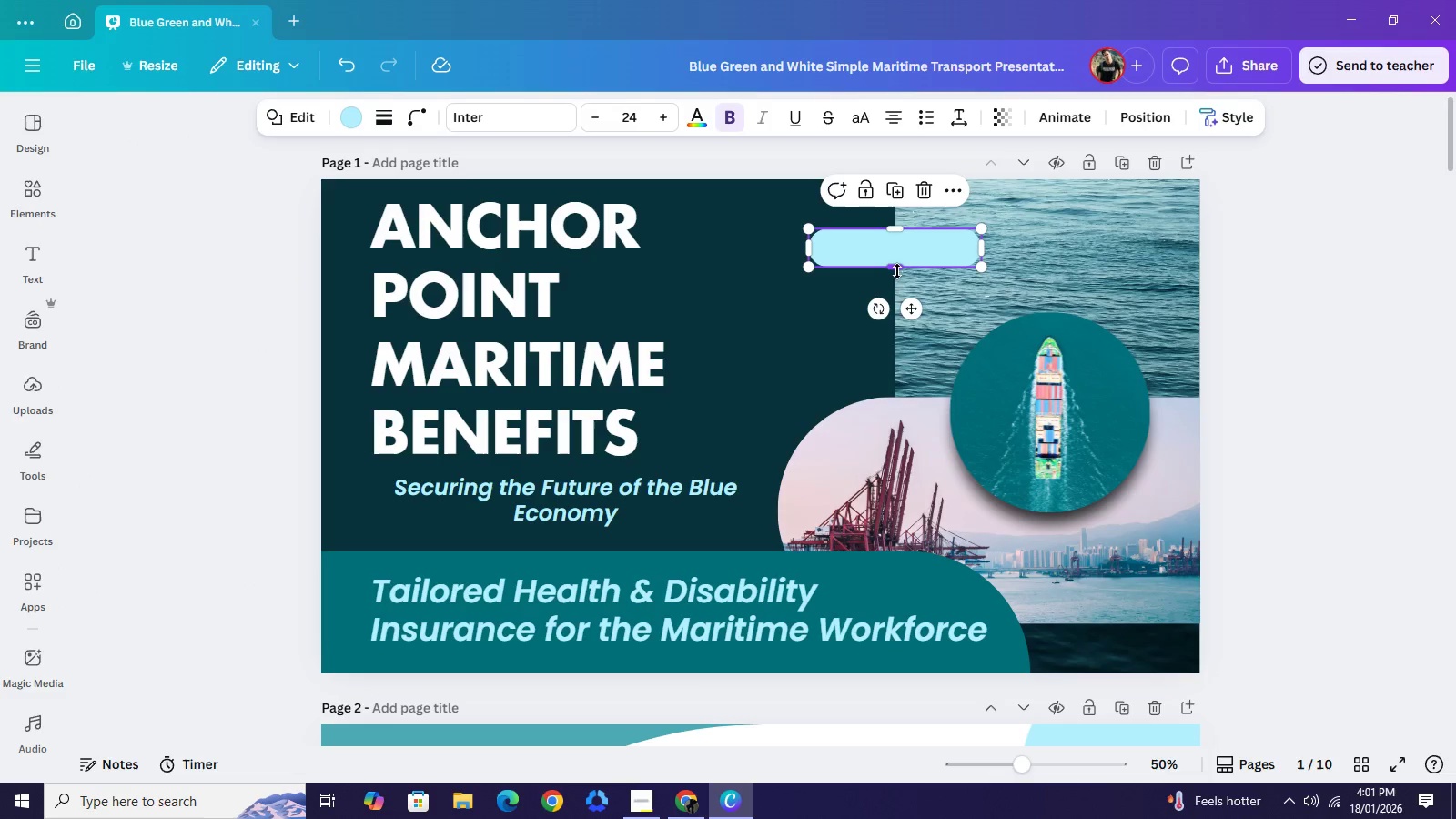 
left_click_drag(start_coordinate=[898, 269], to_coordinate=[894, 317])
 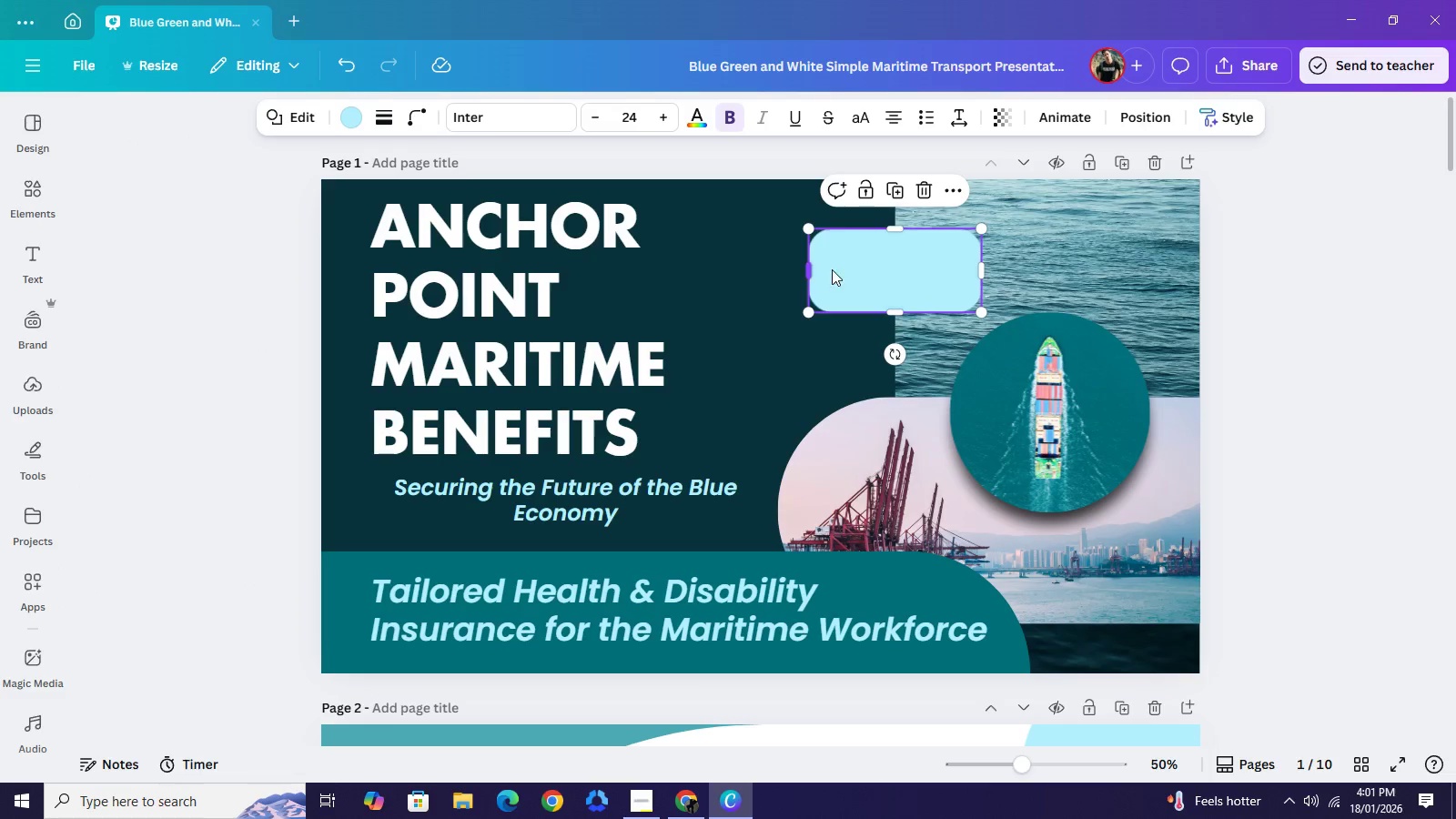 
left_click_drag(start_coordinate=[811, 268], to_coordinate=[858, 269])
 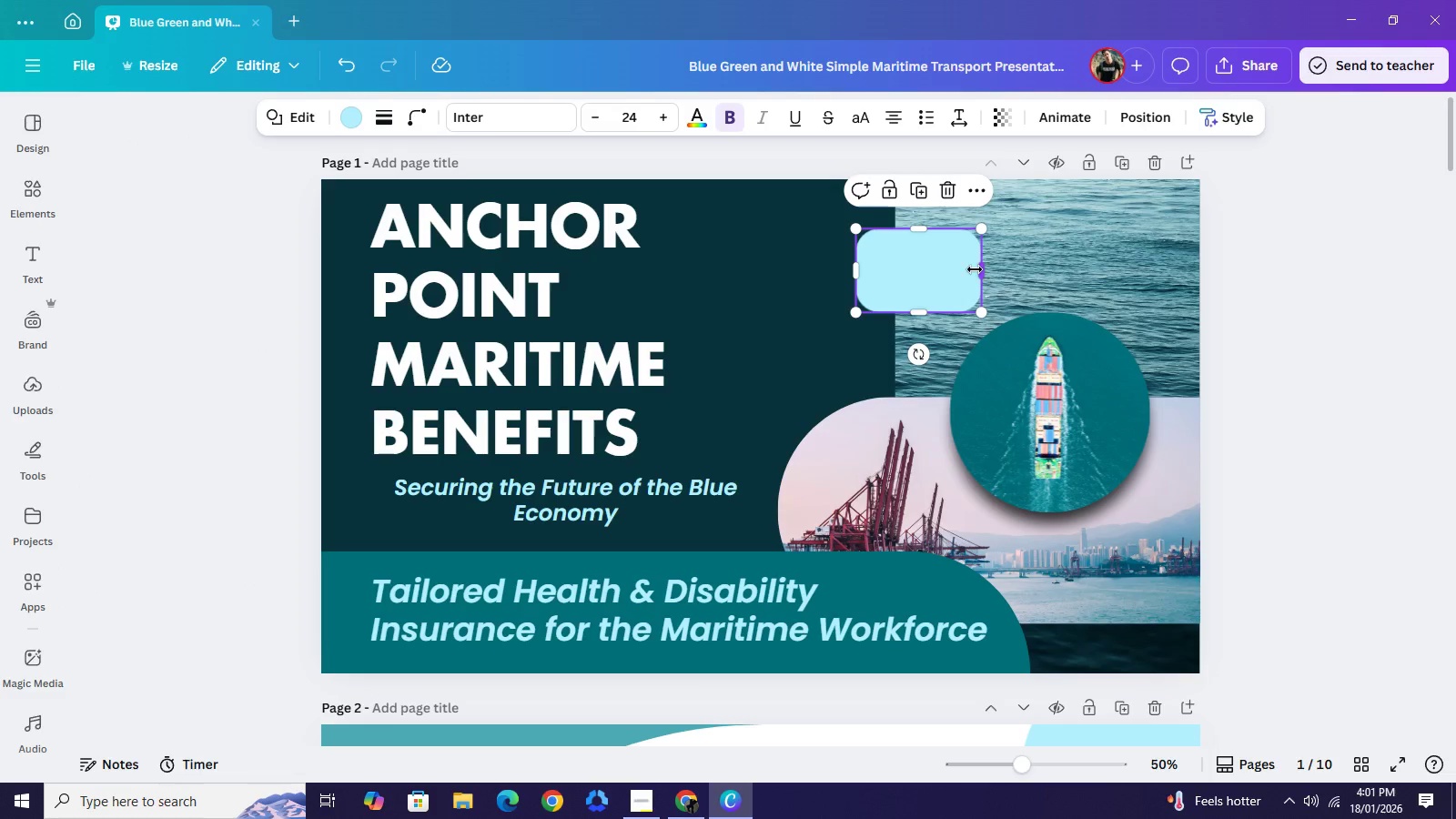 
left_click_drag(start_coordinate=[981, 269], to_coordinate=[937, 275])
 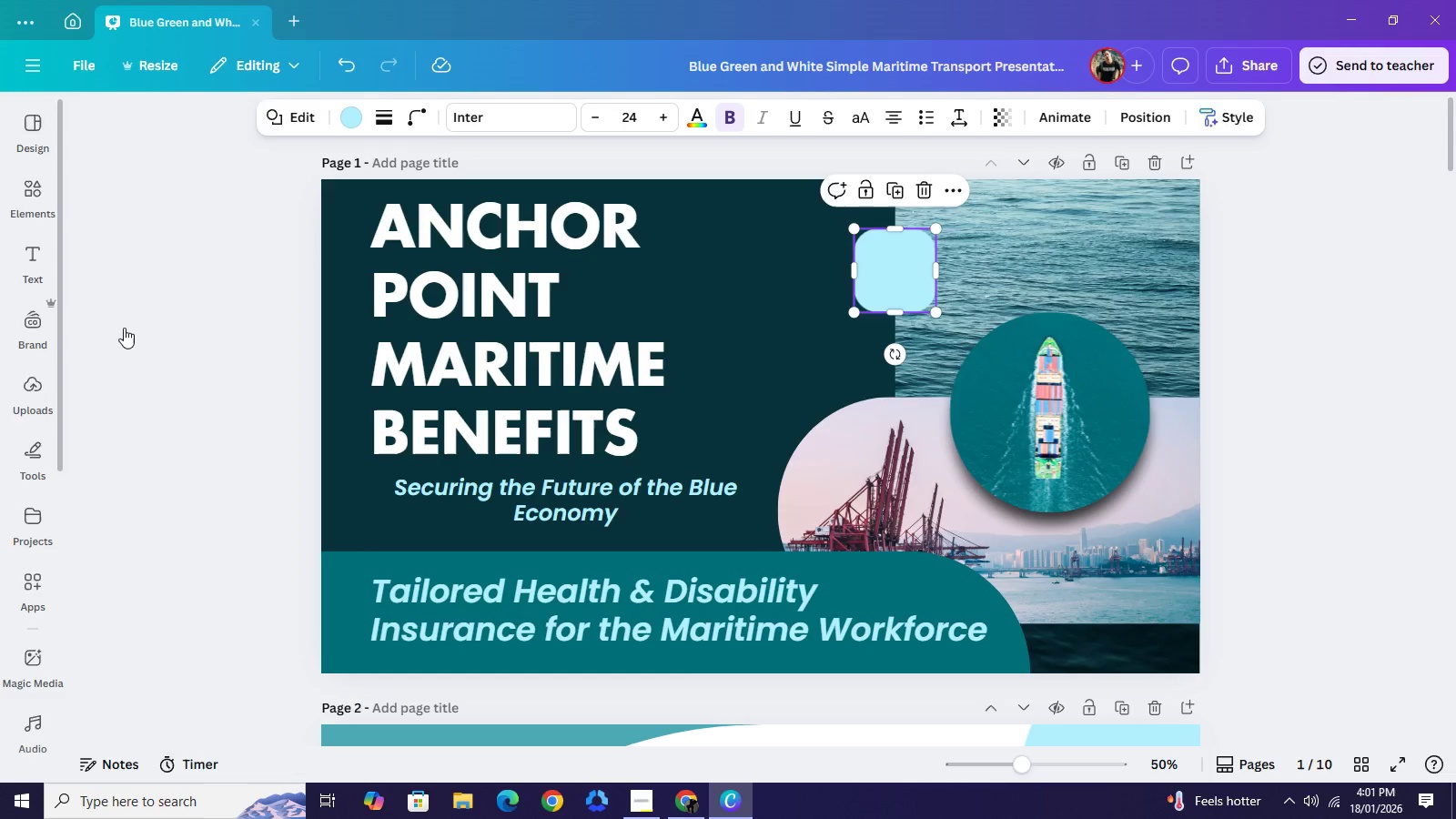 
left_click([25, 182])
 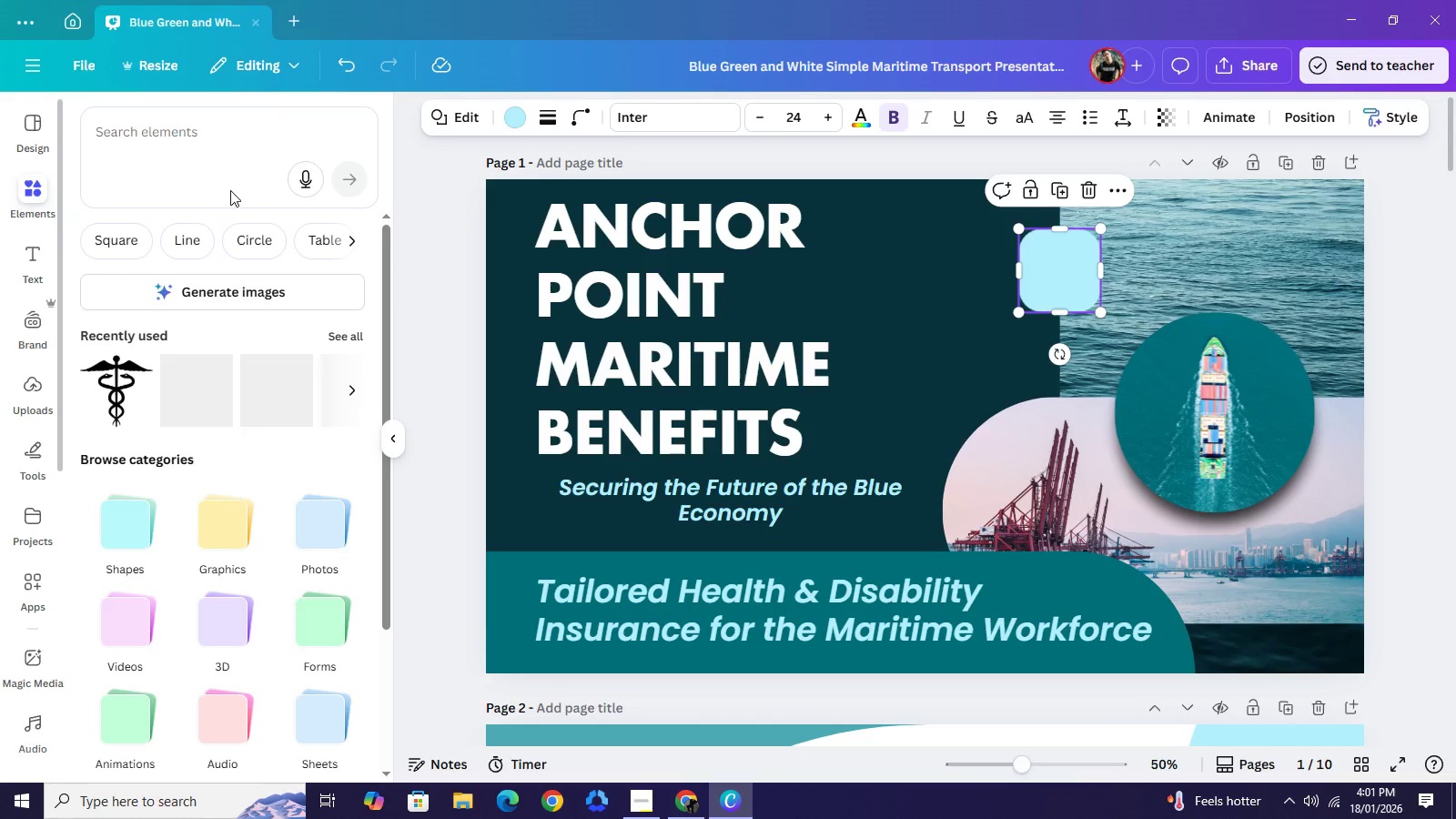 
left_click([233, 142])
 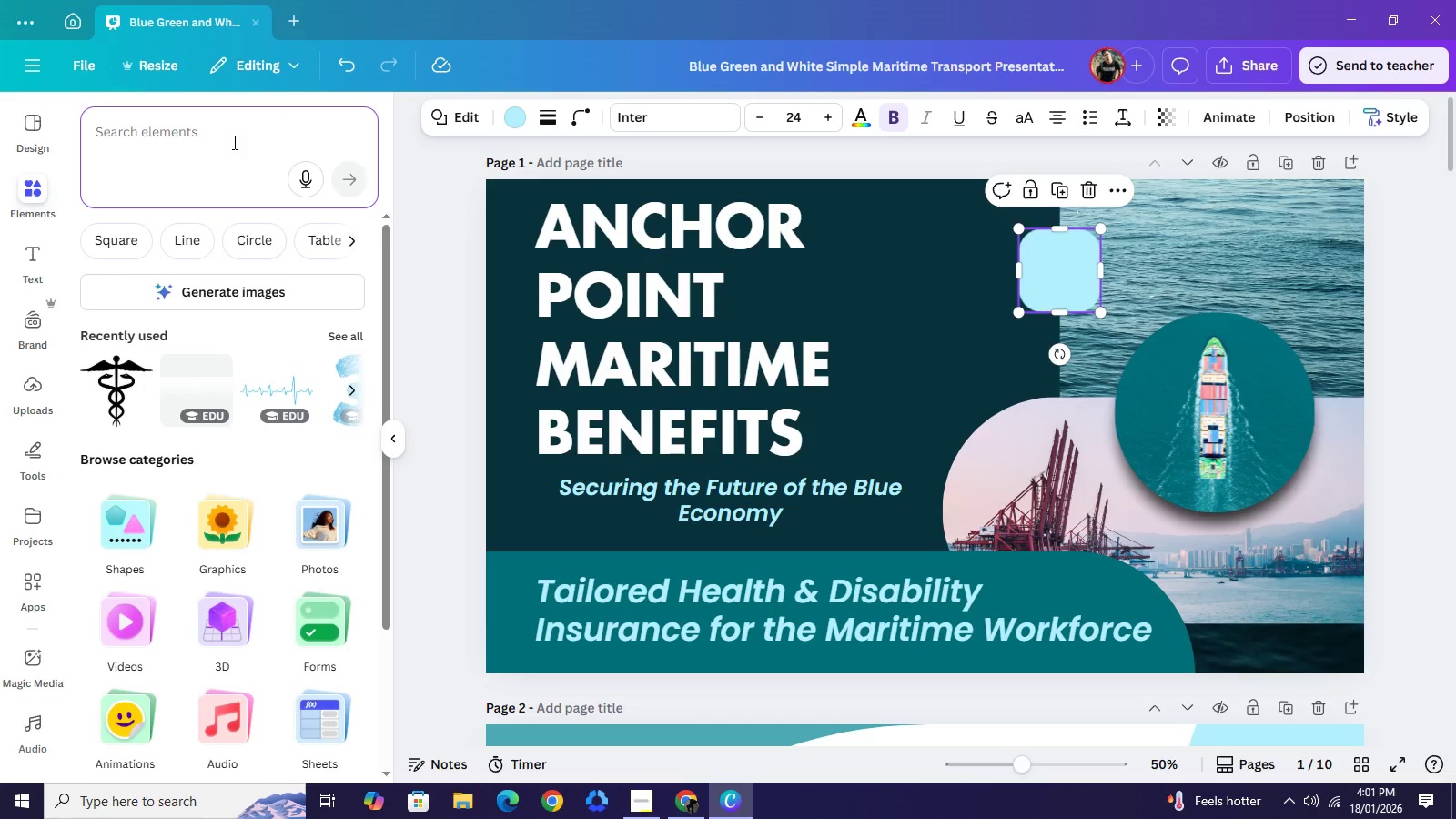 
type(anchor)
key(NumpadEnter)
 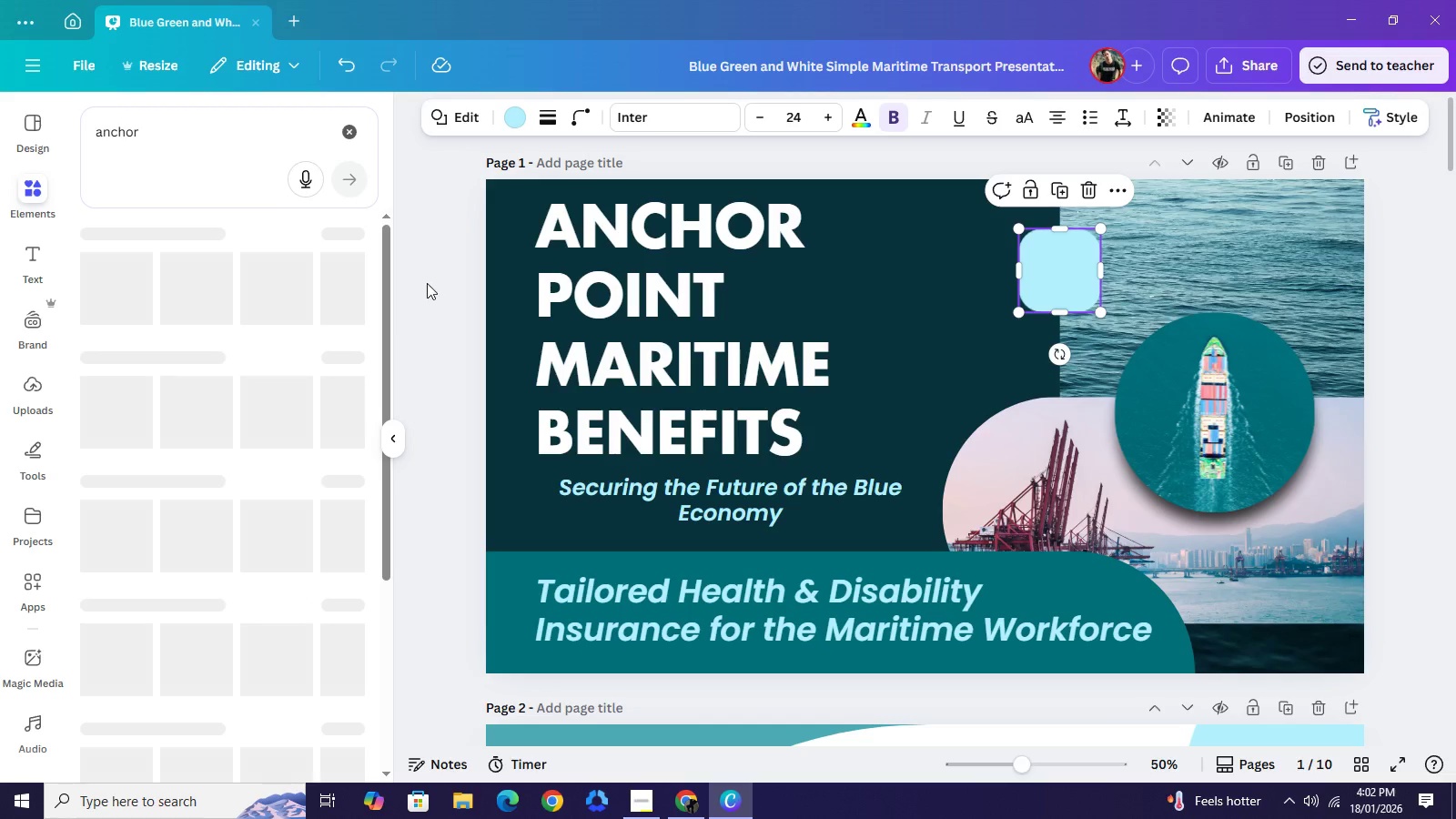 
mouse_move([444, 262])
 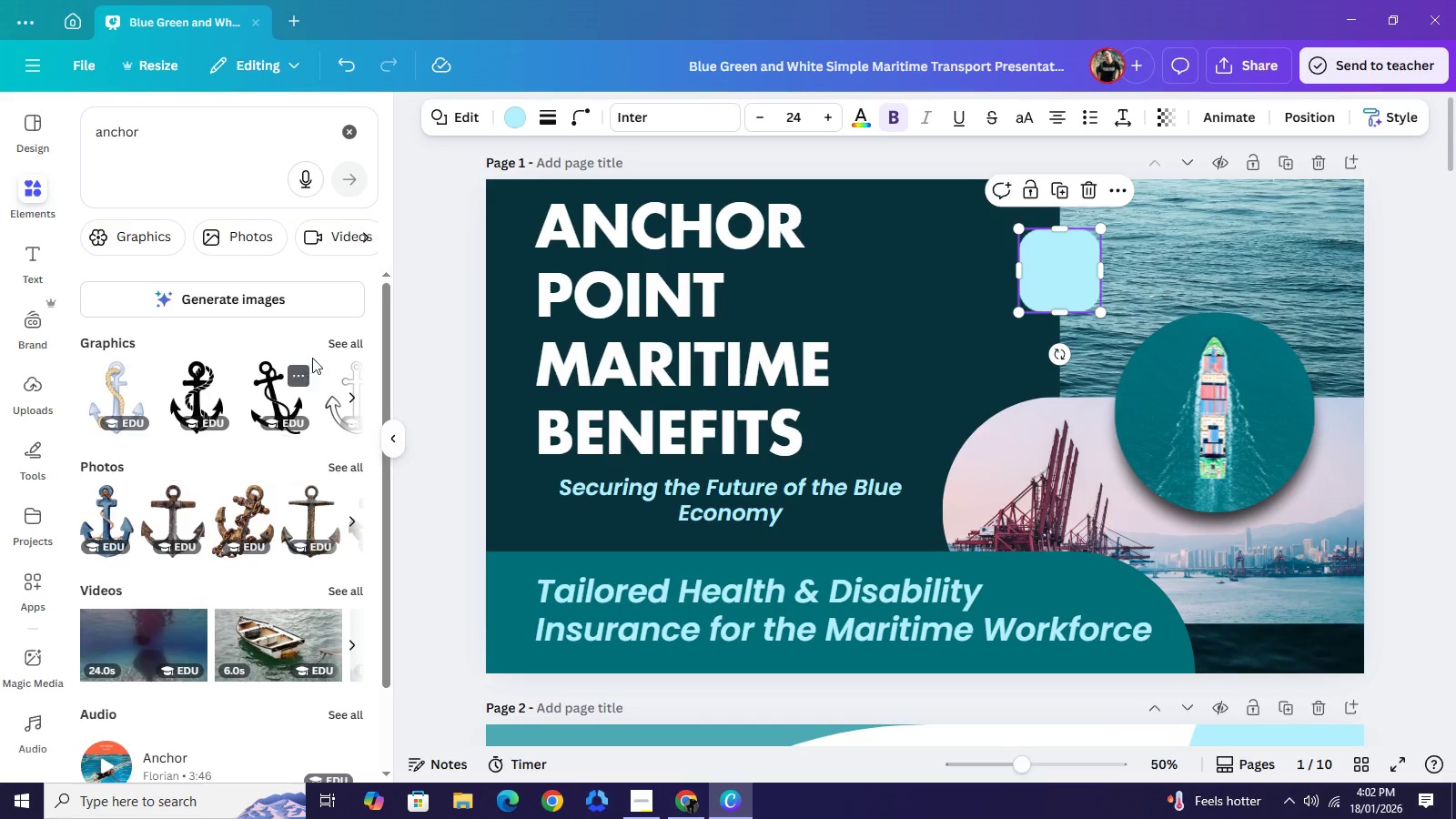 
left_click([349, 344])
 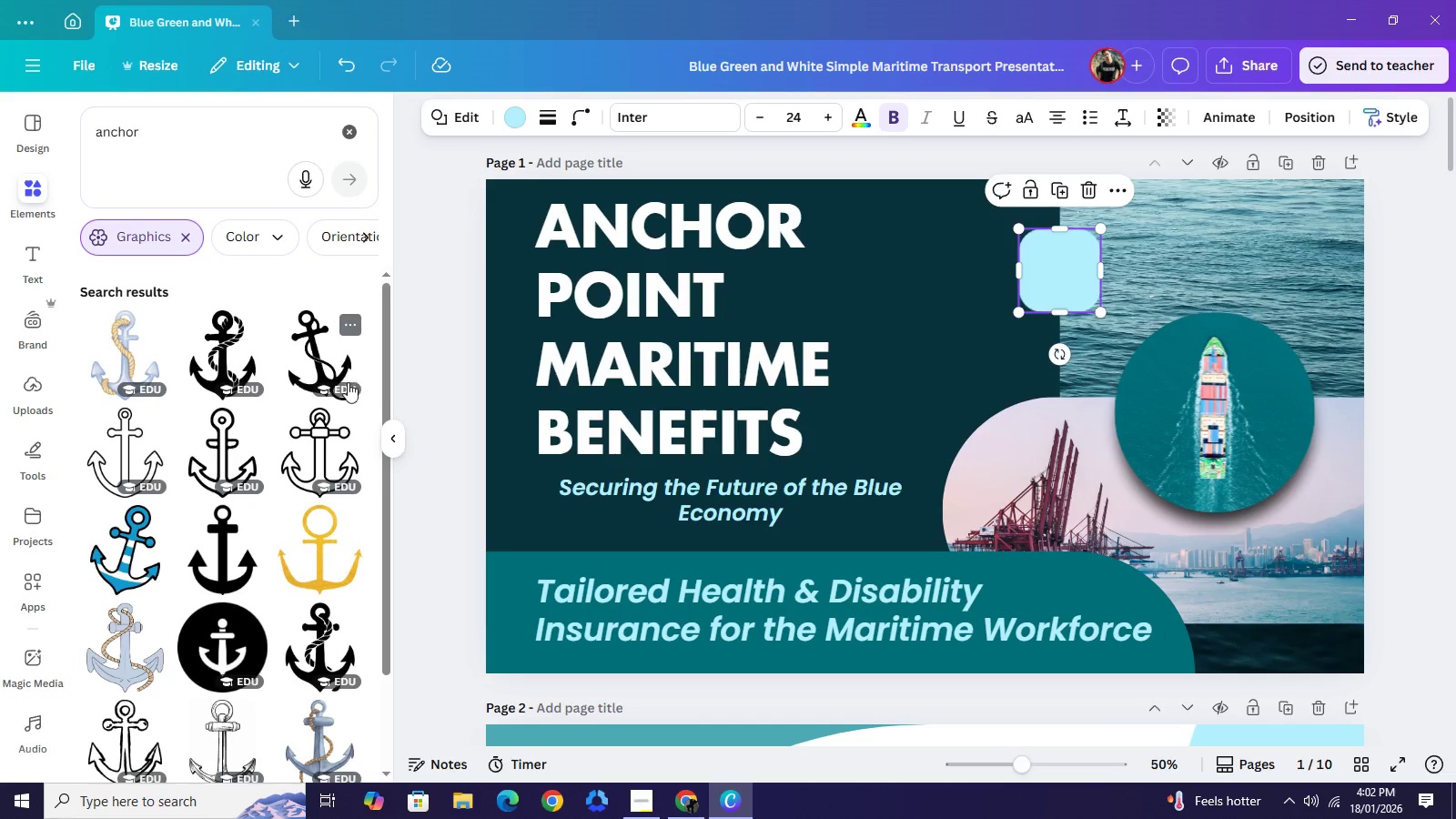 
scroll: coordinate [274, 652], scroll_direction: down, amount: 6.0
 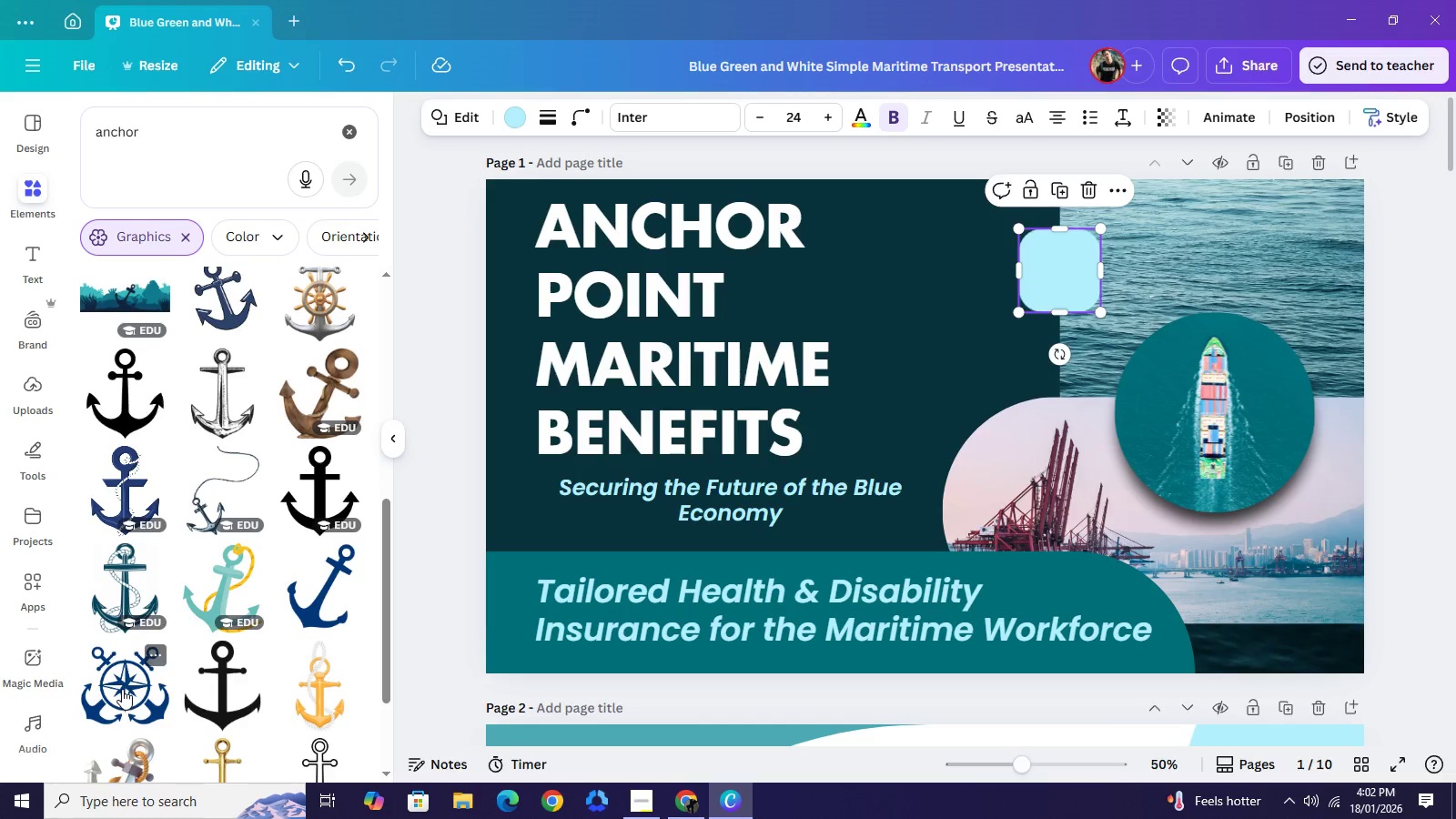 
left_click([122, 689])
 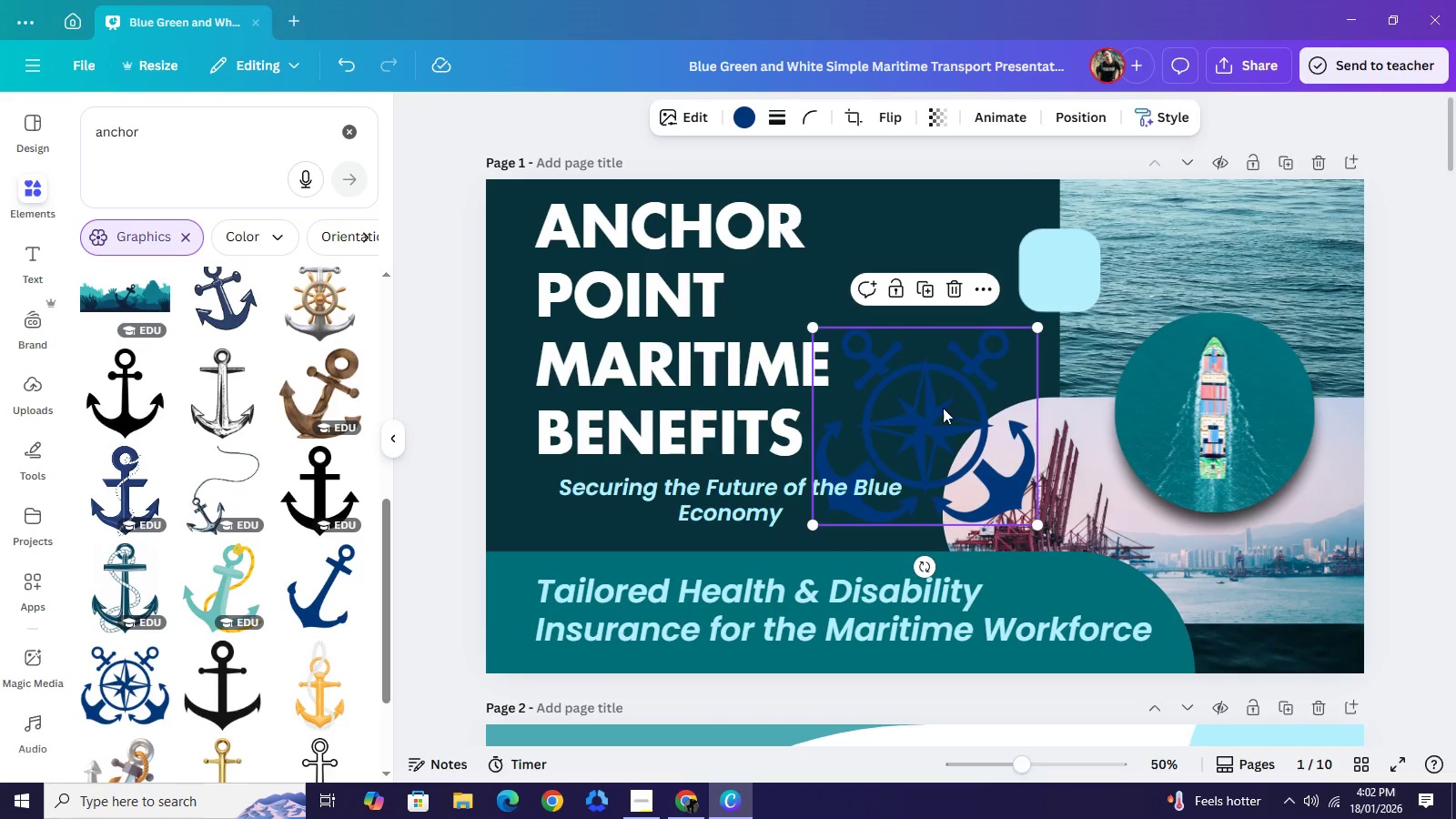 
left_click_drag(start_coordinate=[935, 415], to_coordinate=[1070, 301])
 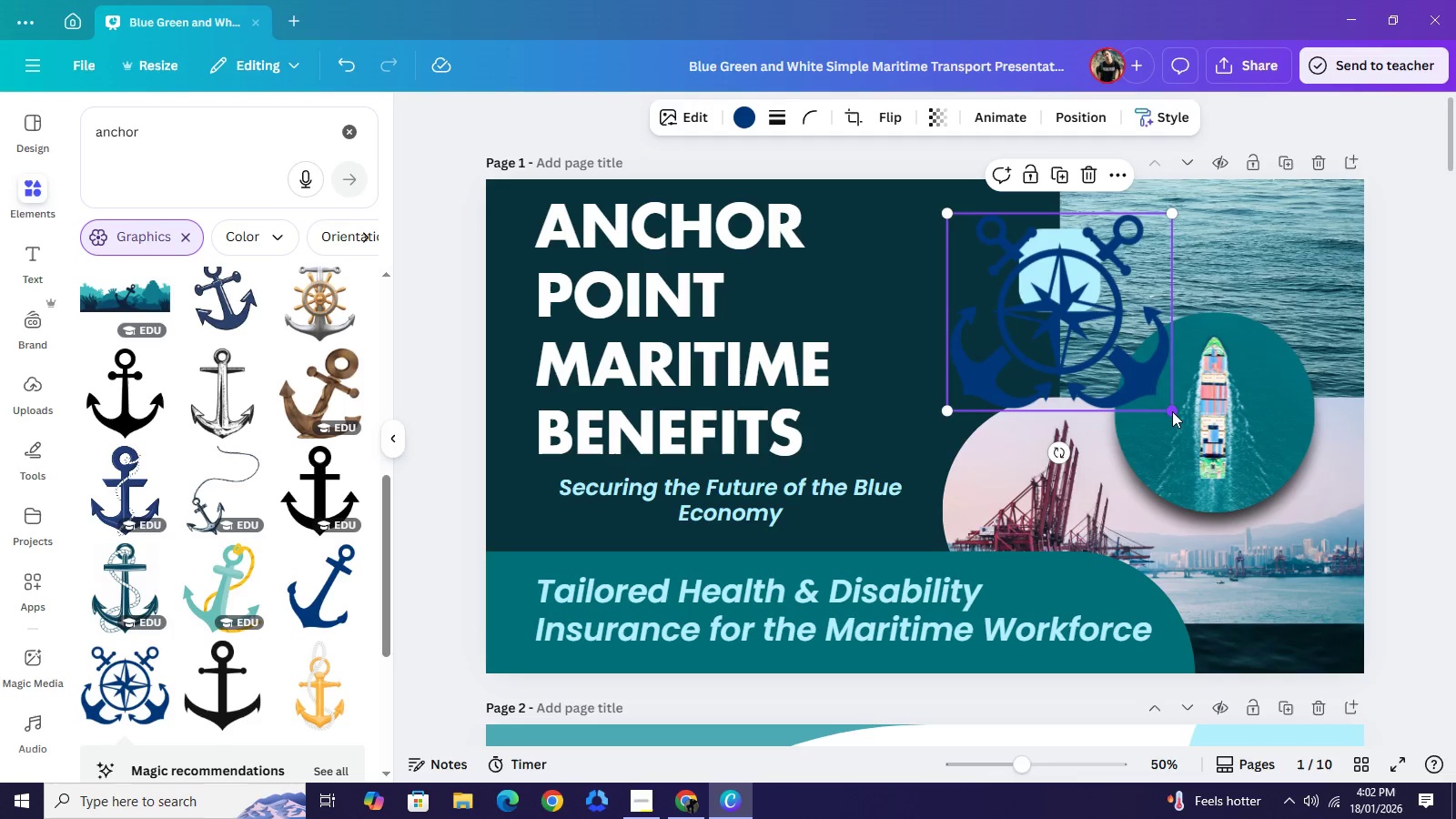 
left_click_drag(start_coordinate=[1172, 411], to_coordinate=[1013, 292])
 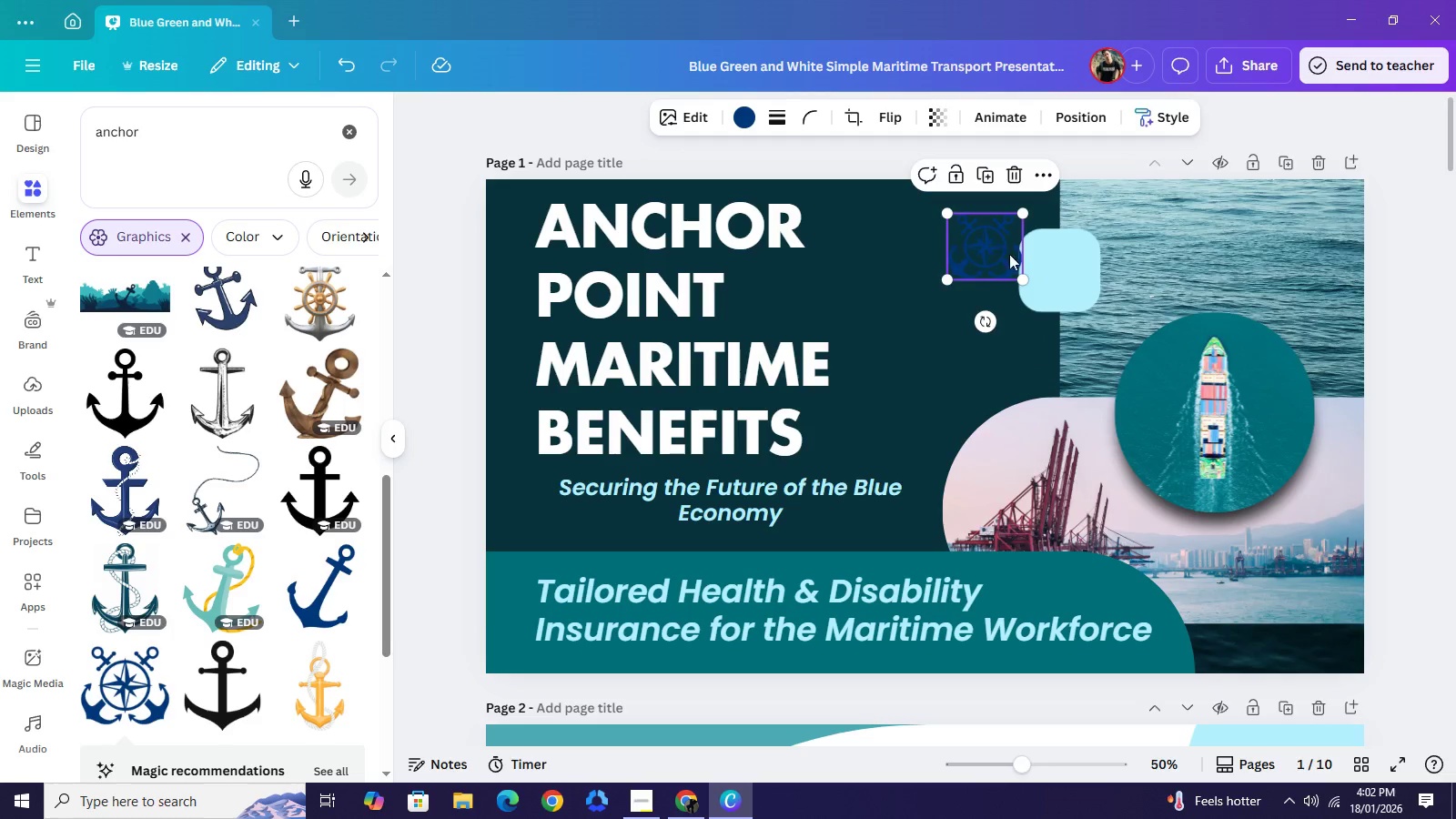 
left_click_drag(start_coordinate=[987, 248], to_coordinate=[1061, 272])
 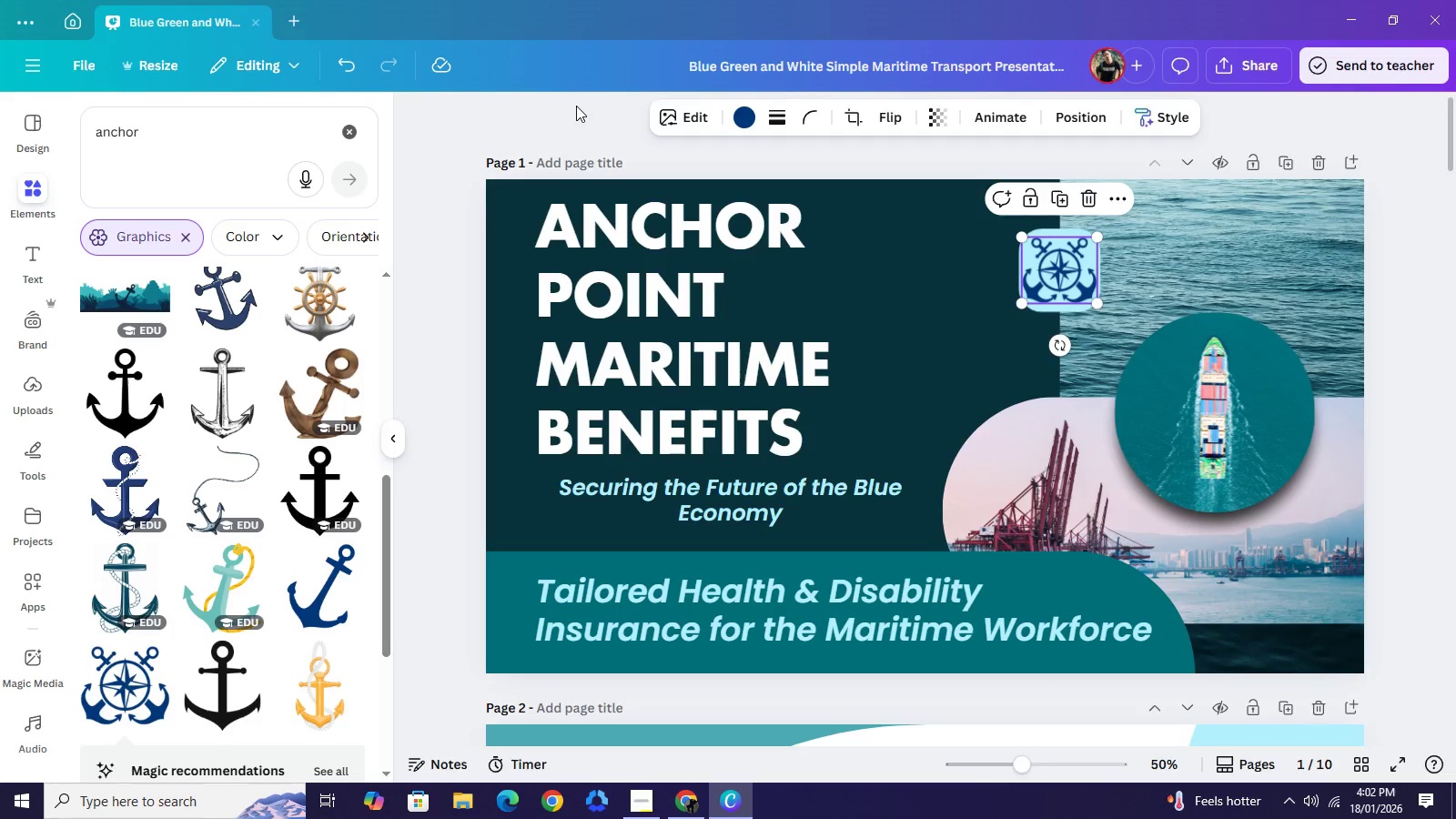 
left_click([576, 106])
 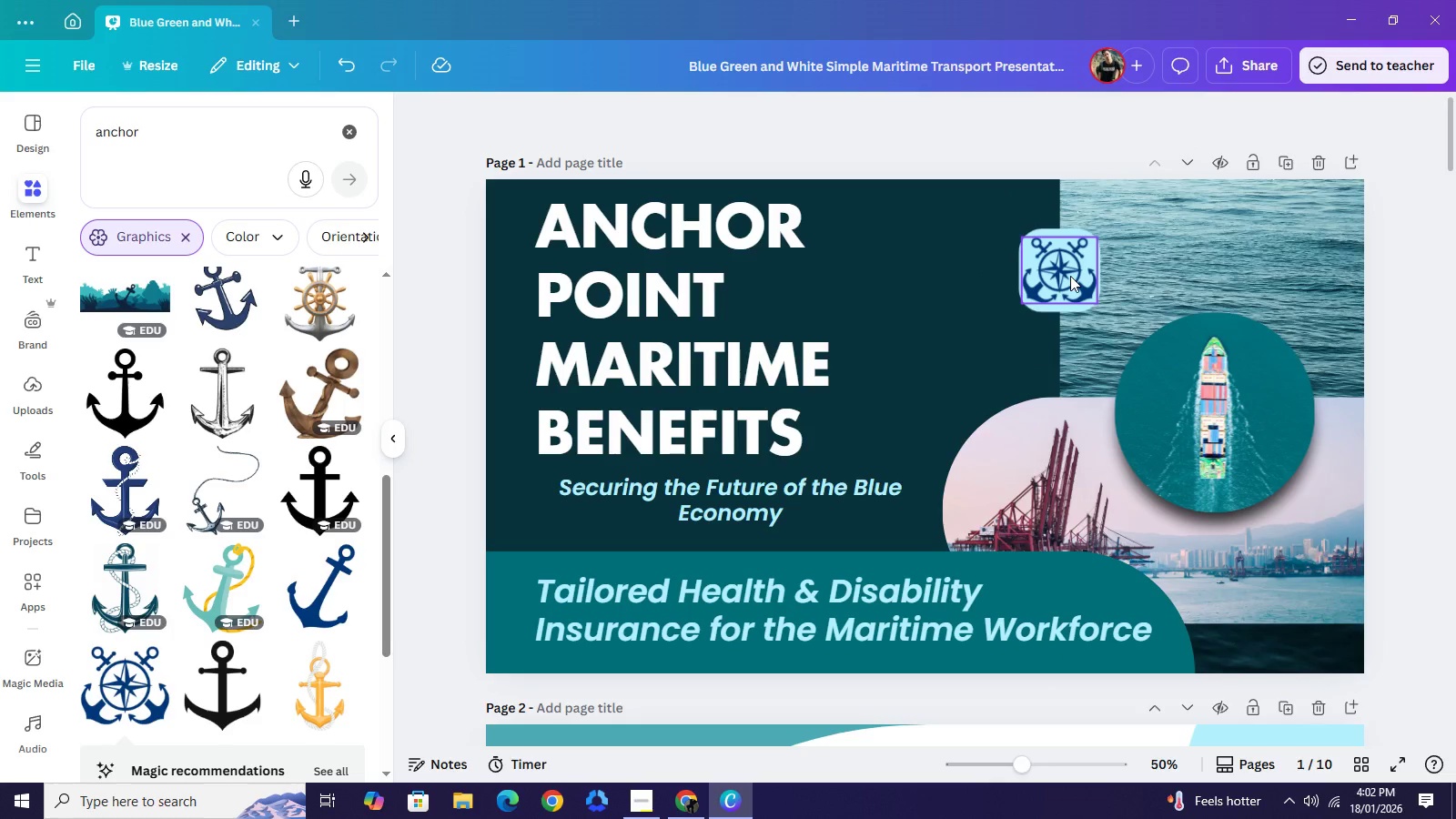 
left_click([1070, 267])
 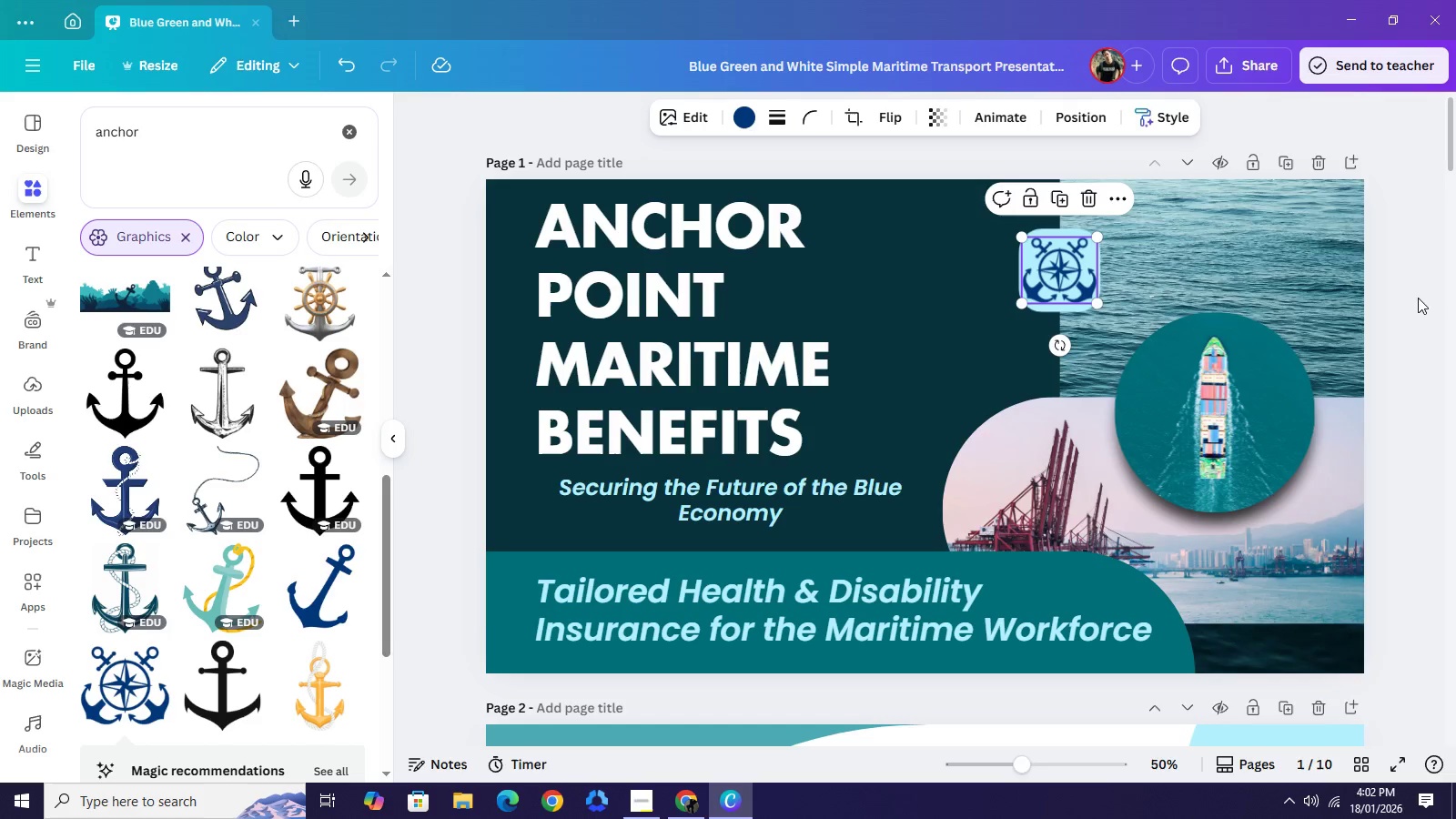 
left_click([1418, 298])
 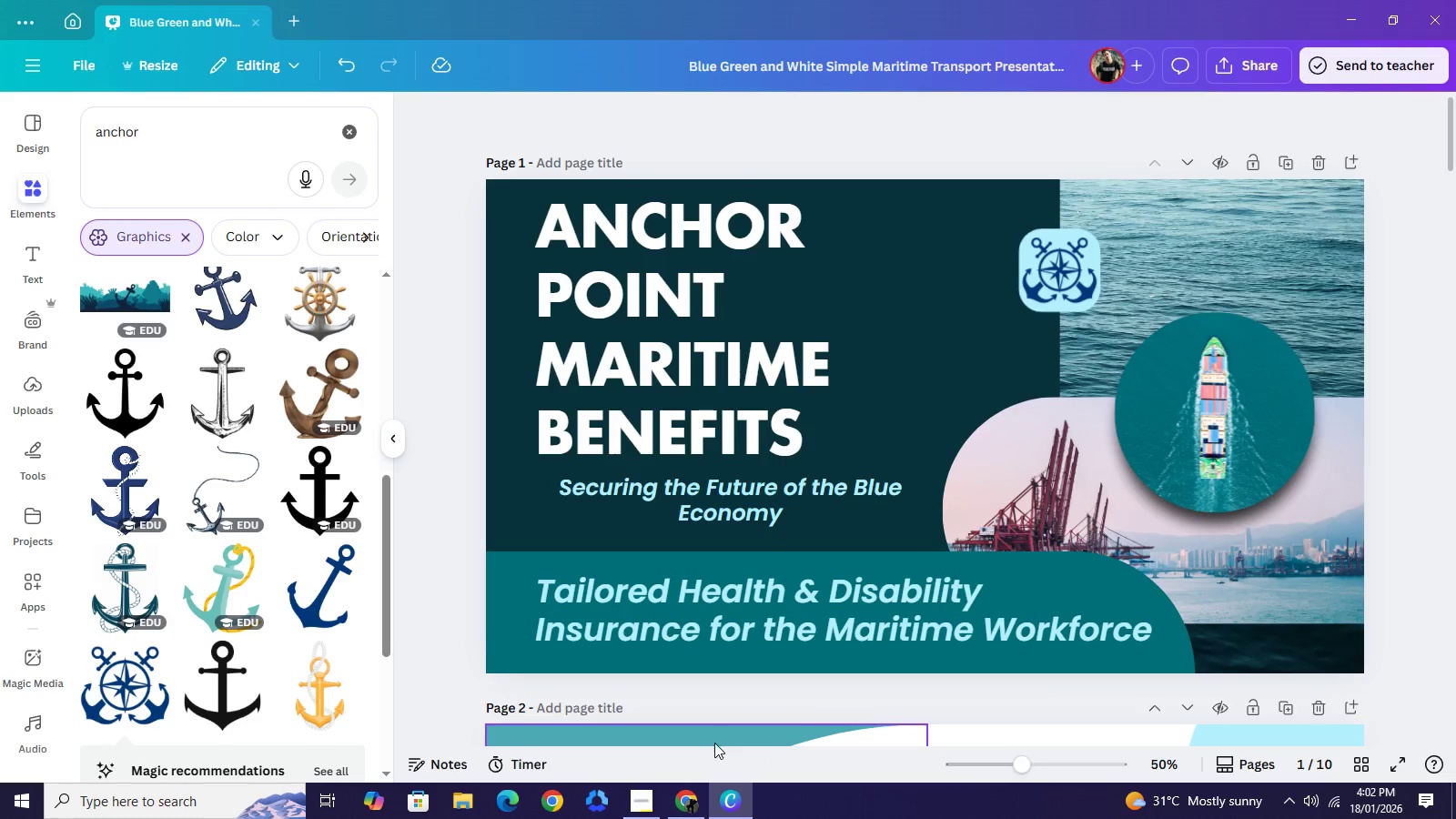 
wait(6.72)
 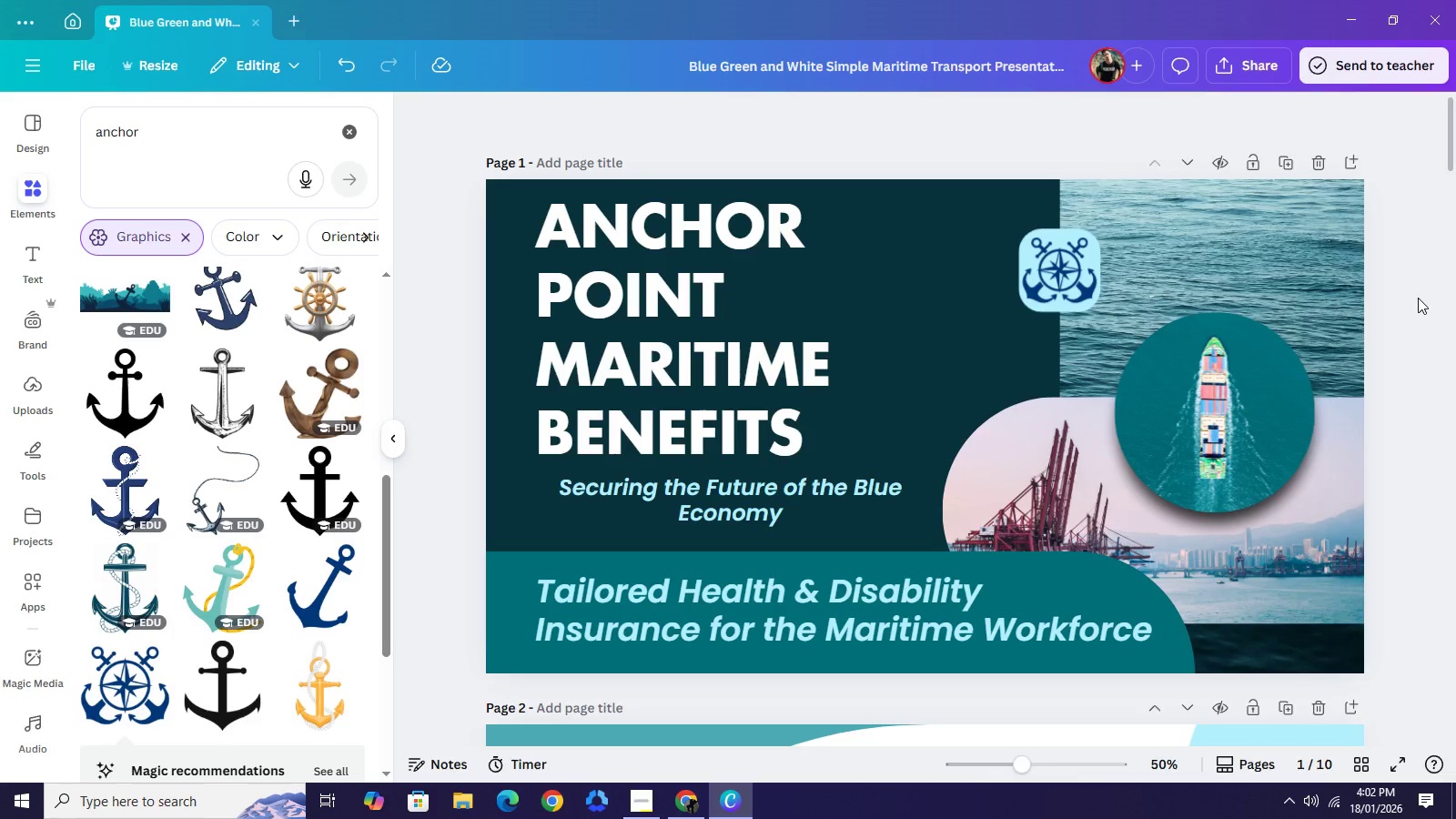 
left_click([698, 804])
 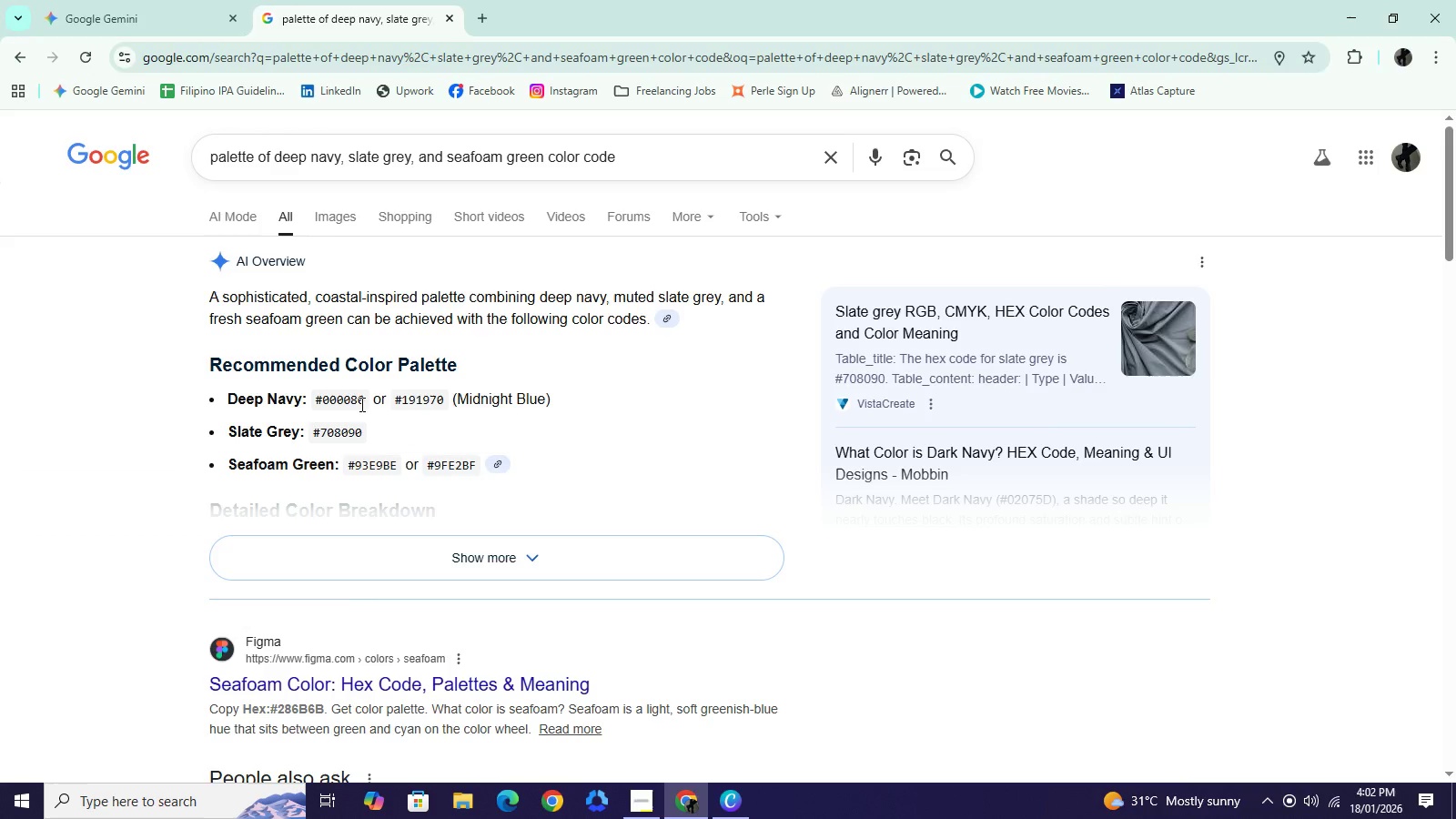 
left_click_drag(start_coordinate=[365, 399], to_coordinate=[315, 400])
 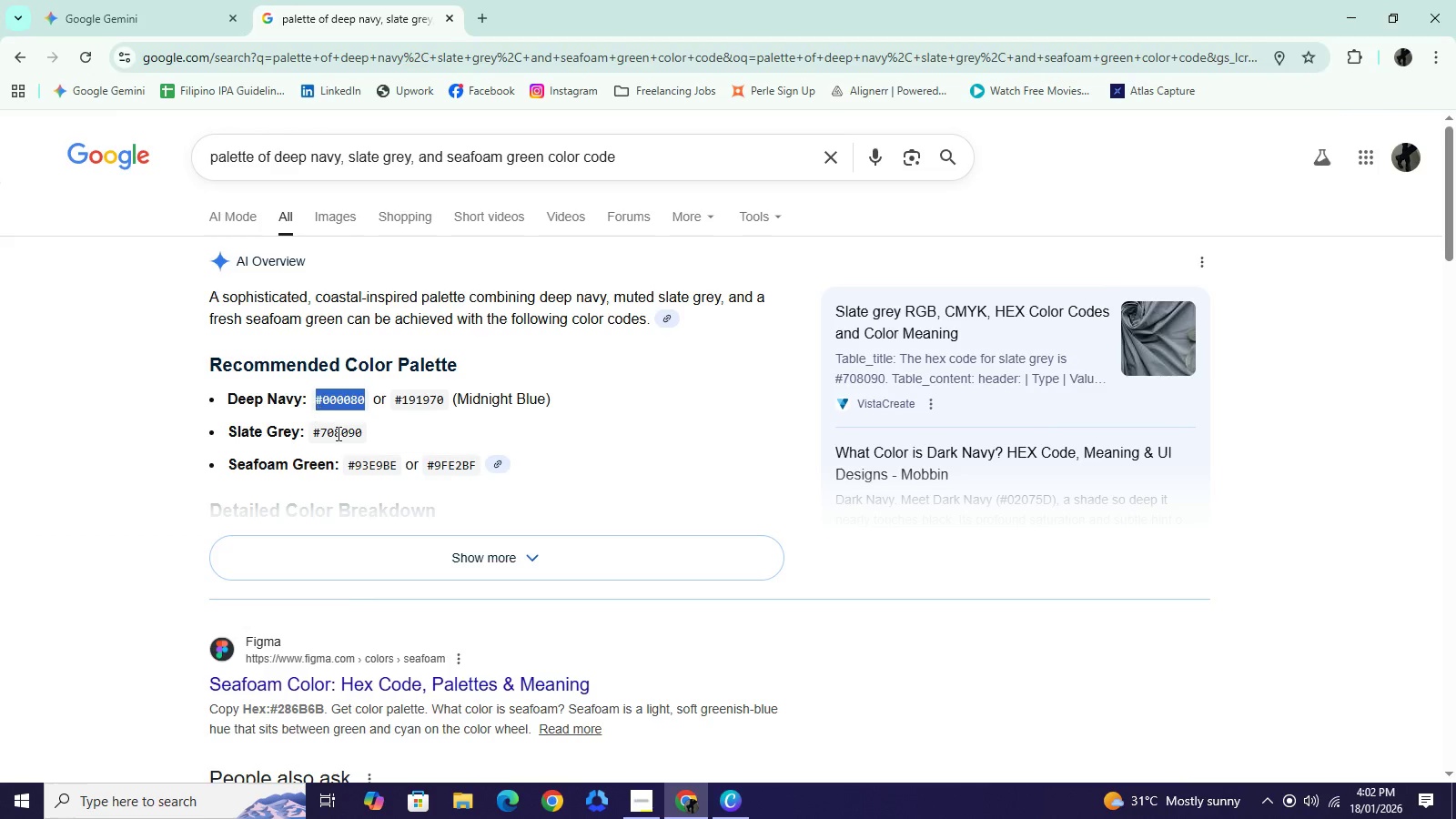 
key(Control+C)
 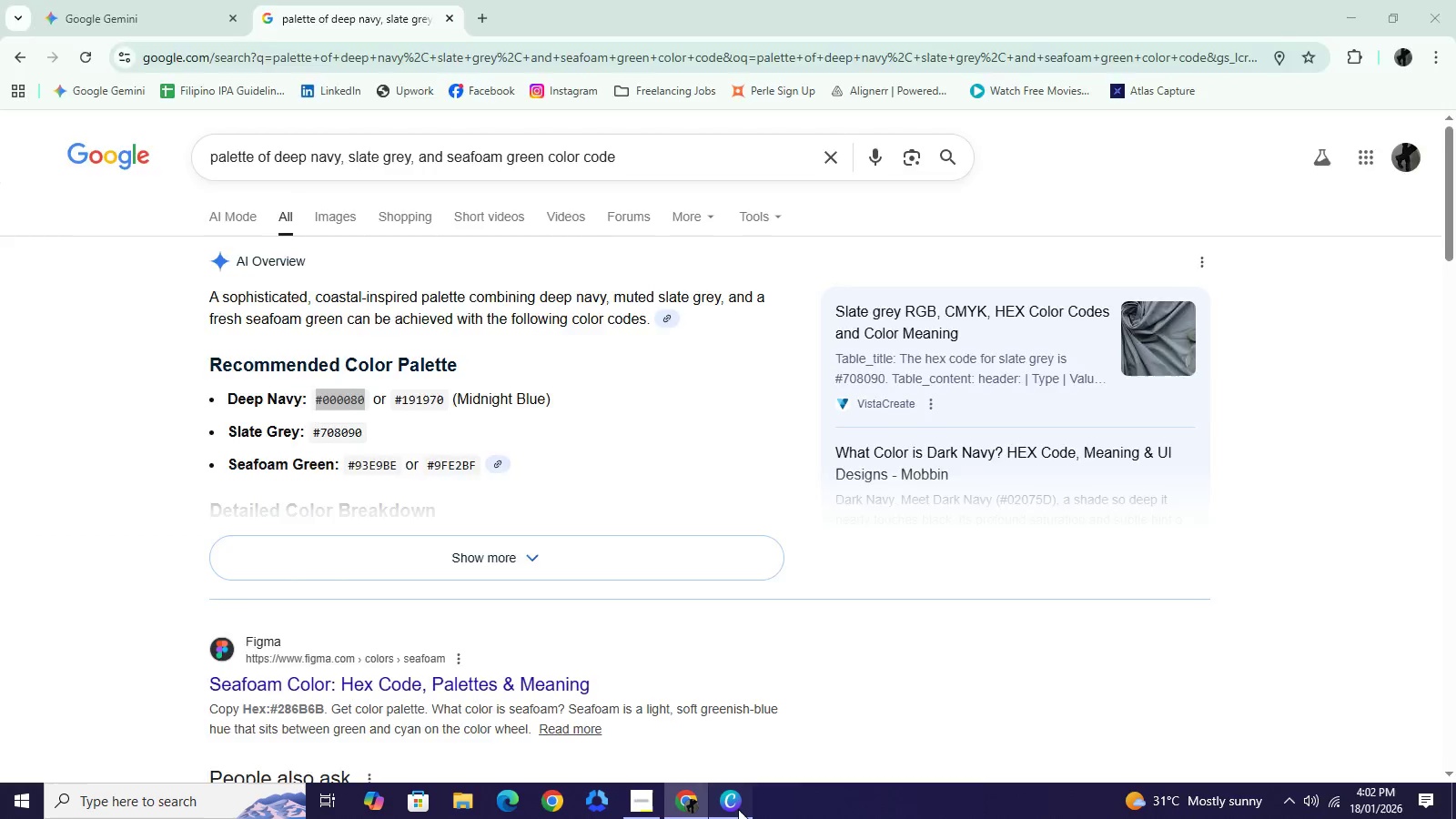 
left_click([738, 809])
 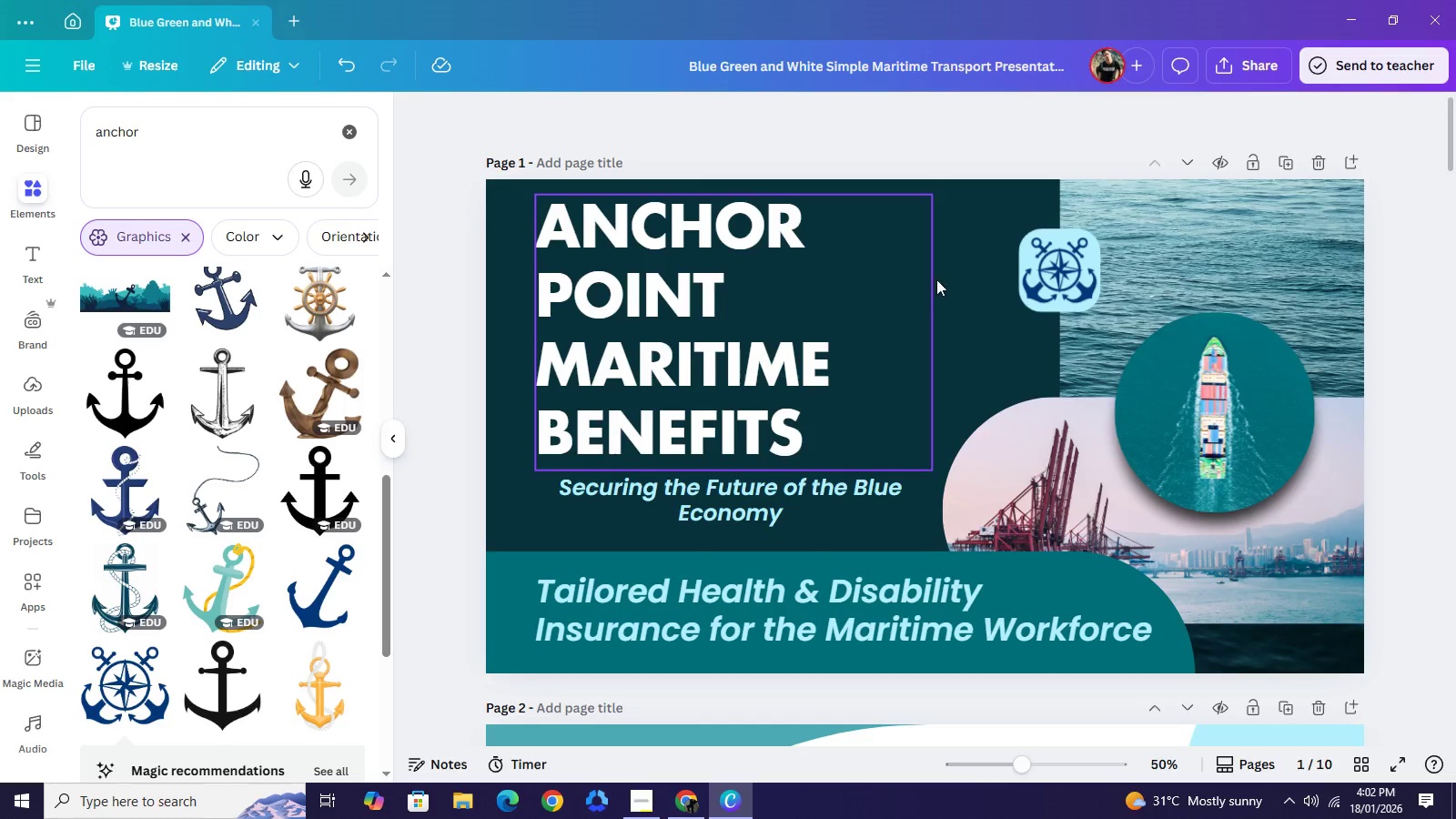 
double_click([969, 279])
 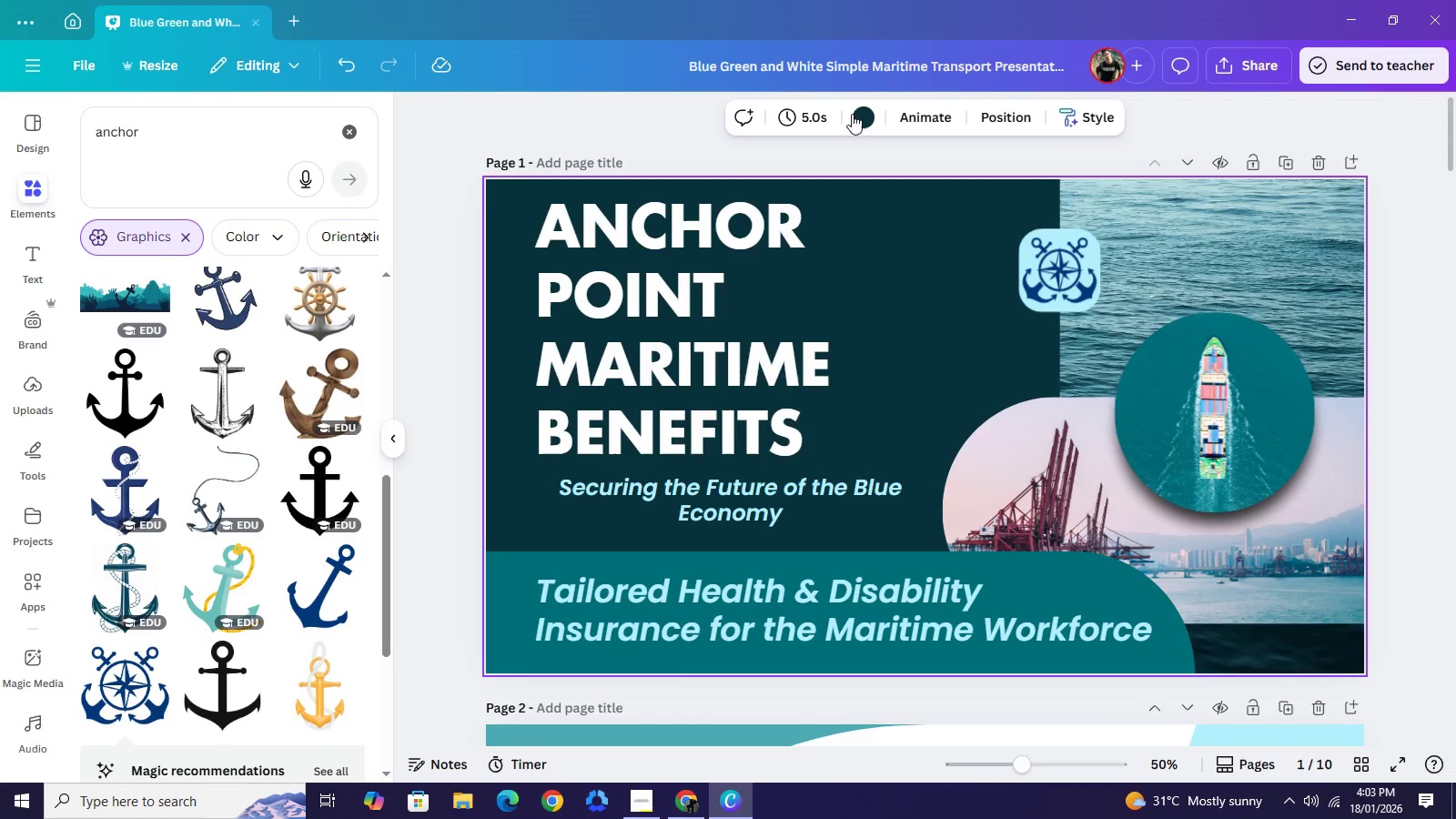 
left_click([853, 112])
 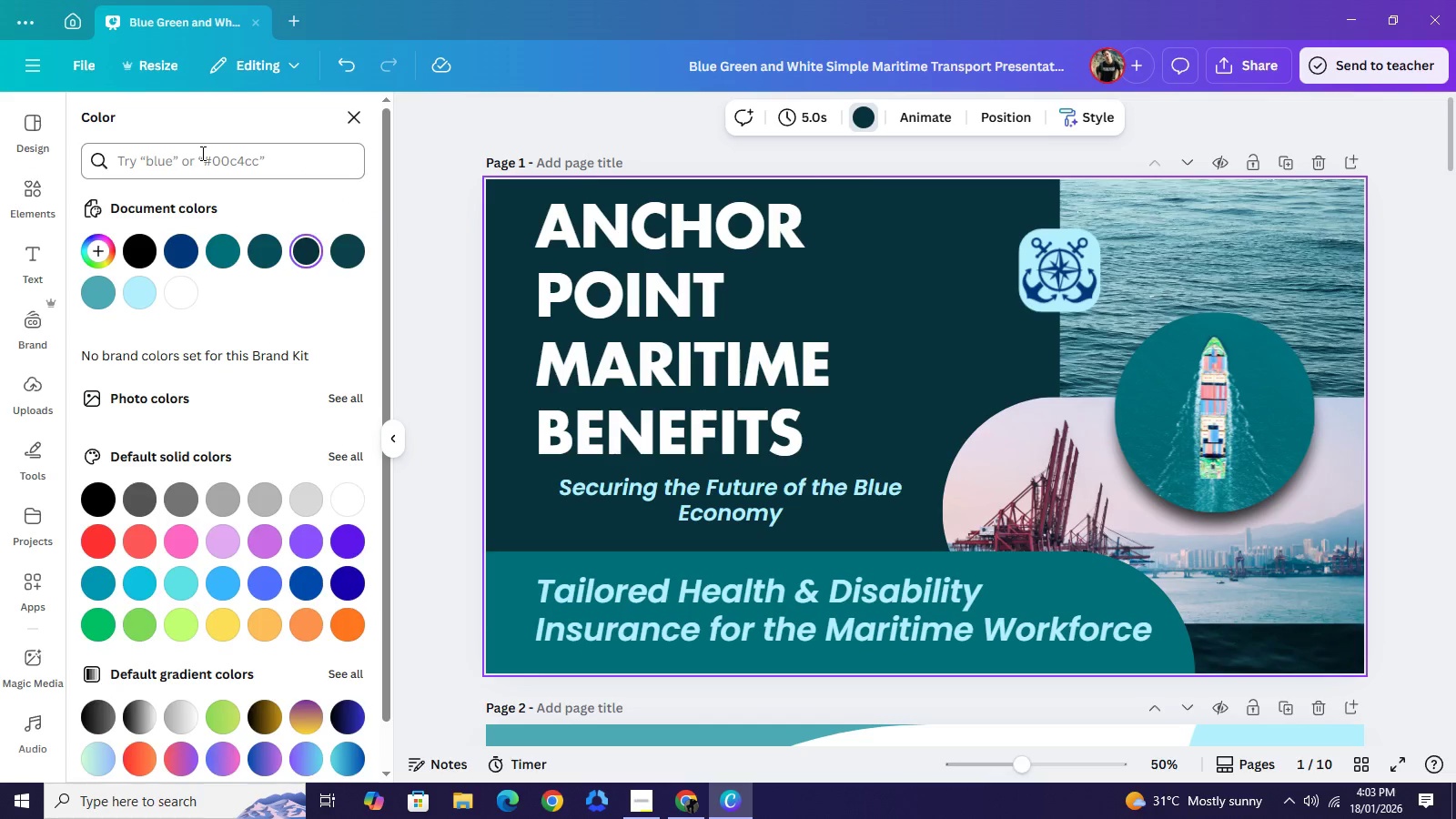 
left_click([192, 155])
 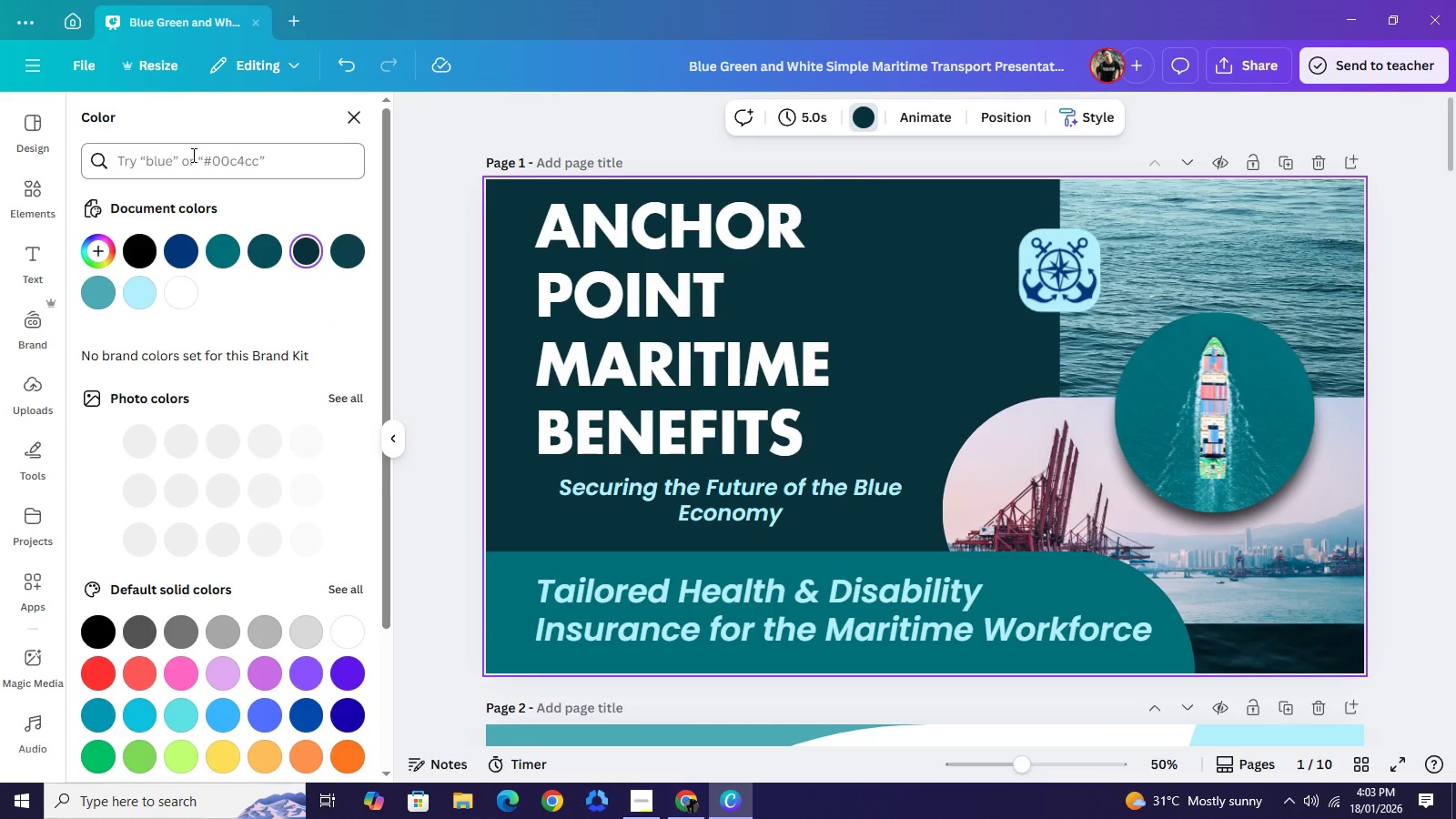 
key(Control+V)
 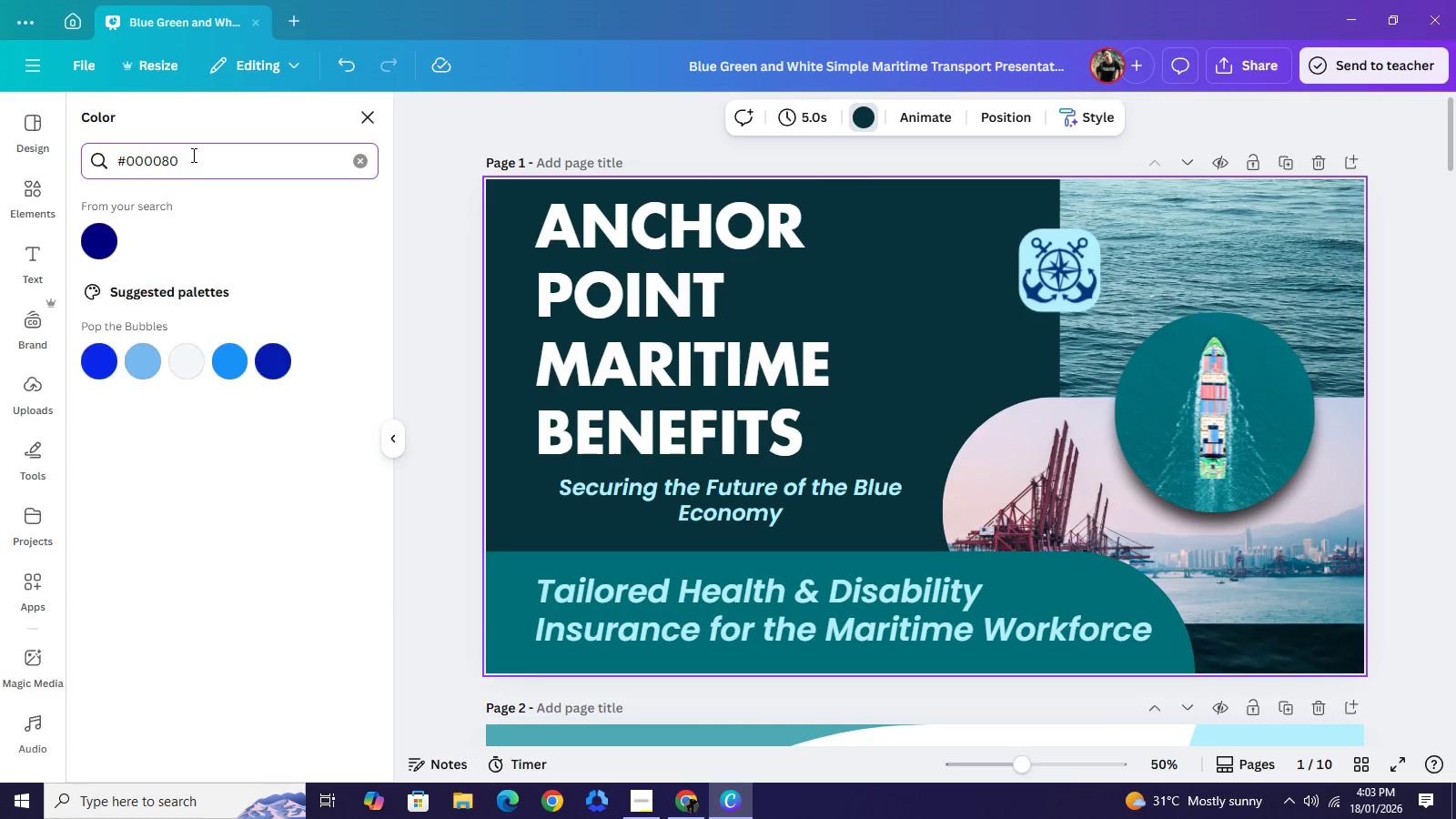 
key(NumpadEnter)
 